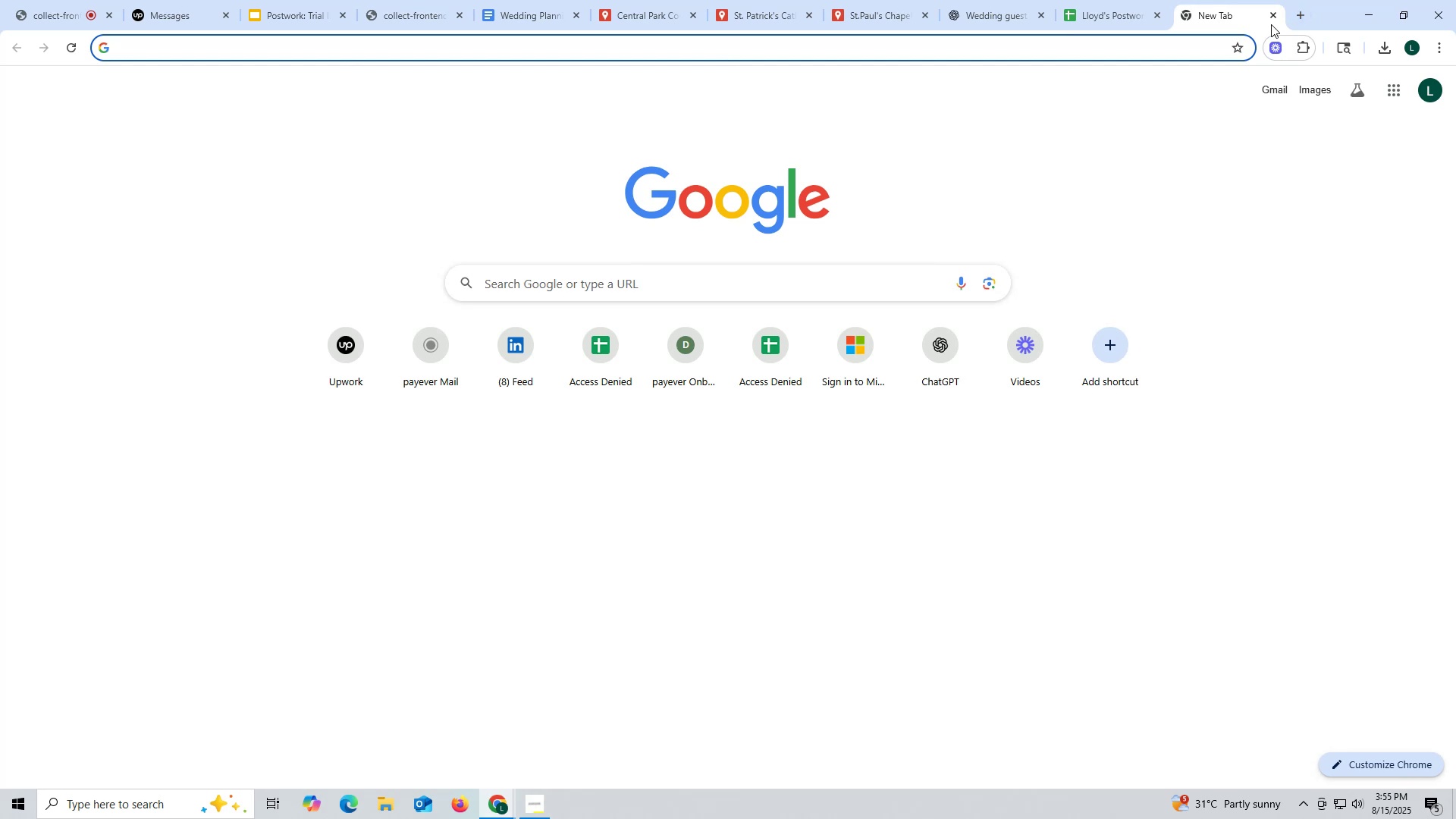 
type(google fol)
 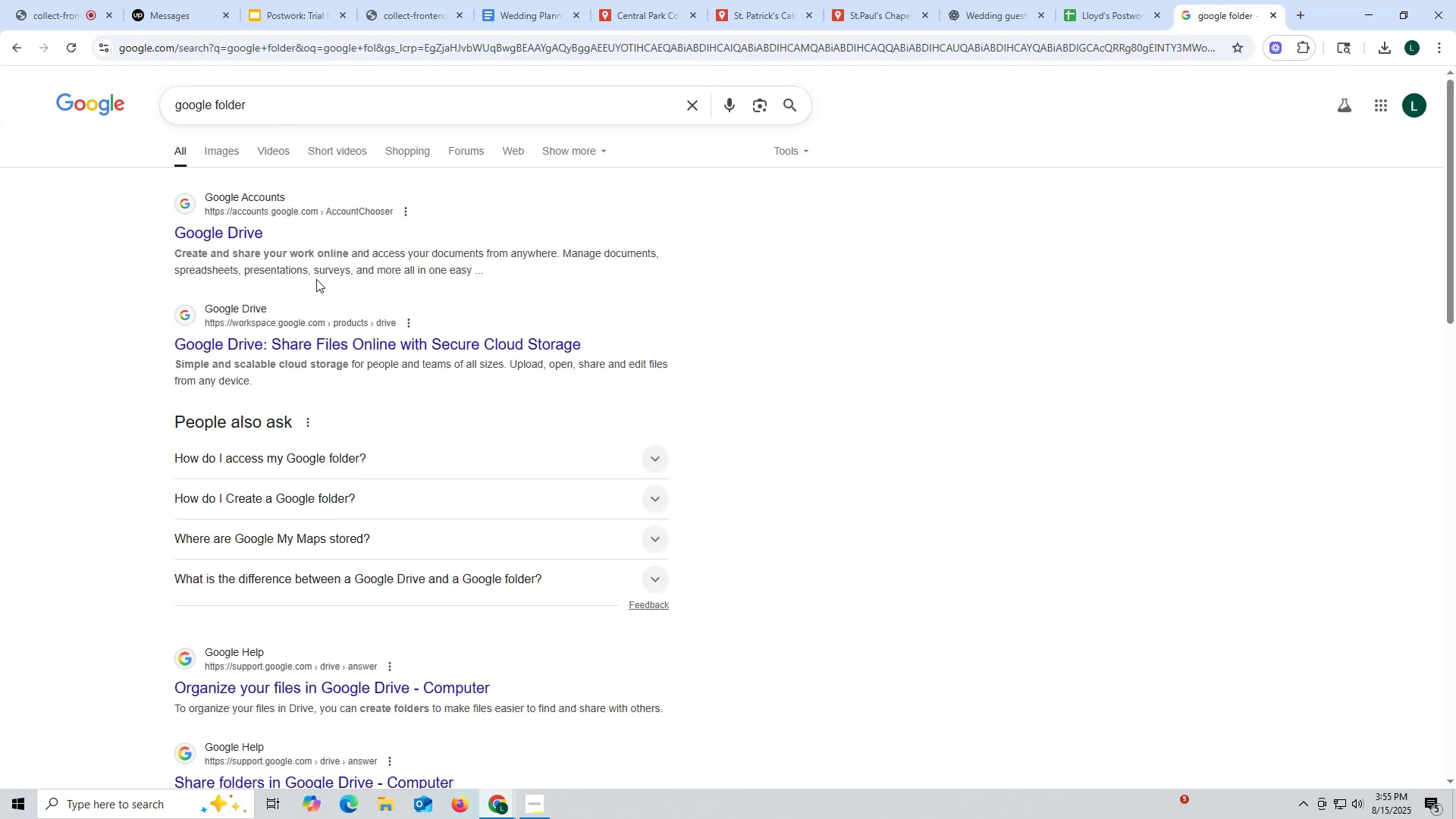 
left_click([216, 224])
 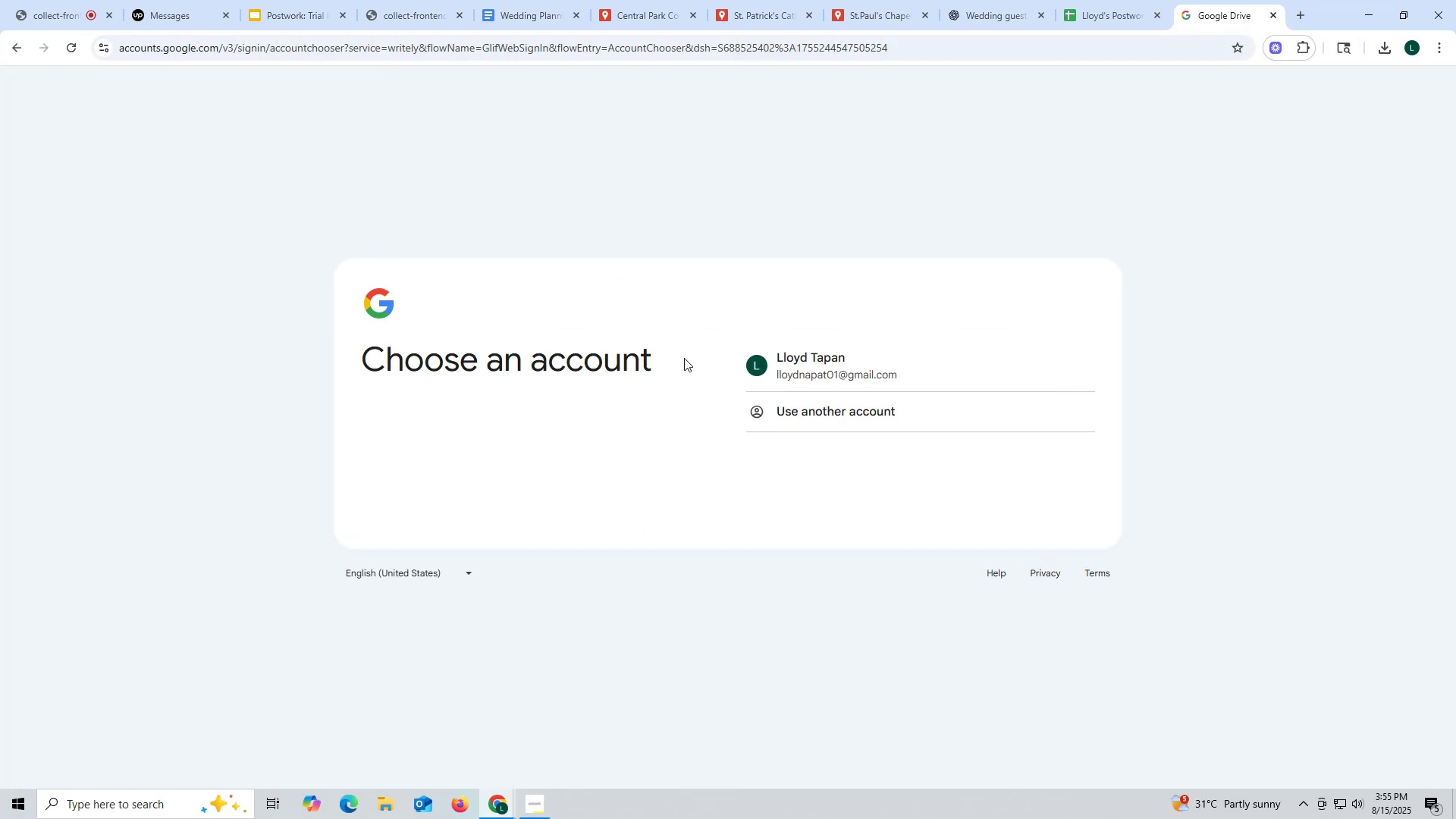 
left_click([833, 359])
 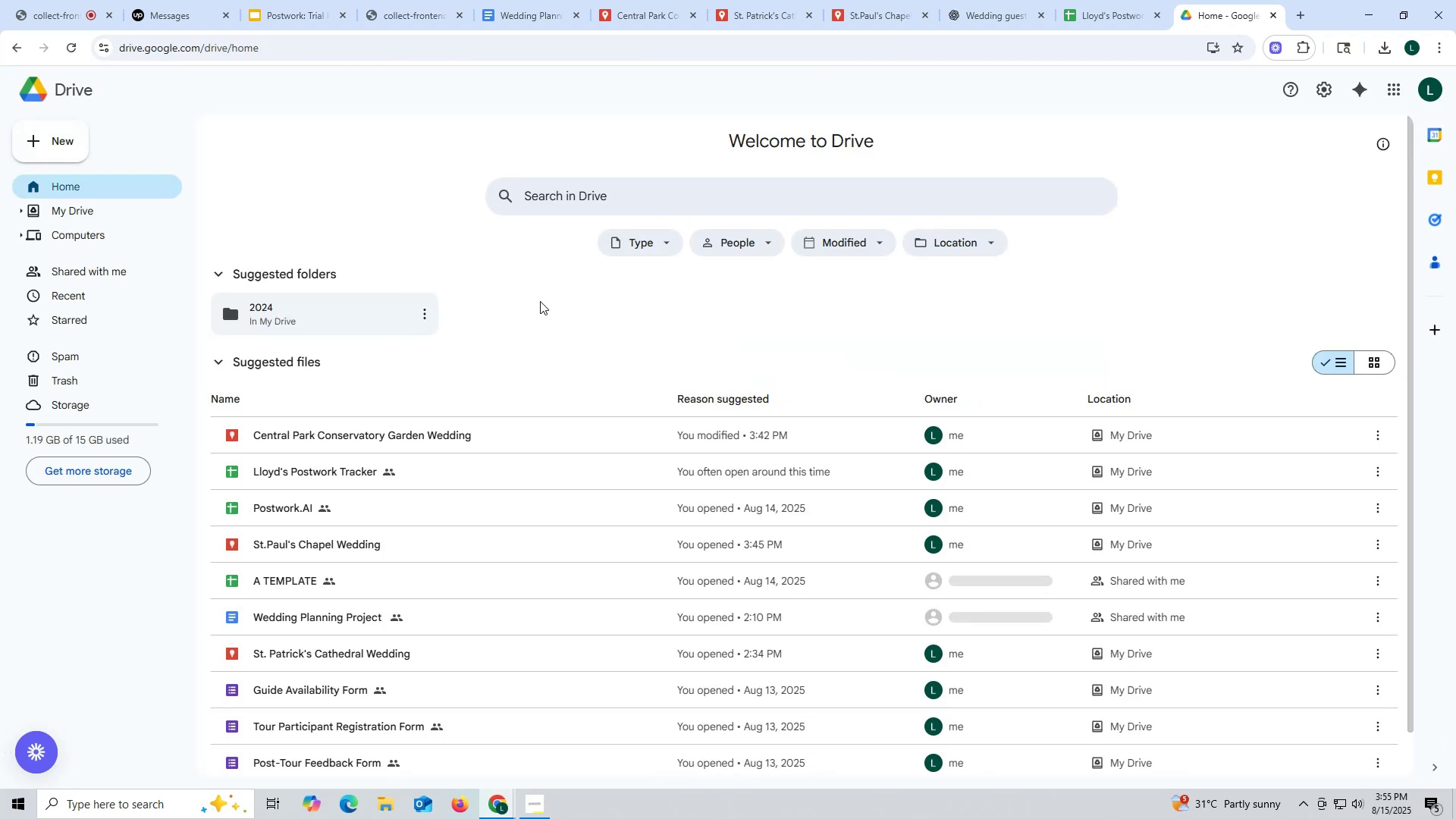 
wait(9.22)
 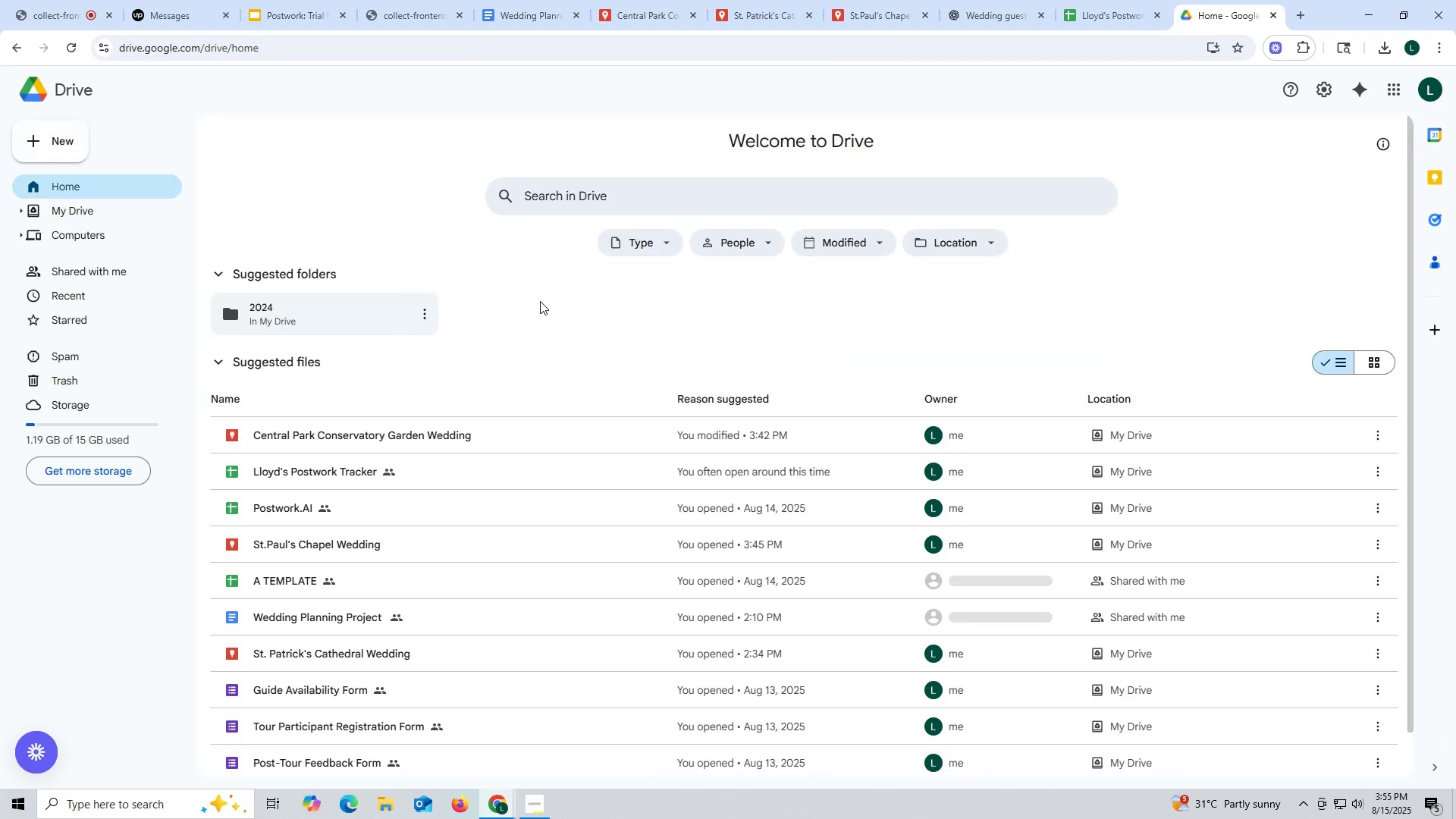 
left_click([71, 139])
 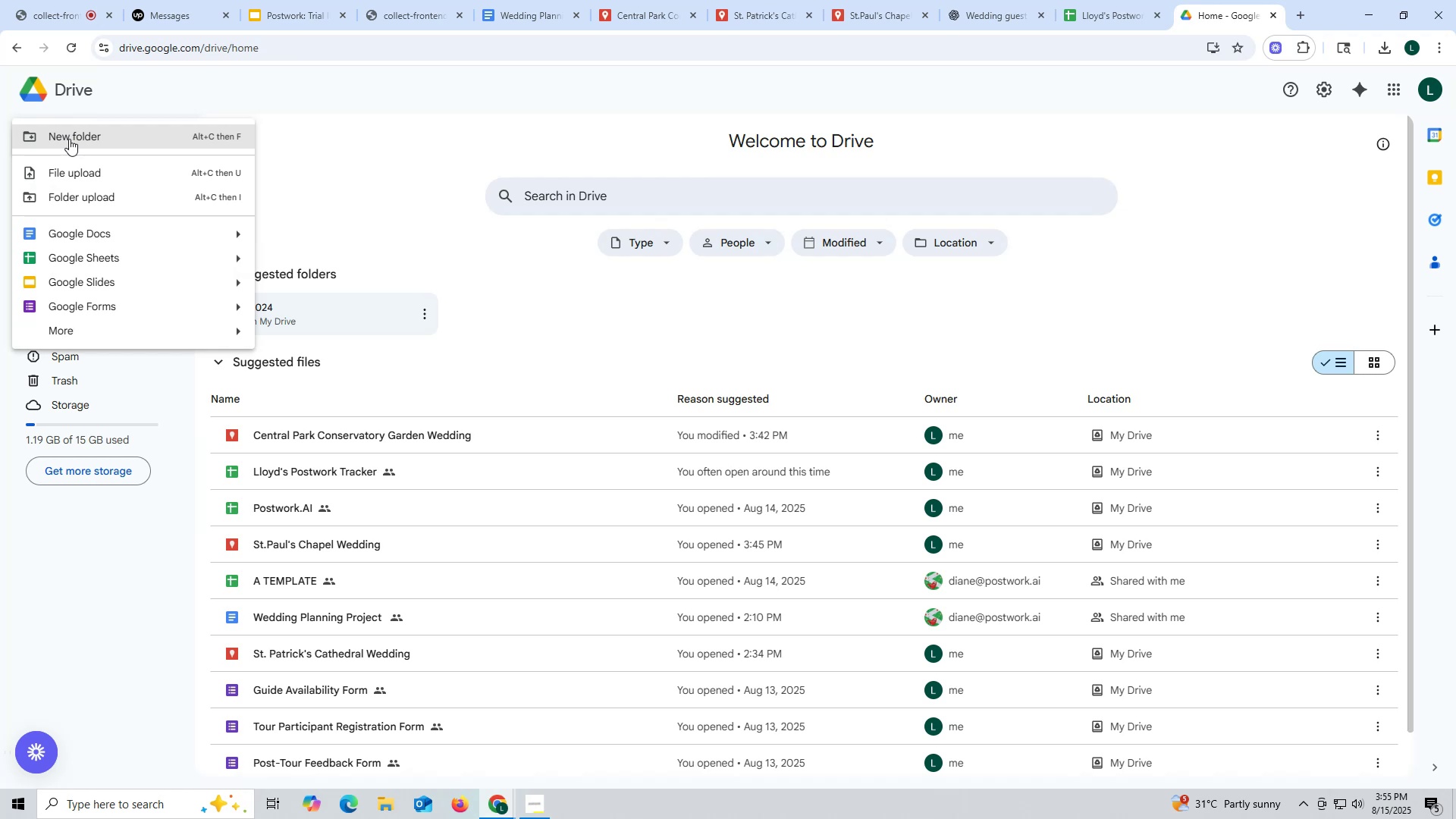 
left_click([70, 138])
 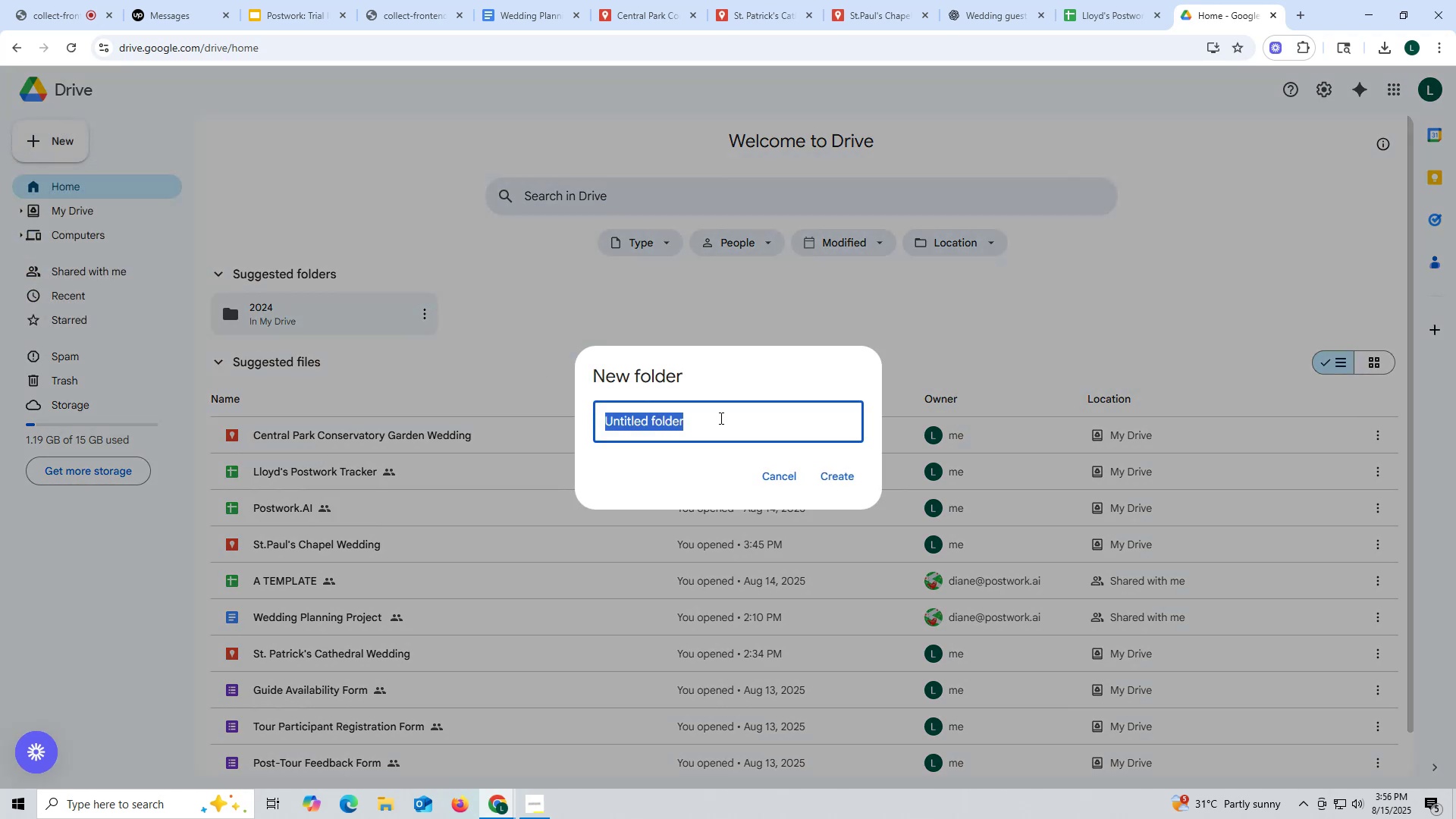 
type(Wedding Cood)
key(Backspace)
type(rdinator task)
 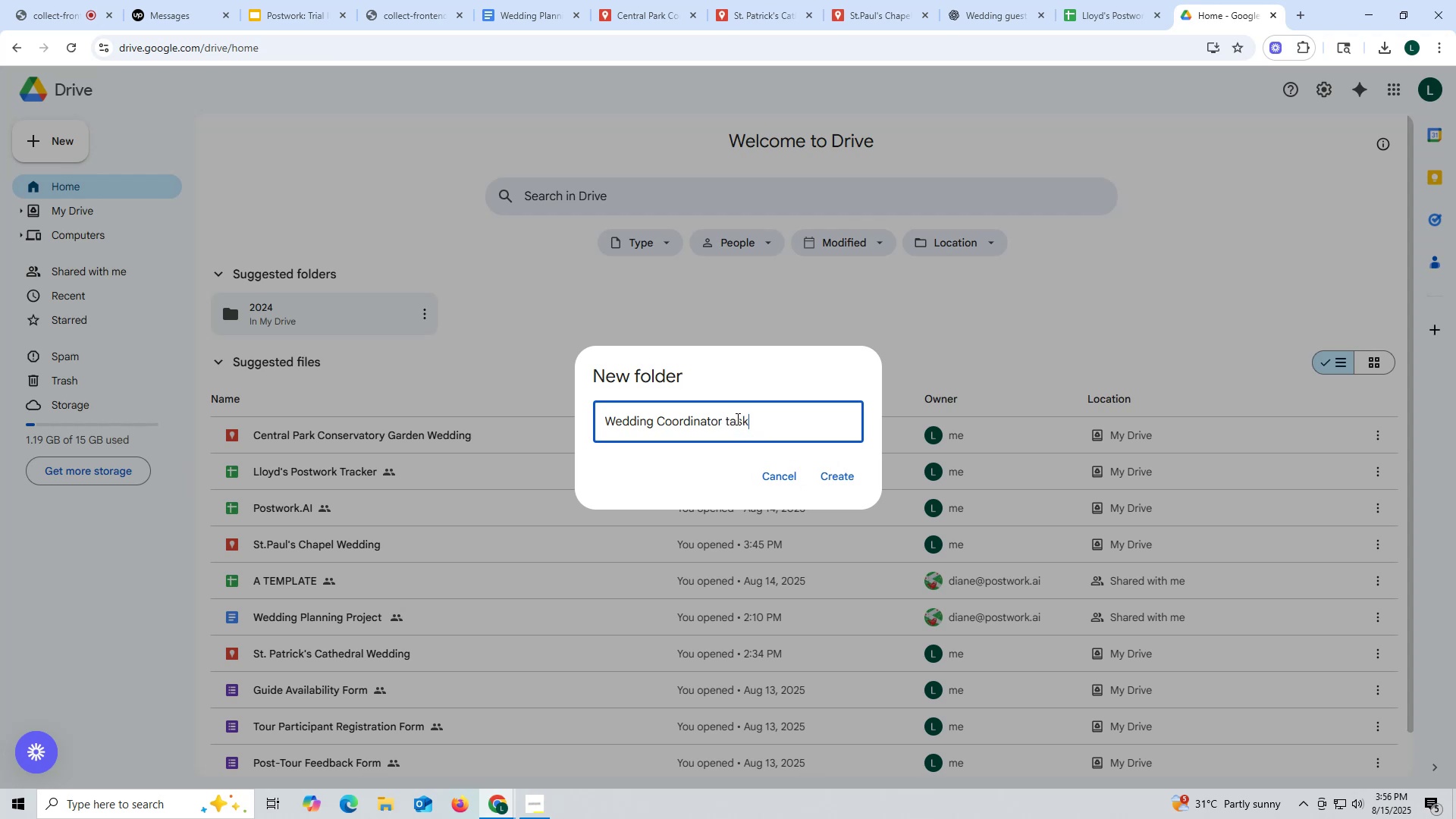 
left_click([732, 415])
 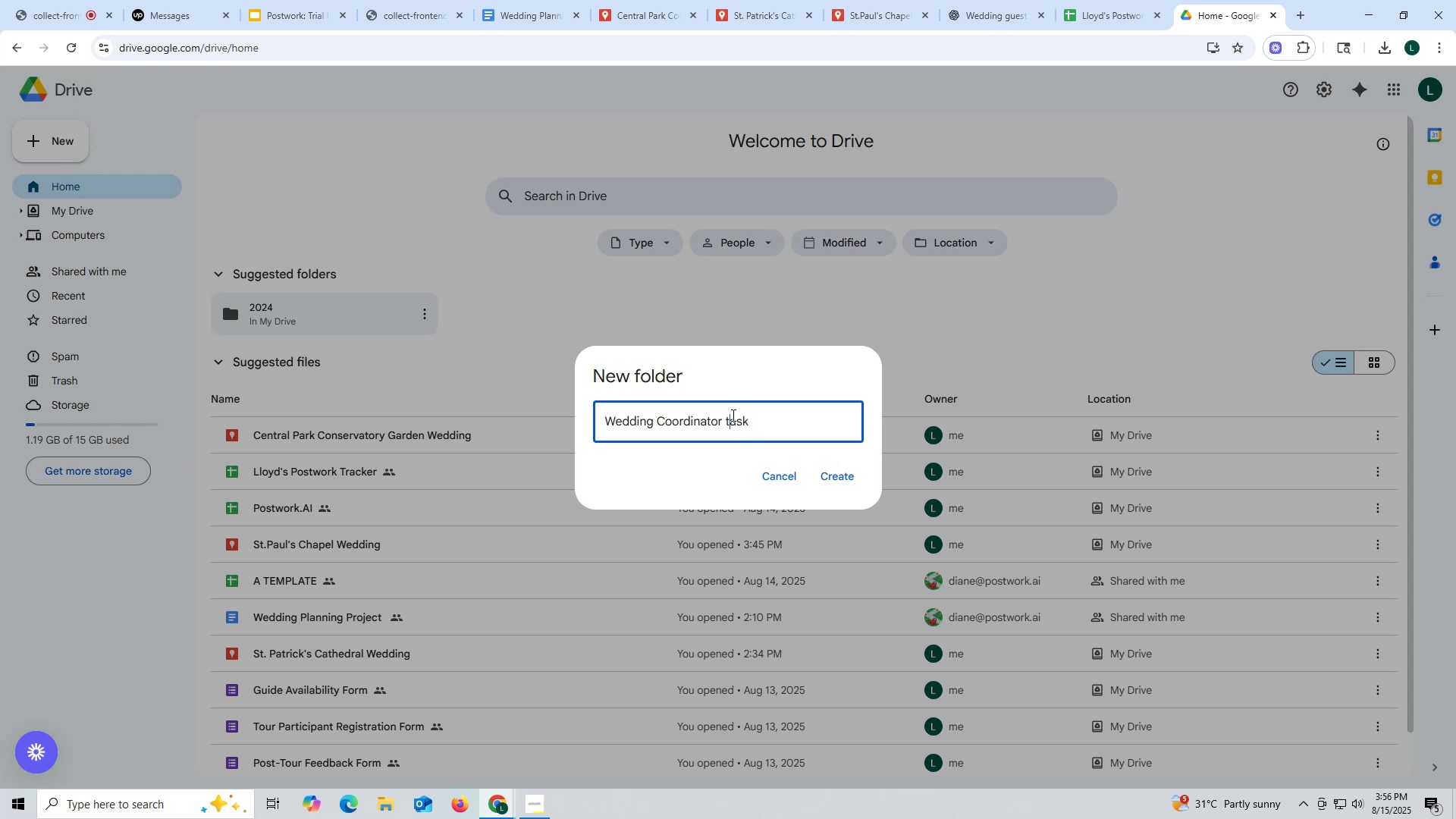 
key(Backspace)
 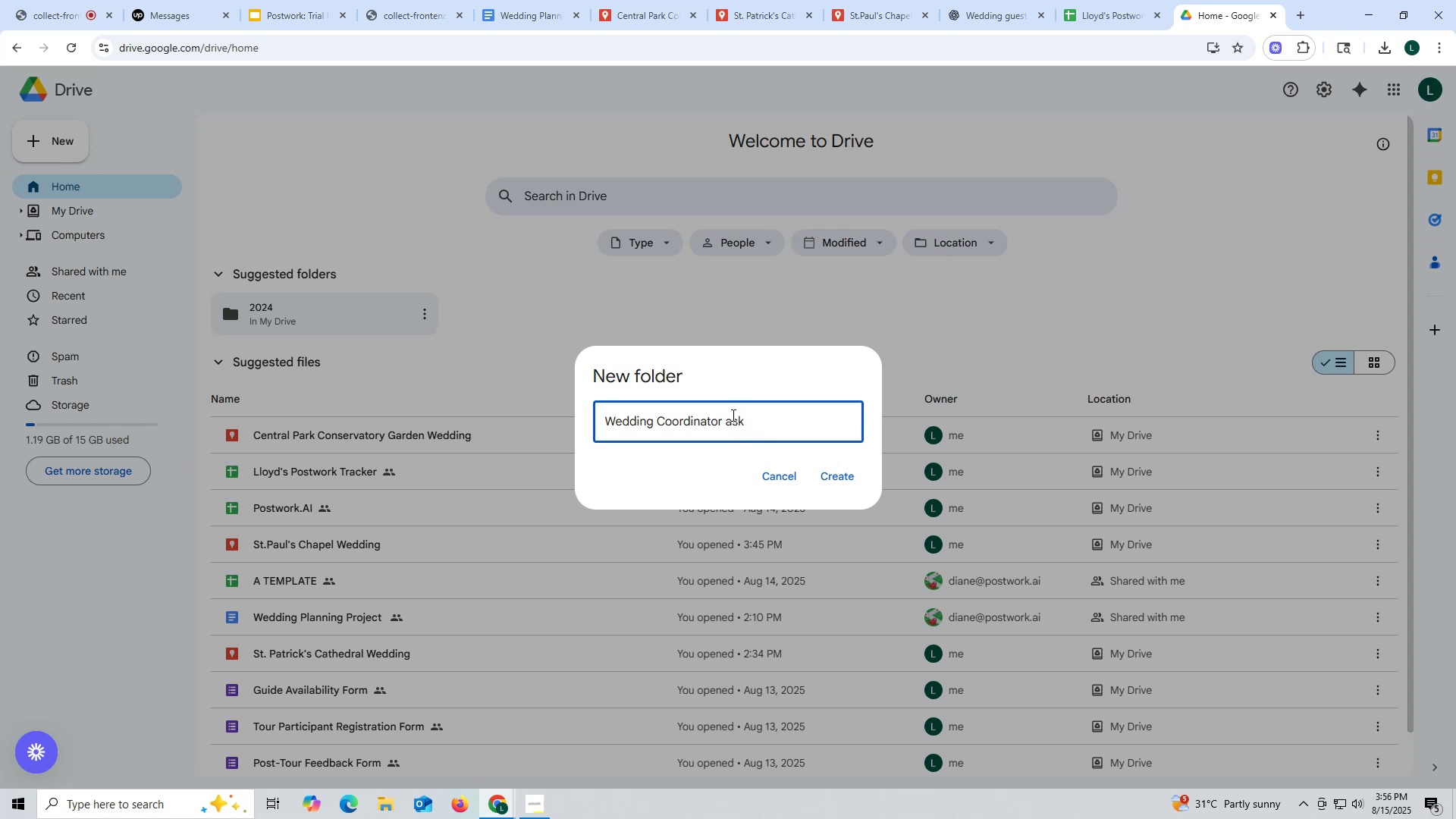 
key(Shift+T)
 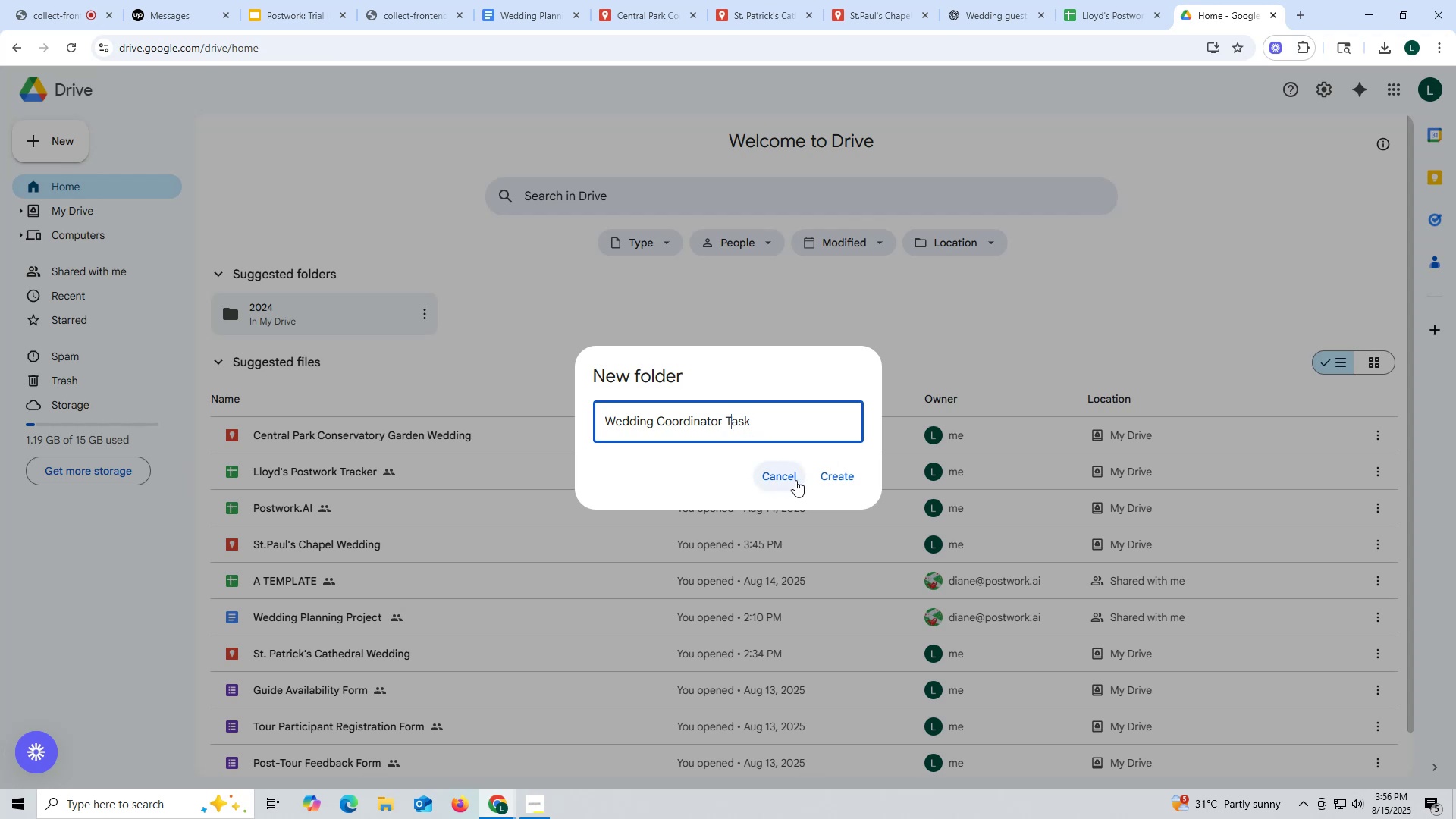 
left_click([853, 472])
 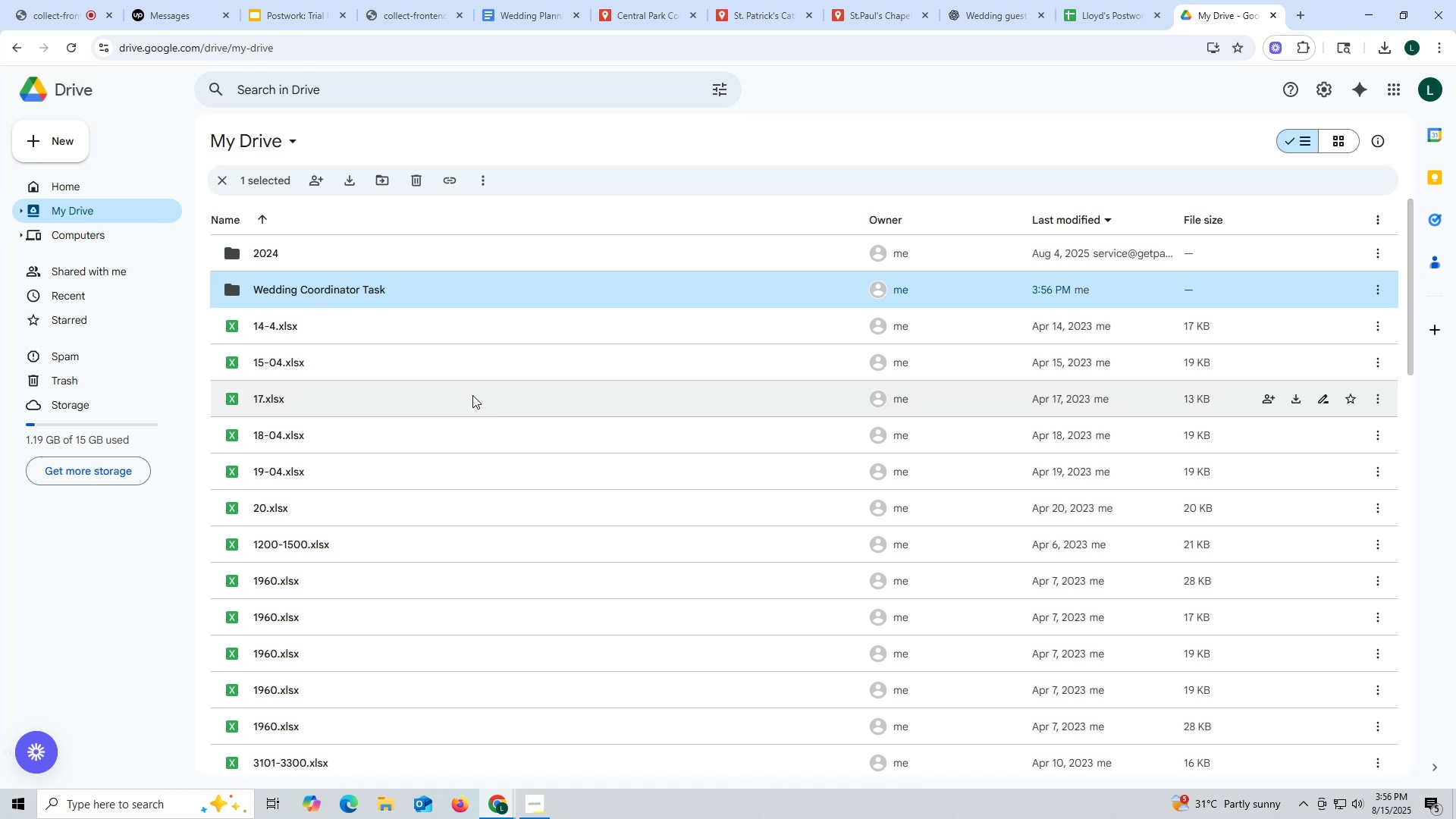 
wait(6.06)
 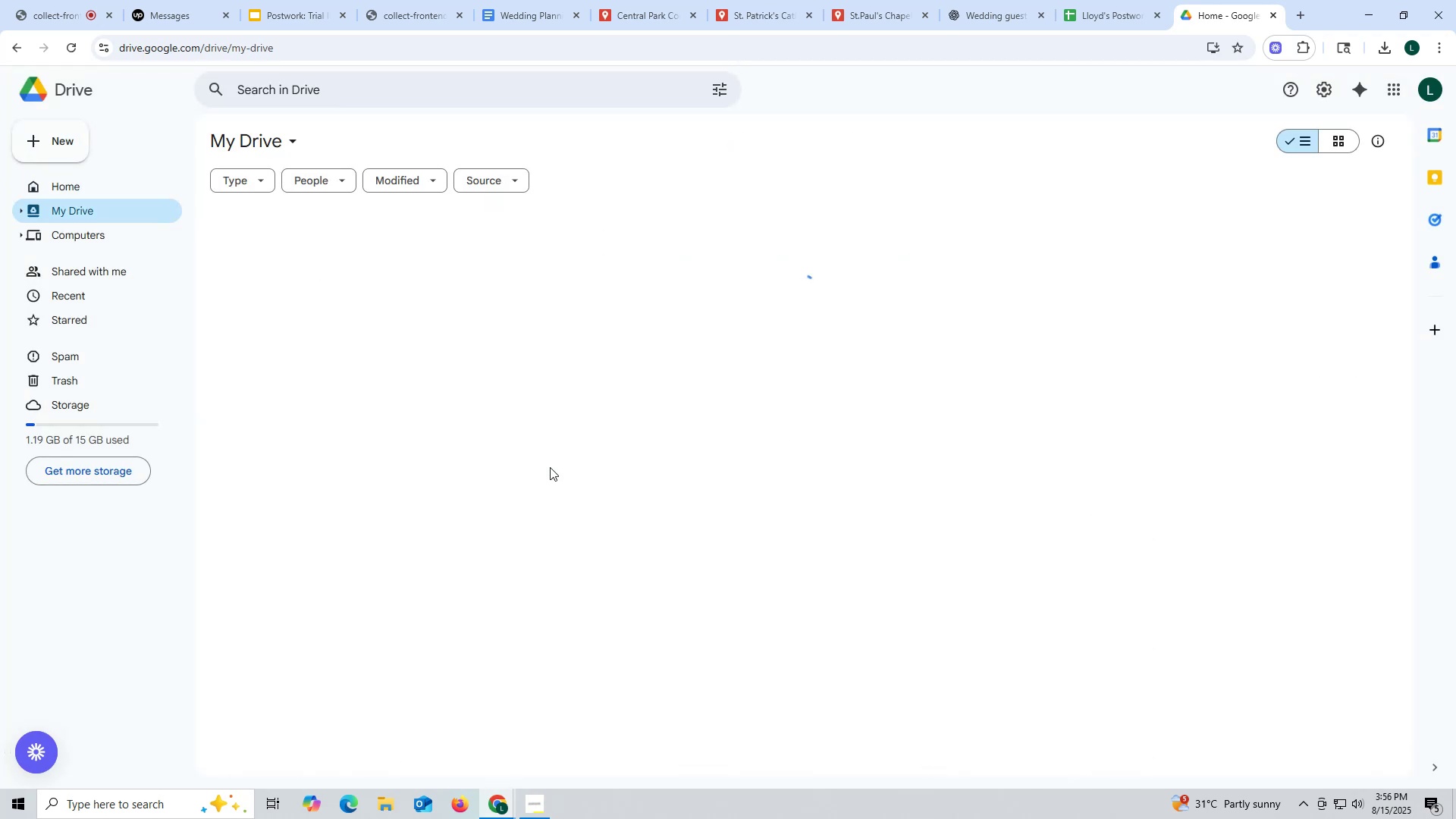 
left_click([381, 293])
 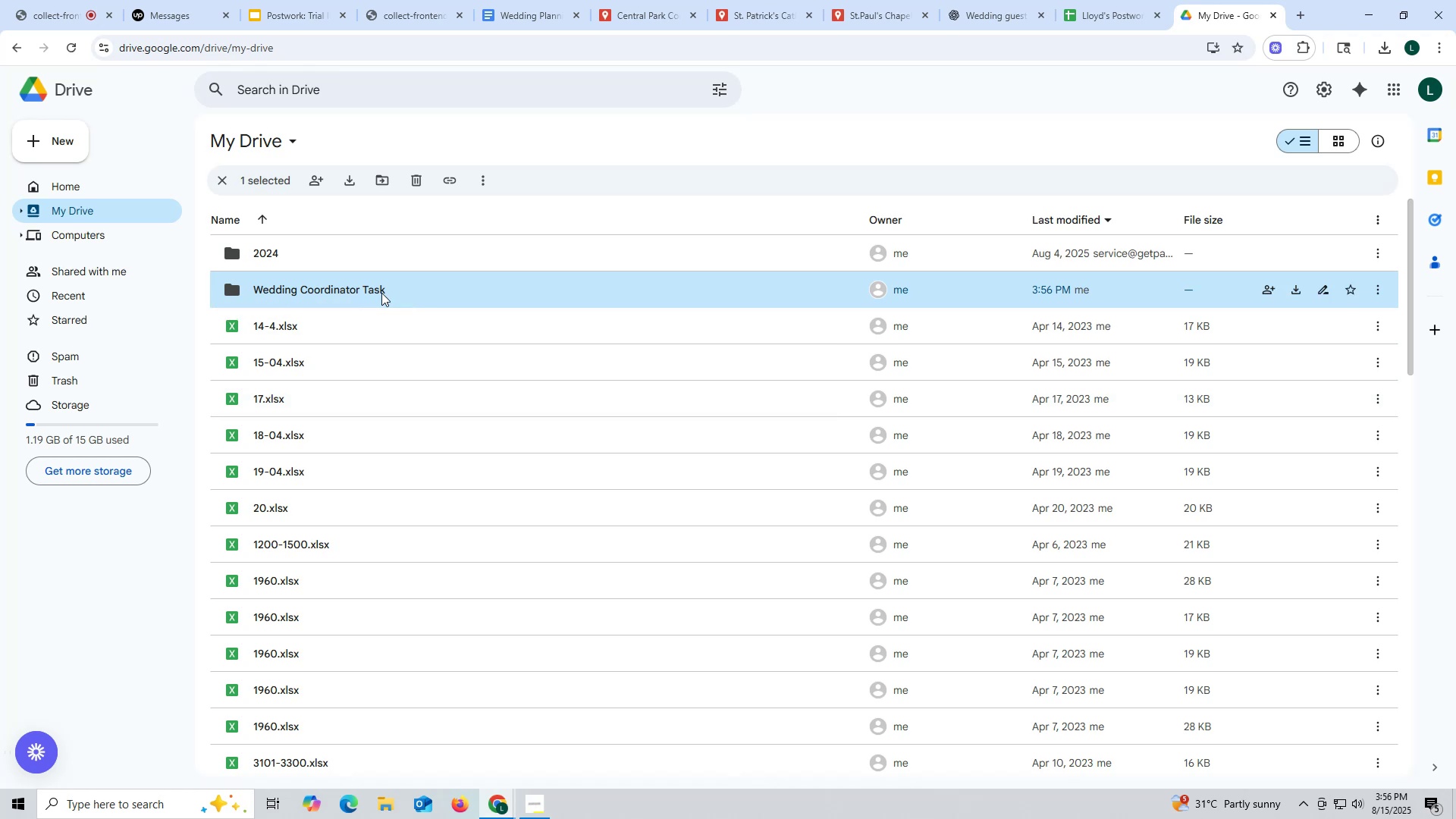 
double_click([381, 293])
 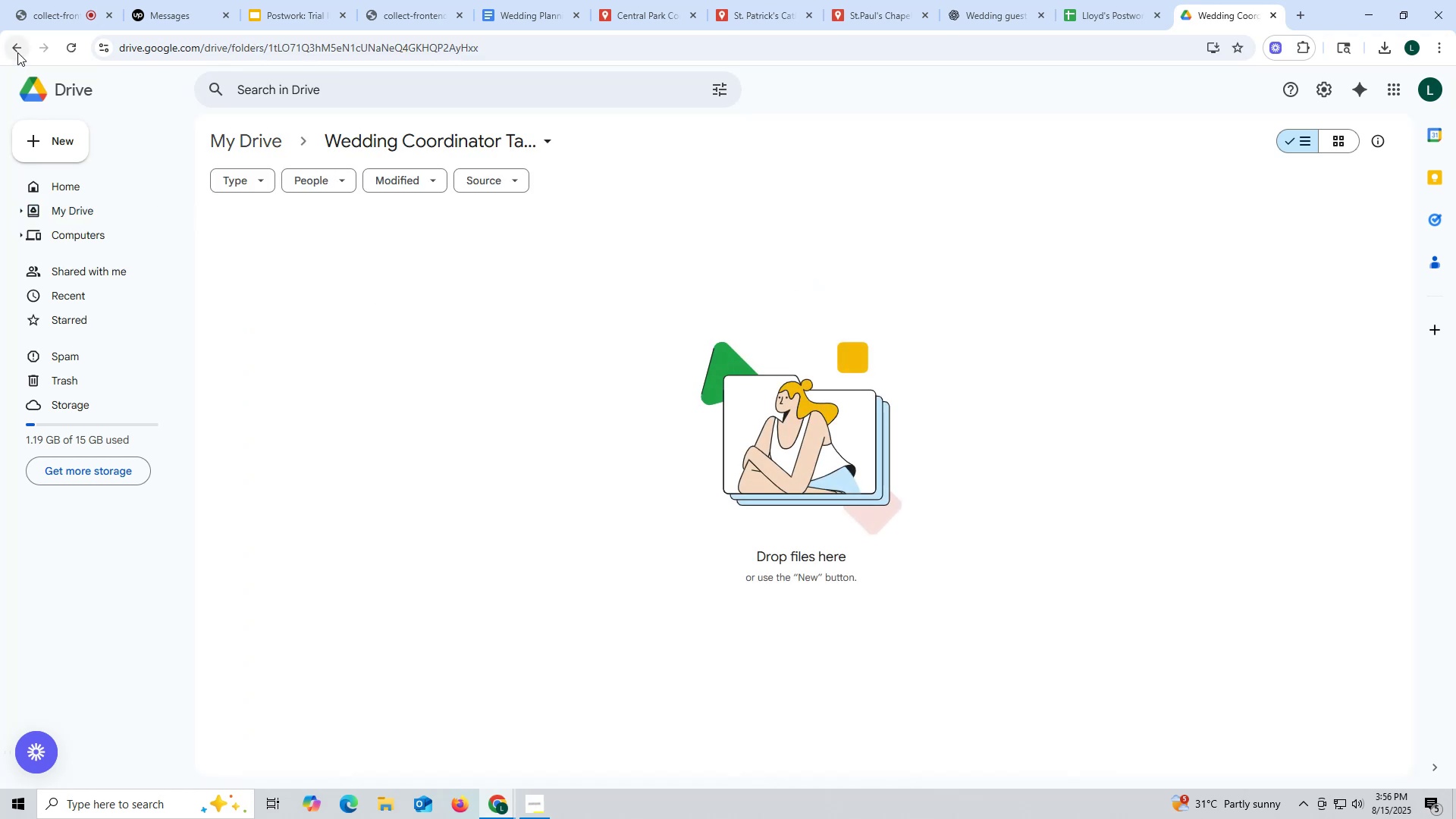 
wait(5.1)
 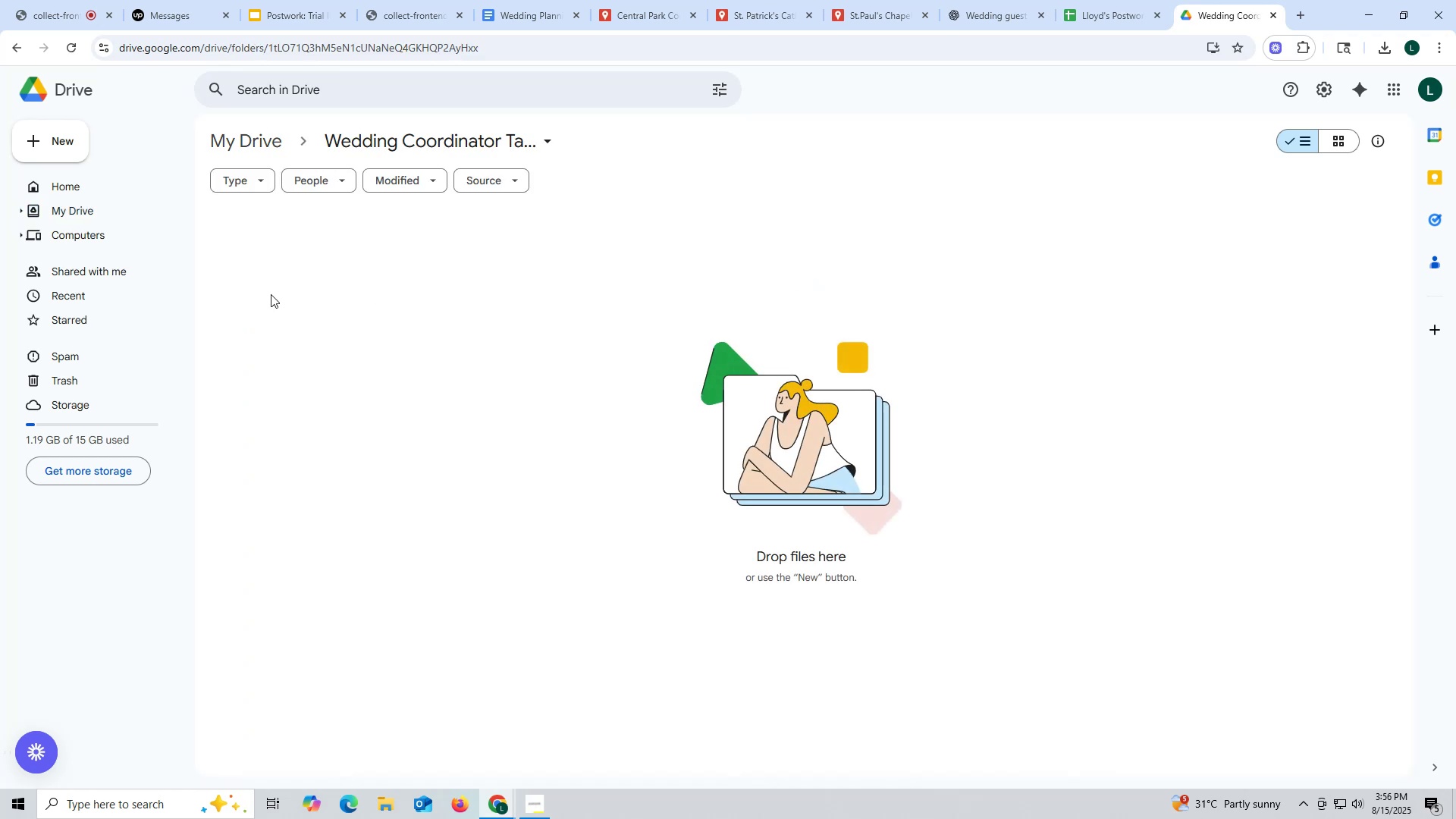 
left_click([17, 52])
 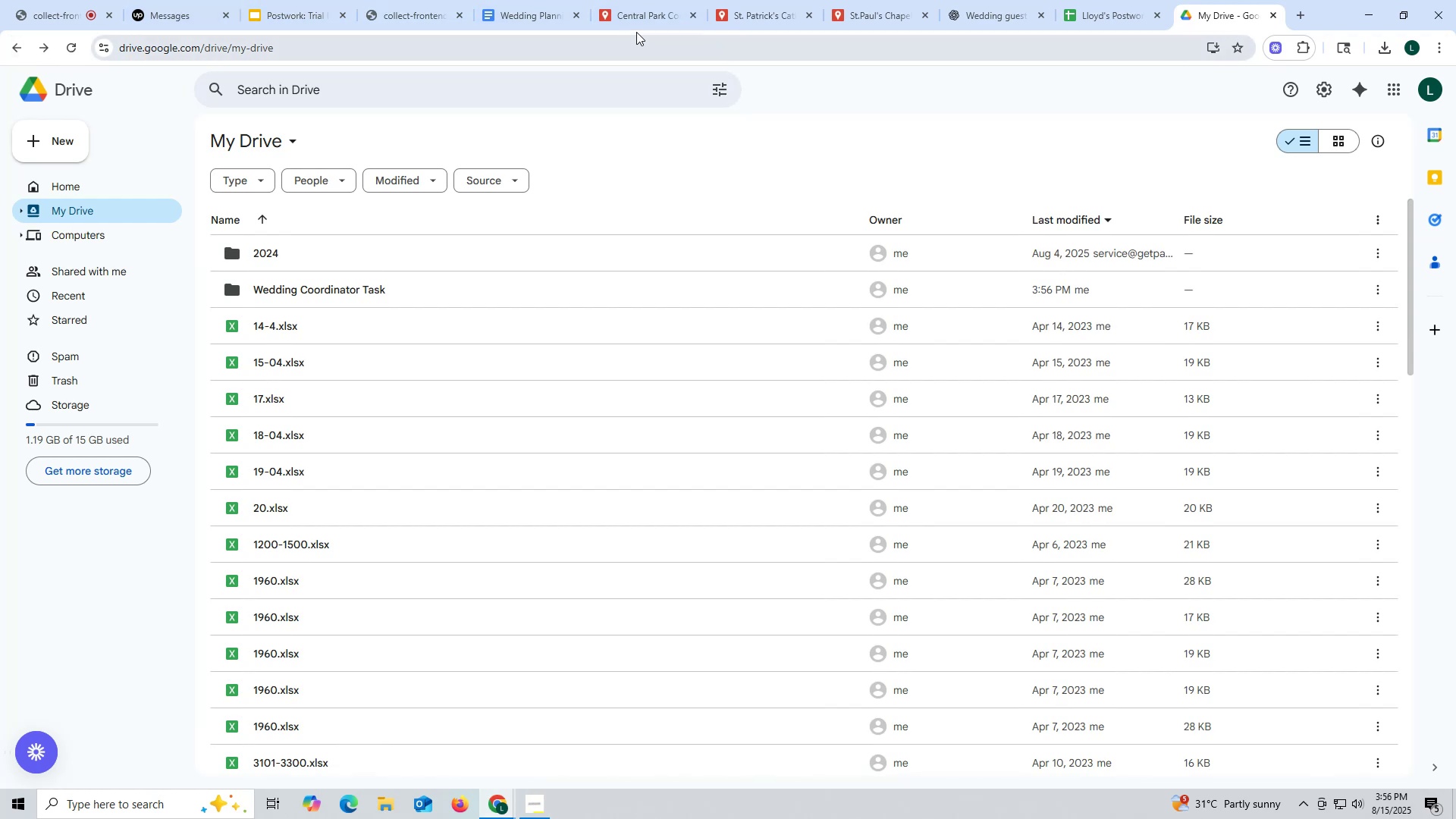 
wait(5.41)
 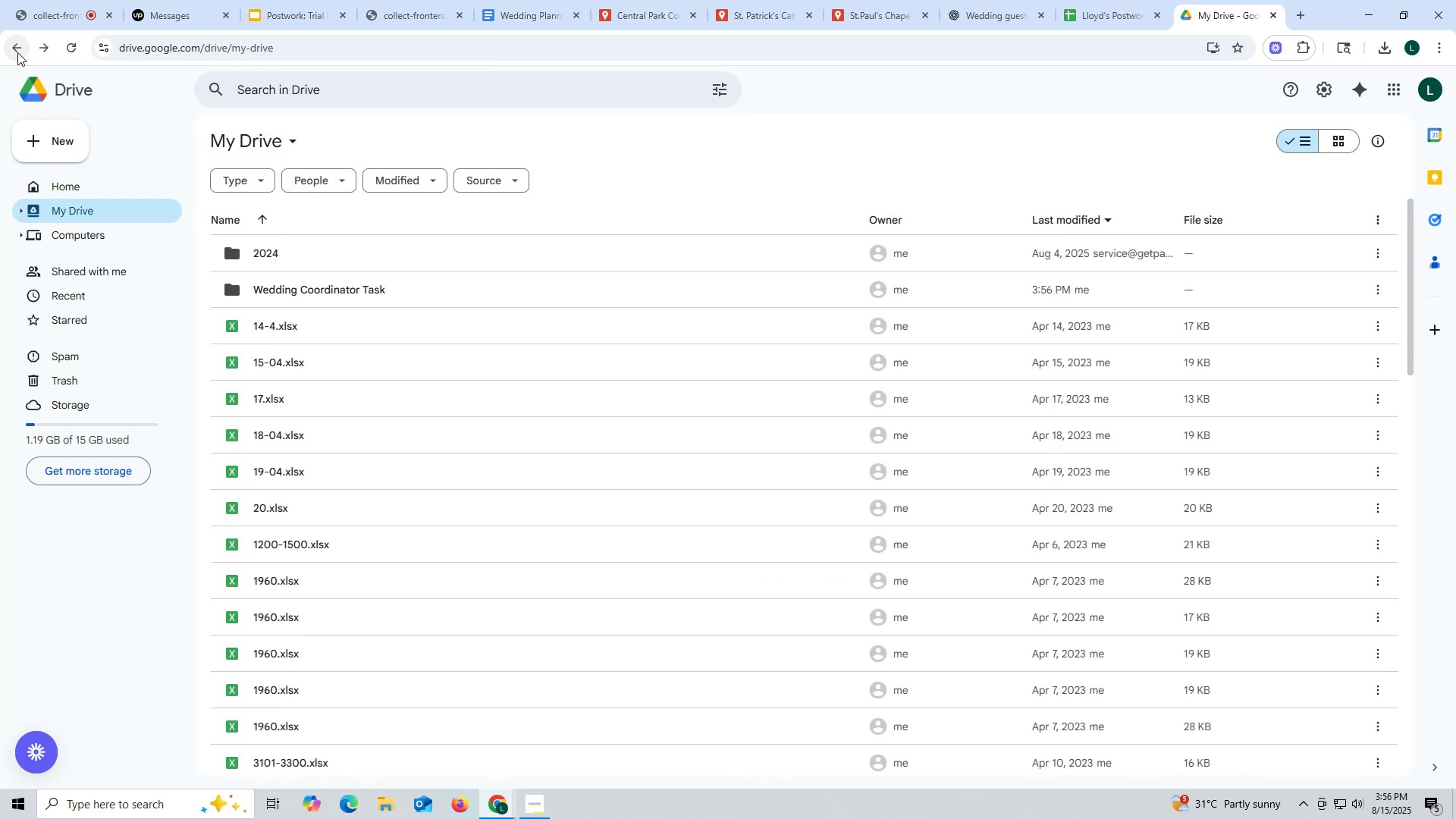 
left_click([545, 17])
 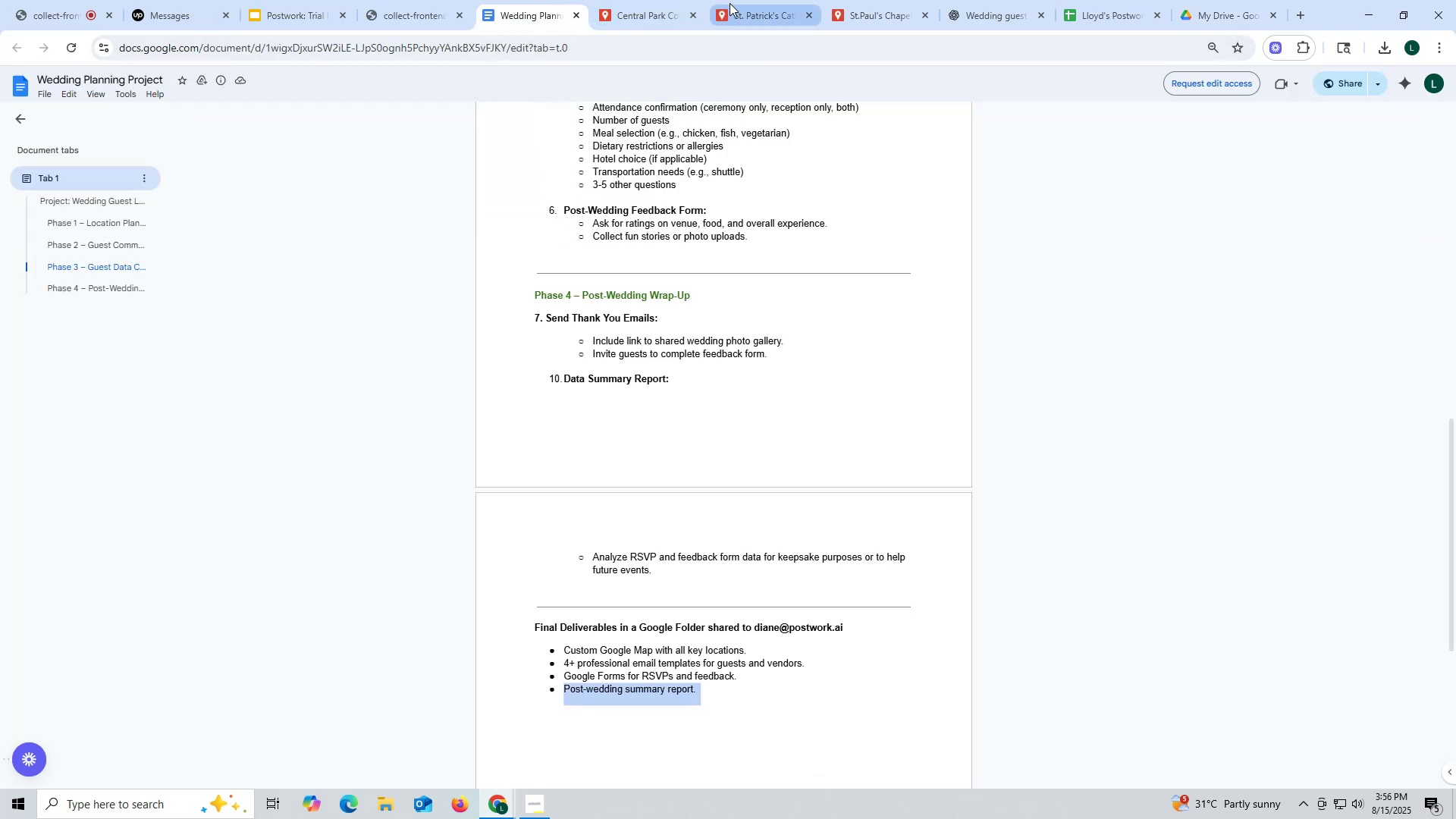 
wait(5.63)
 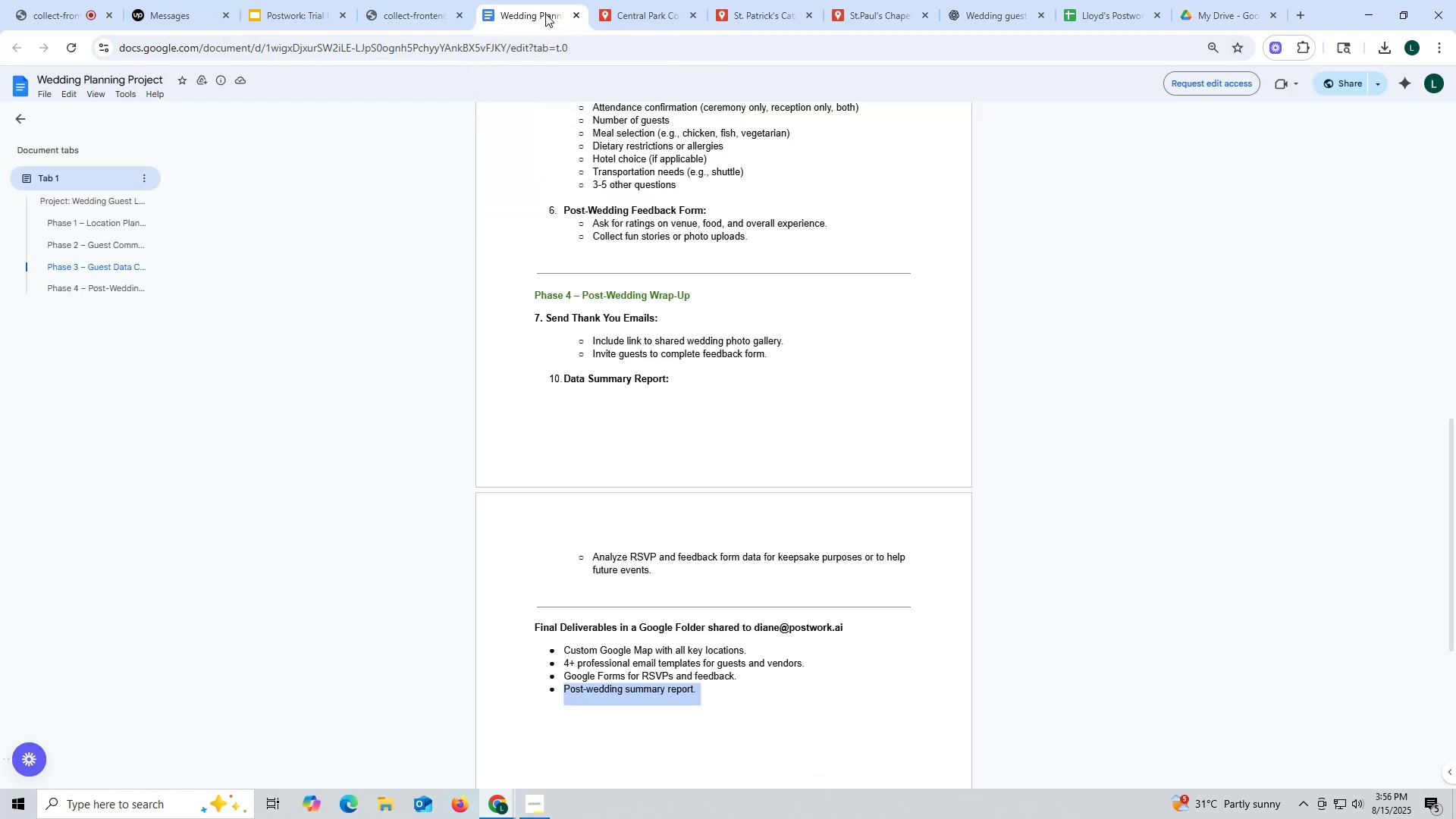 
left_click([654, 8])
 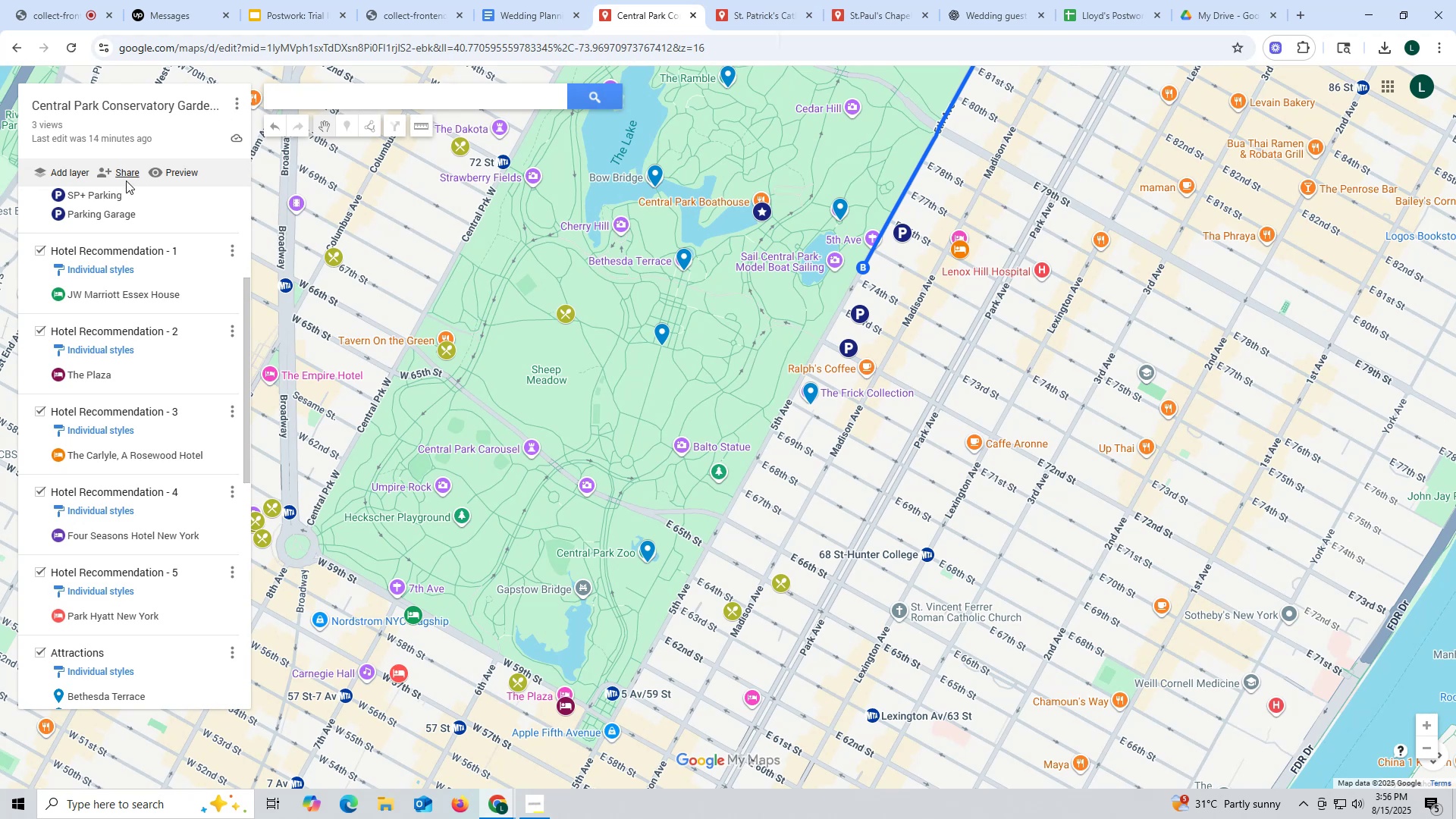 
left_click([122, 174])
 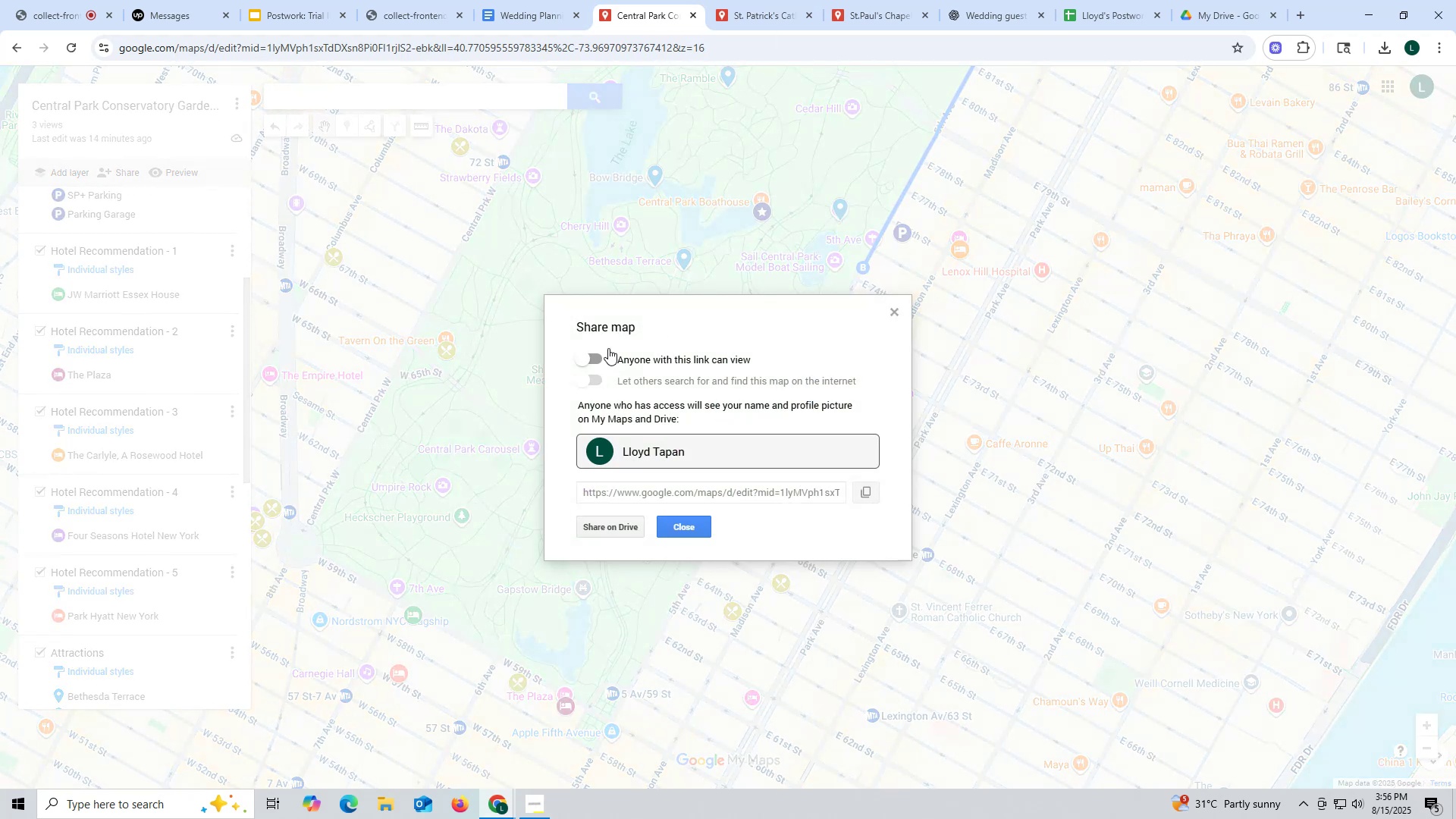 
left_click([587, 359])
 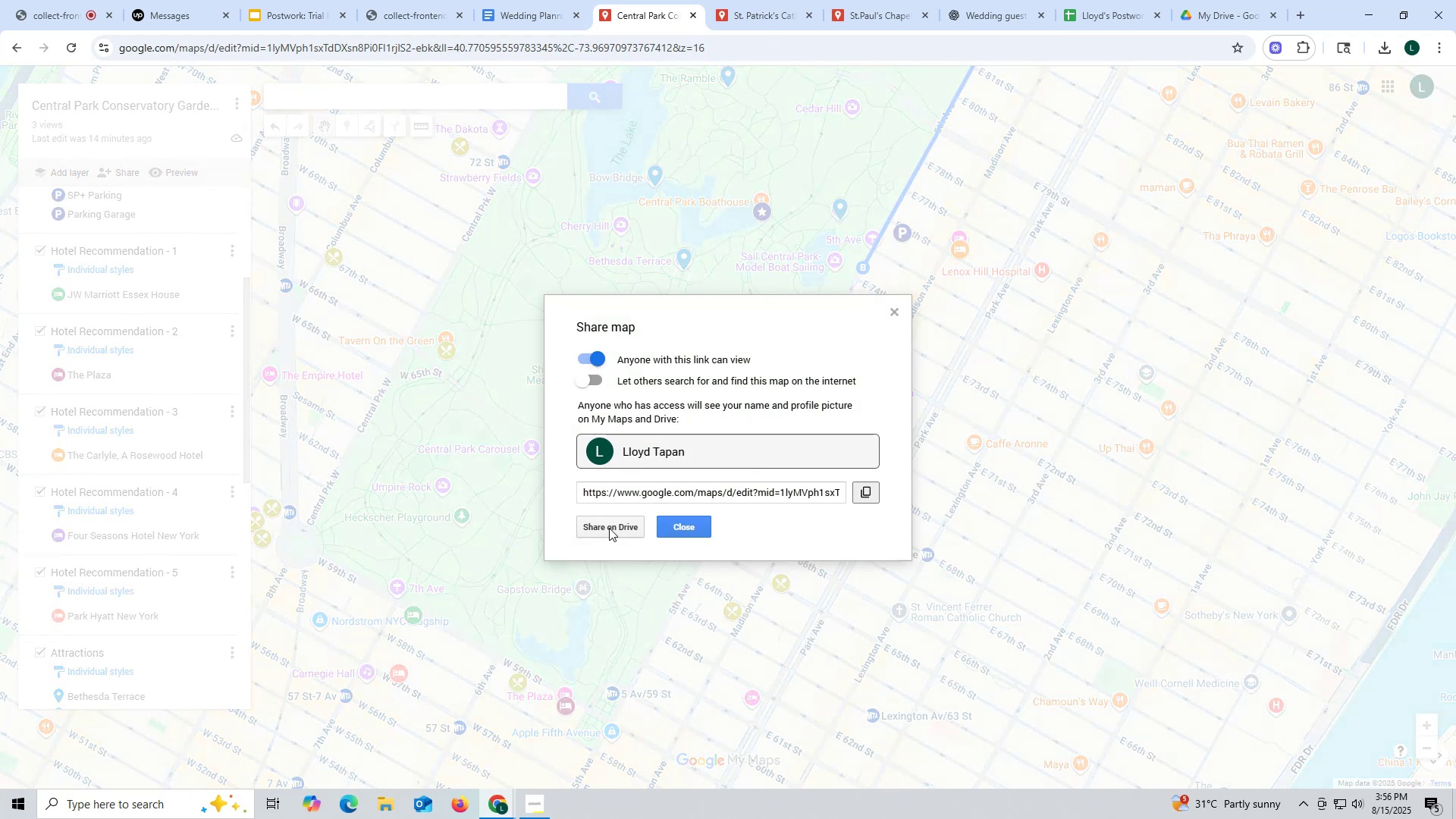 
left_click([610, 526])
 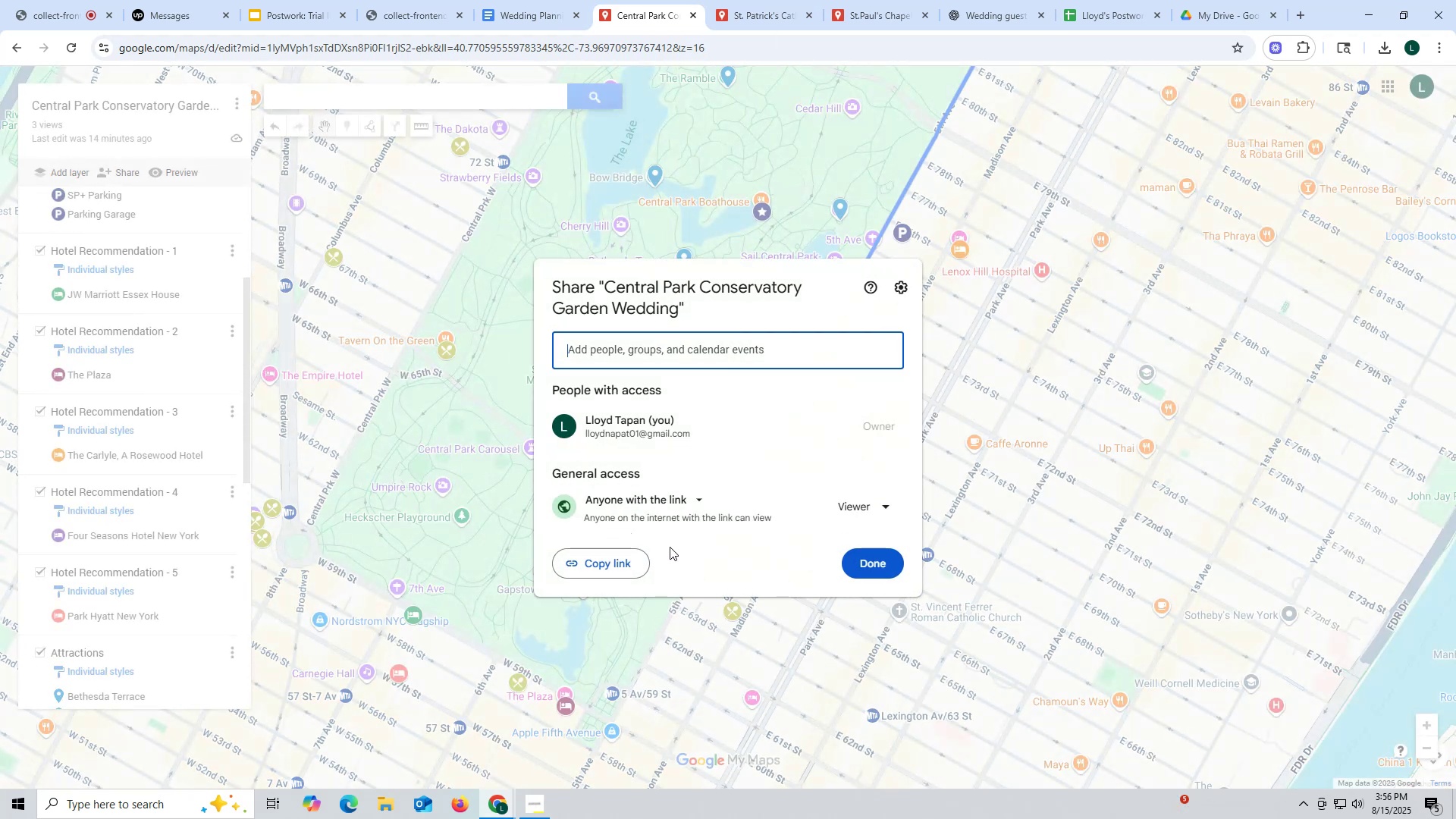 
wait(5.43)
 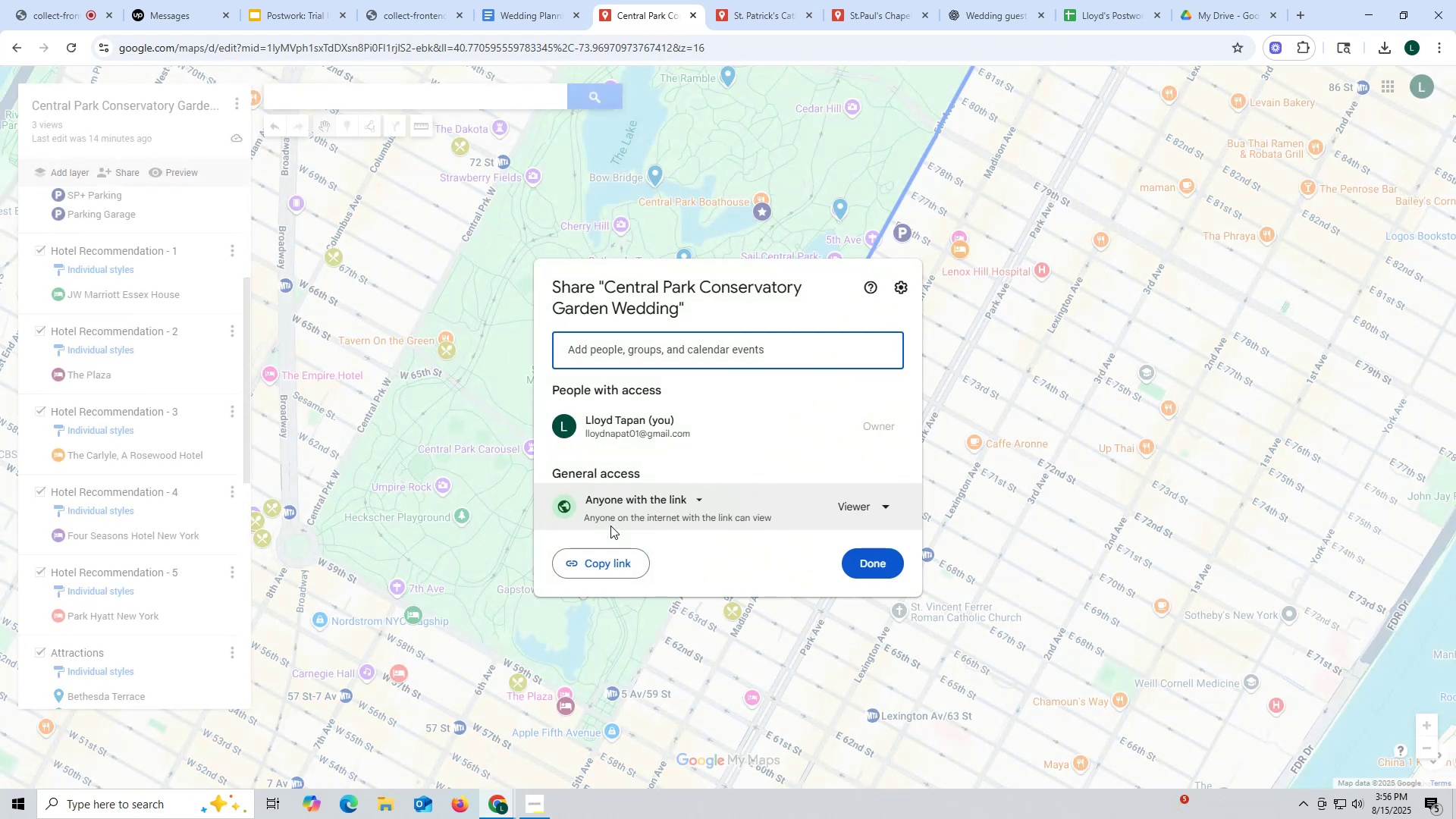 
left_click([889, 564])
 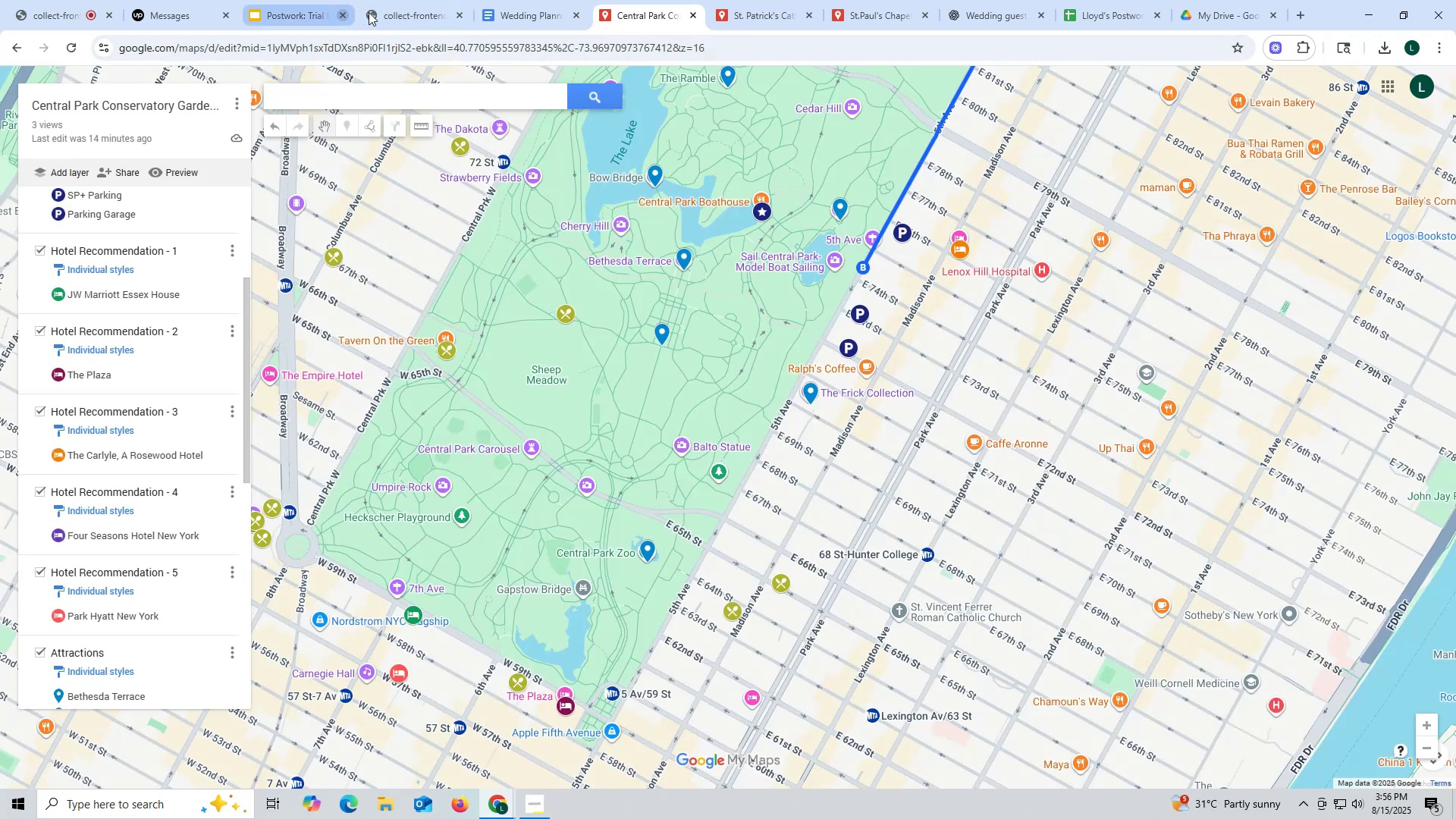 
left_click([1210, 16])
 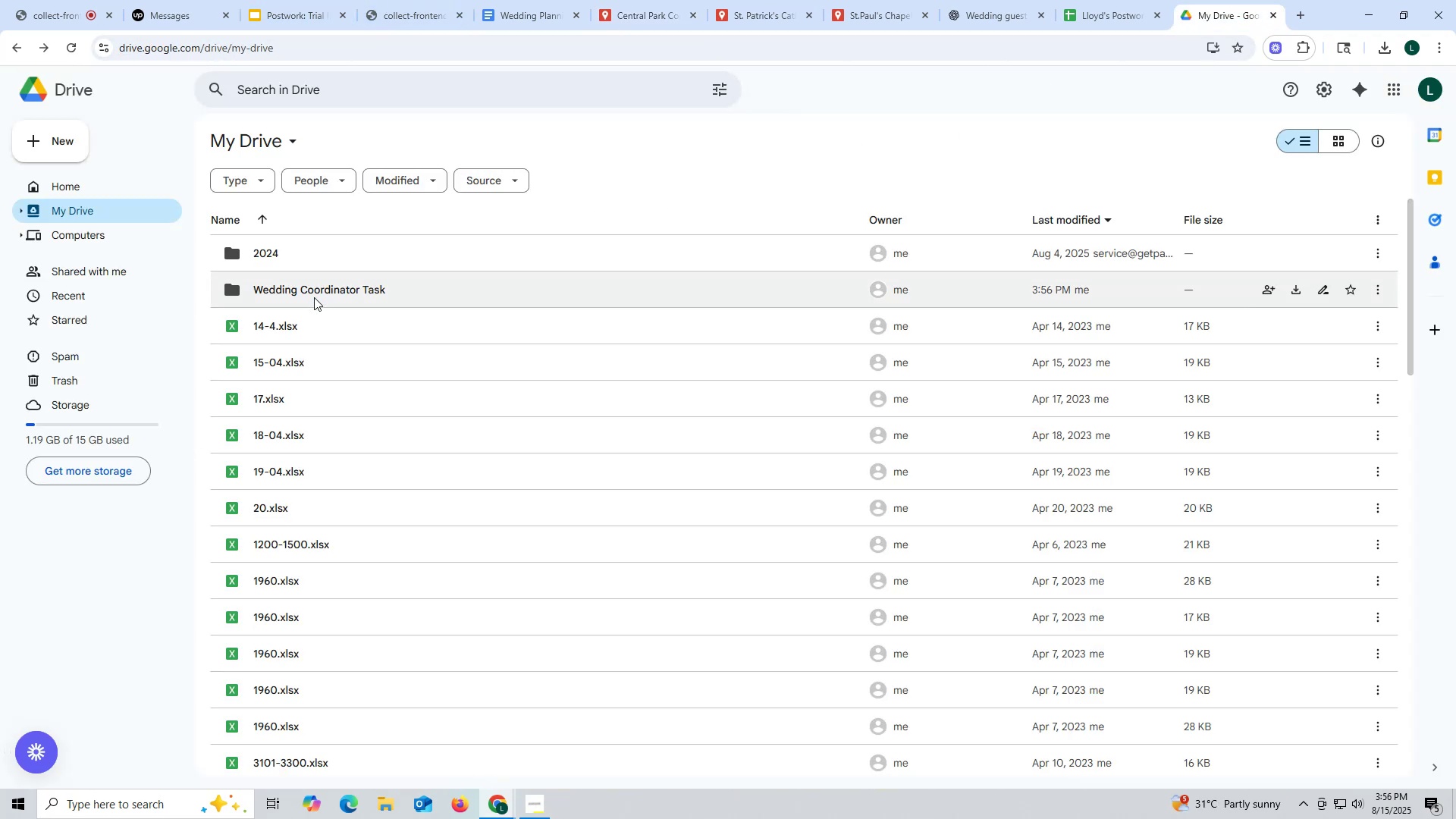 
left_click([312, 290])
 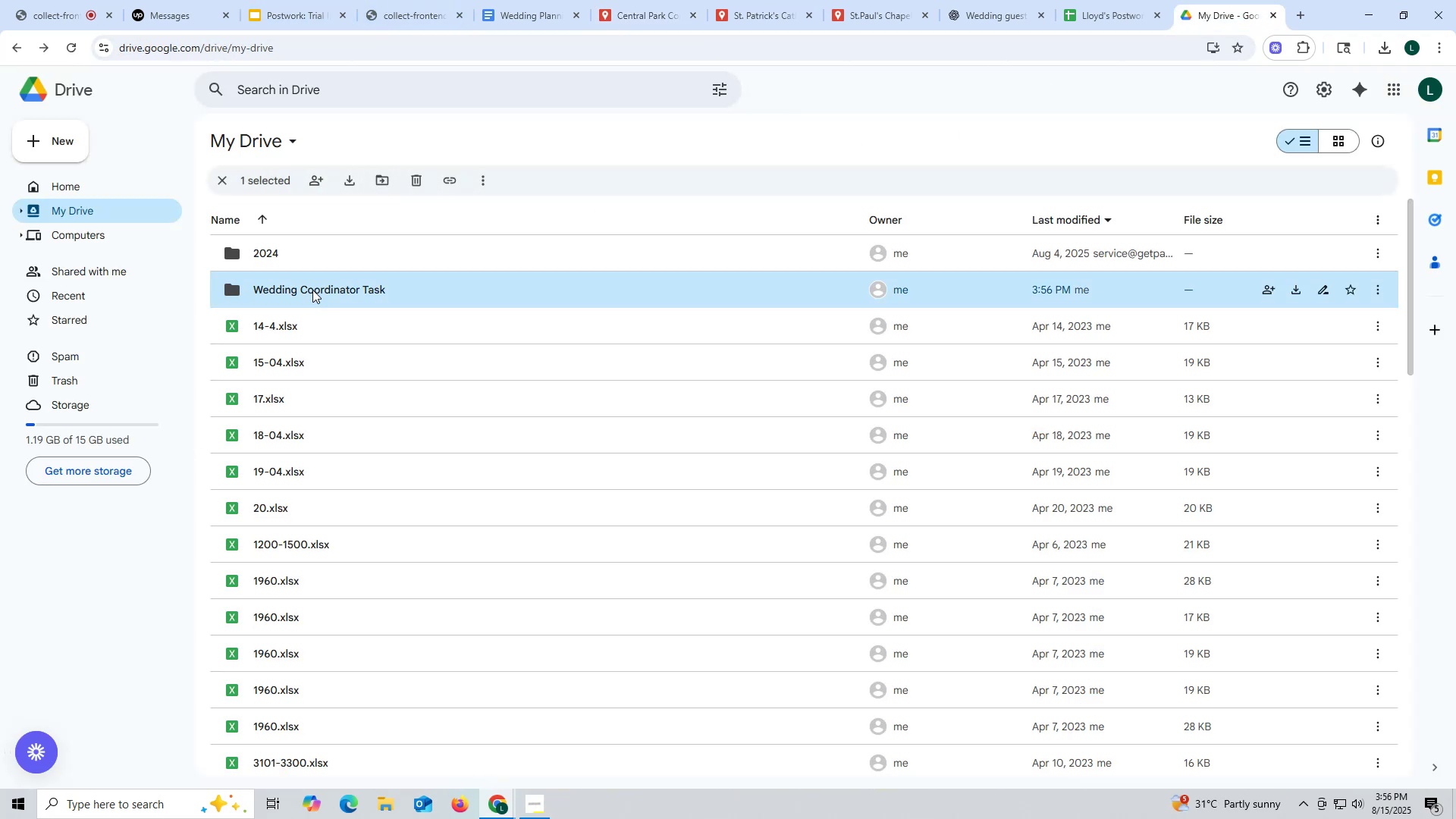 
double_click([312, 290])
 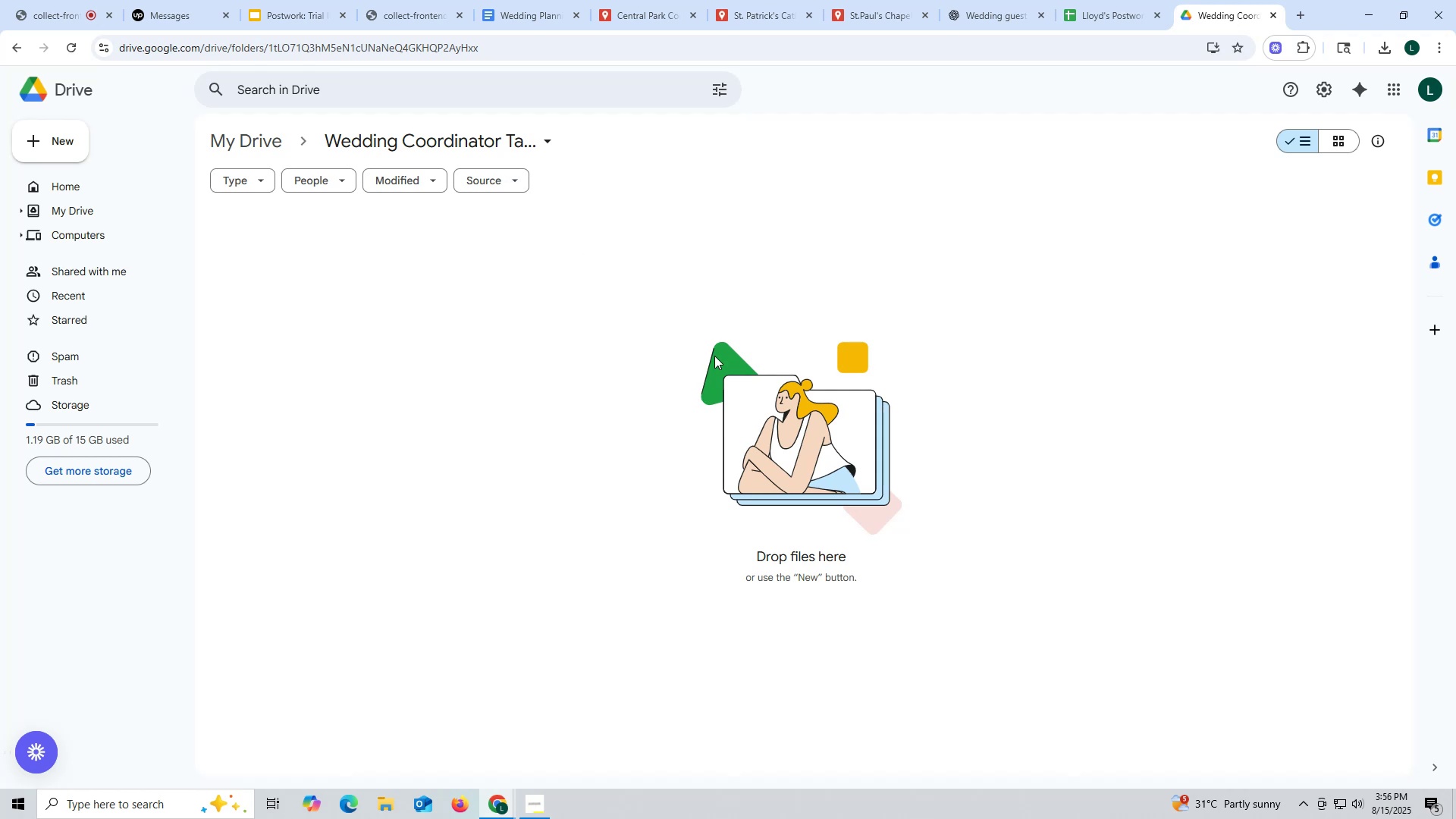 
left_click([556, 144])
 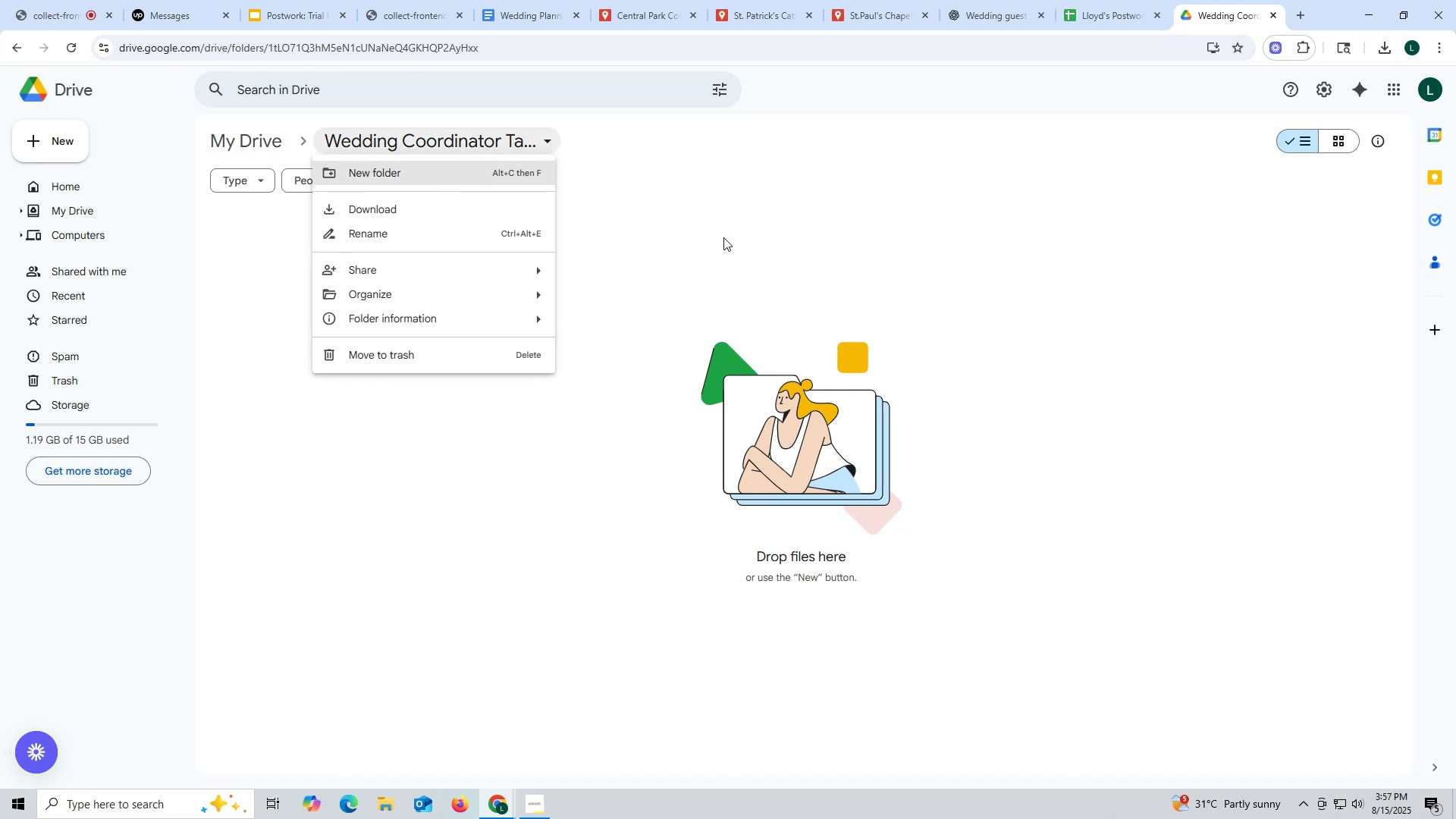 
wait(6.57)
 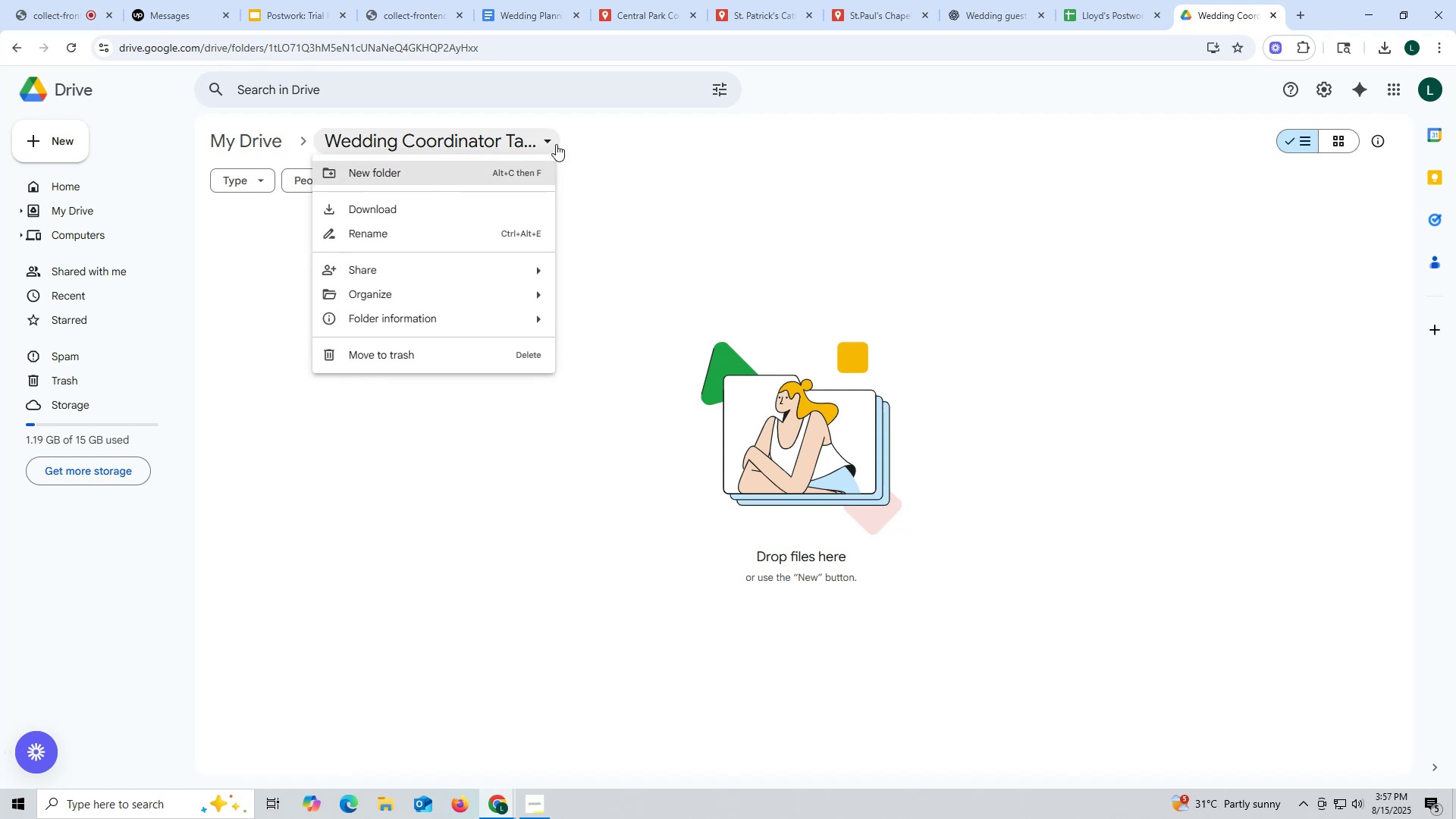 
left_click([723, 237])
 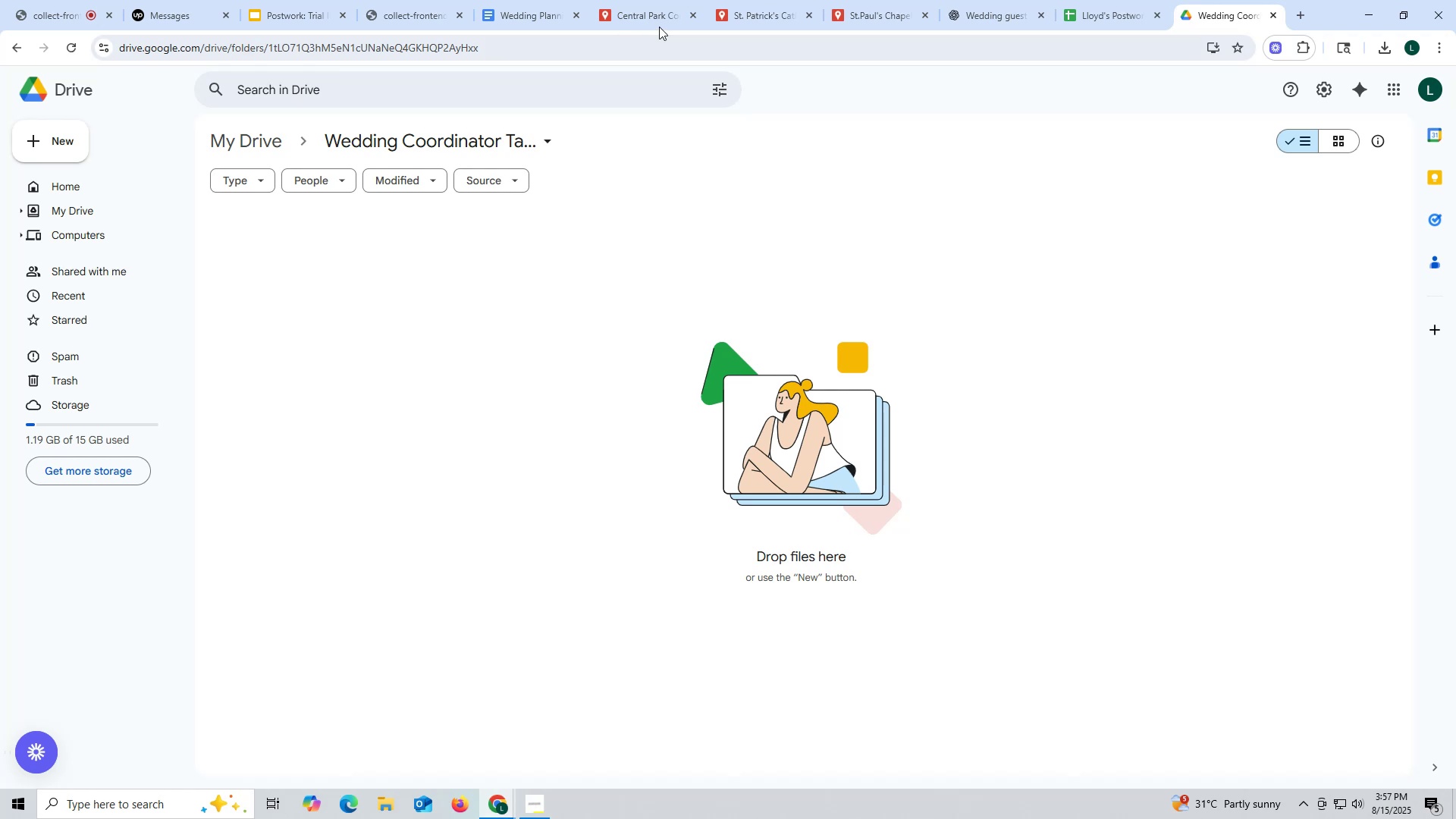 
mouse_move([634, 9])
 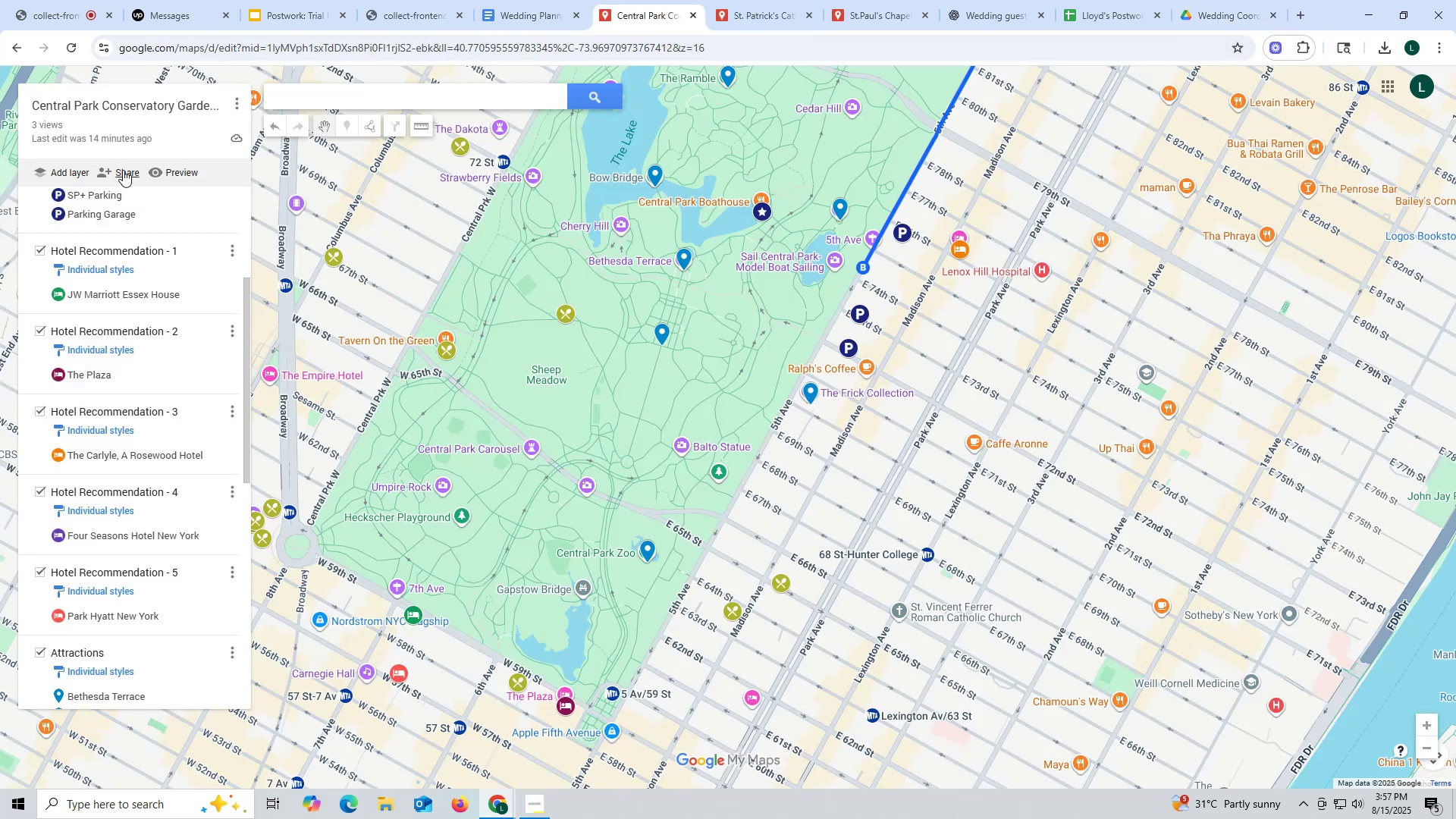 
left_click([123, 170])
 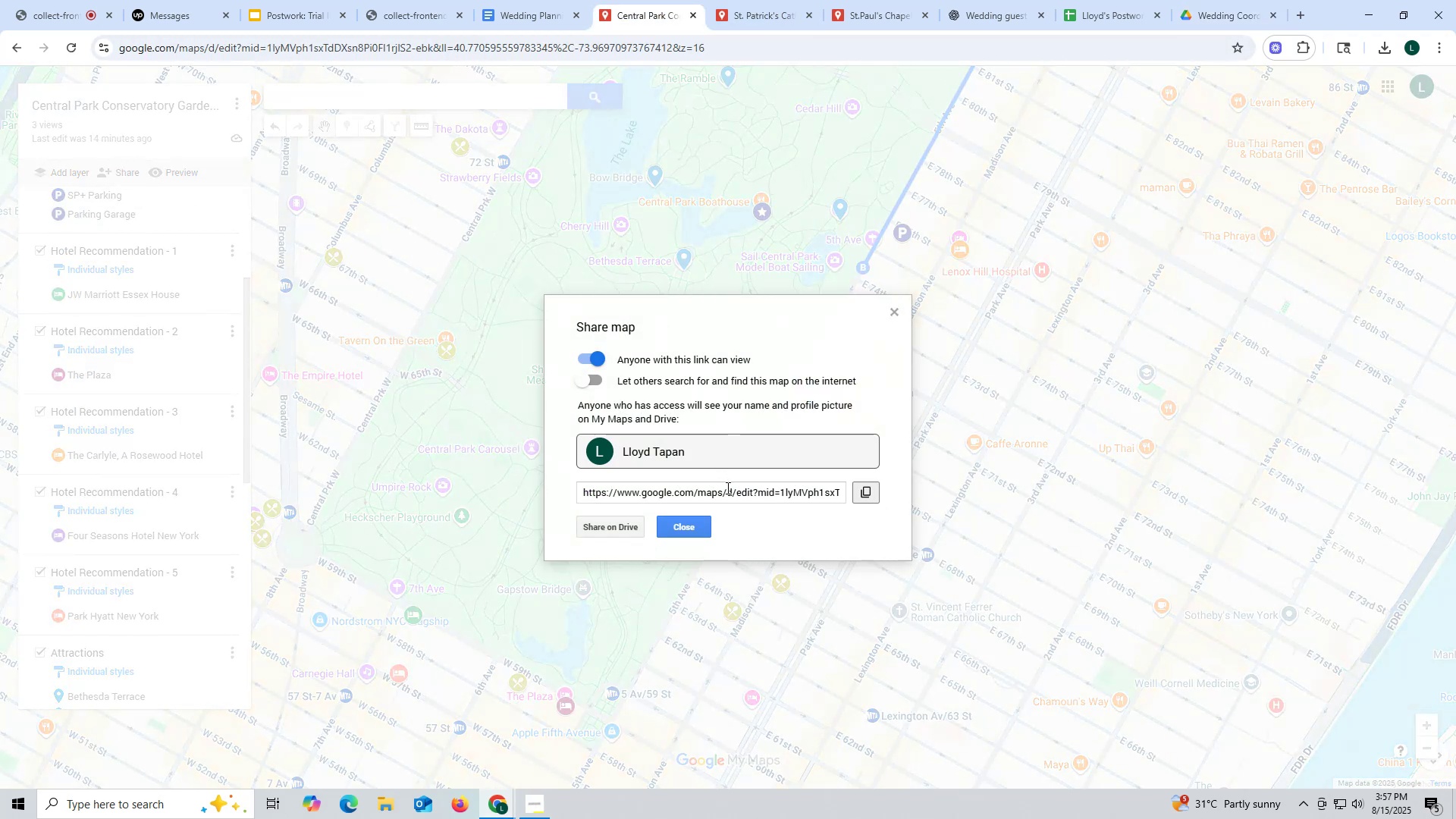 
double_click([726, 488])
 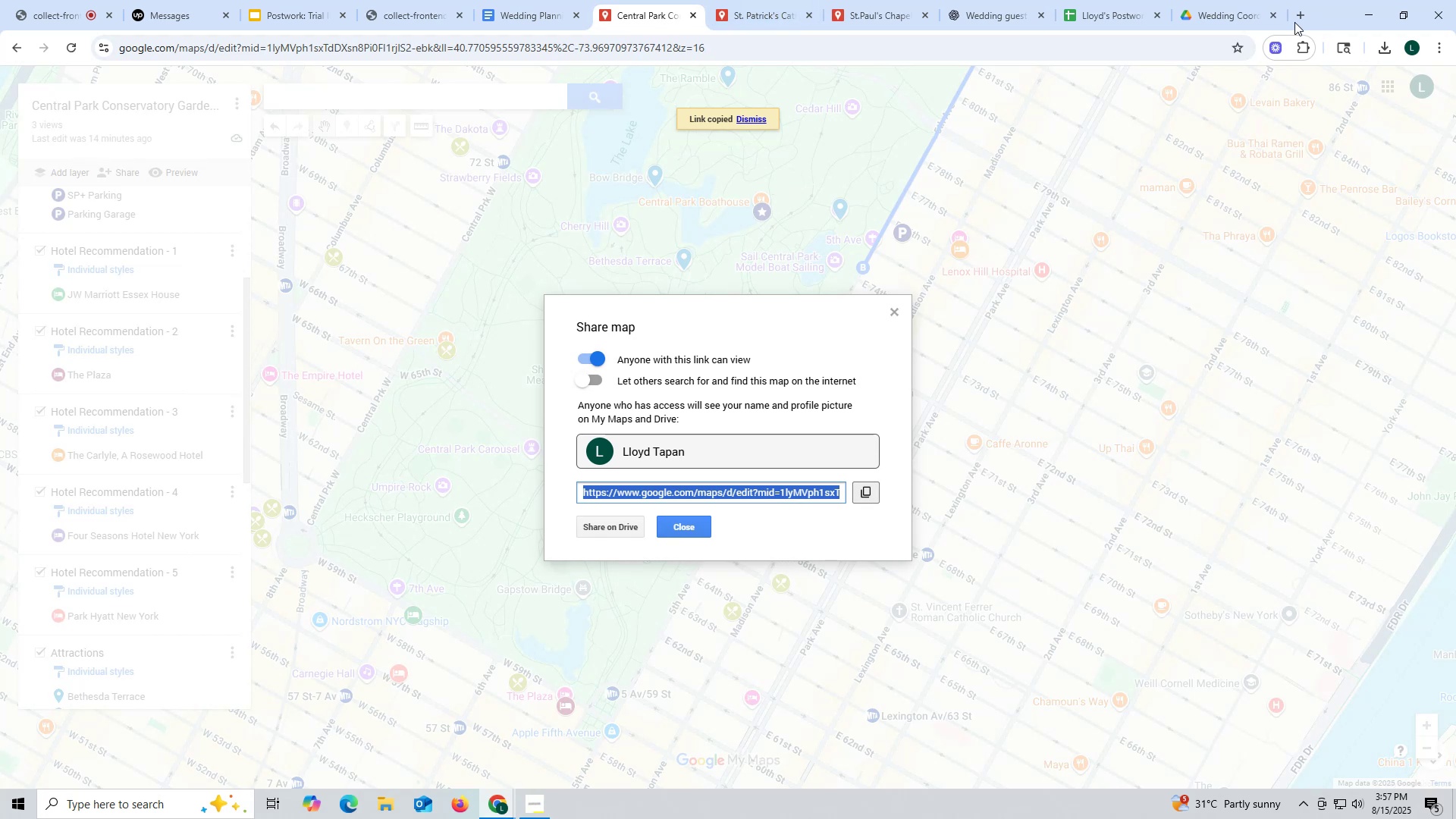 
left_click([326, 244])
 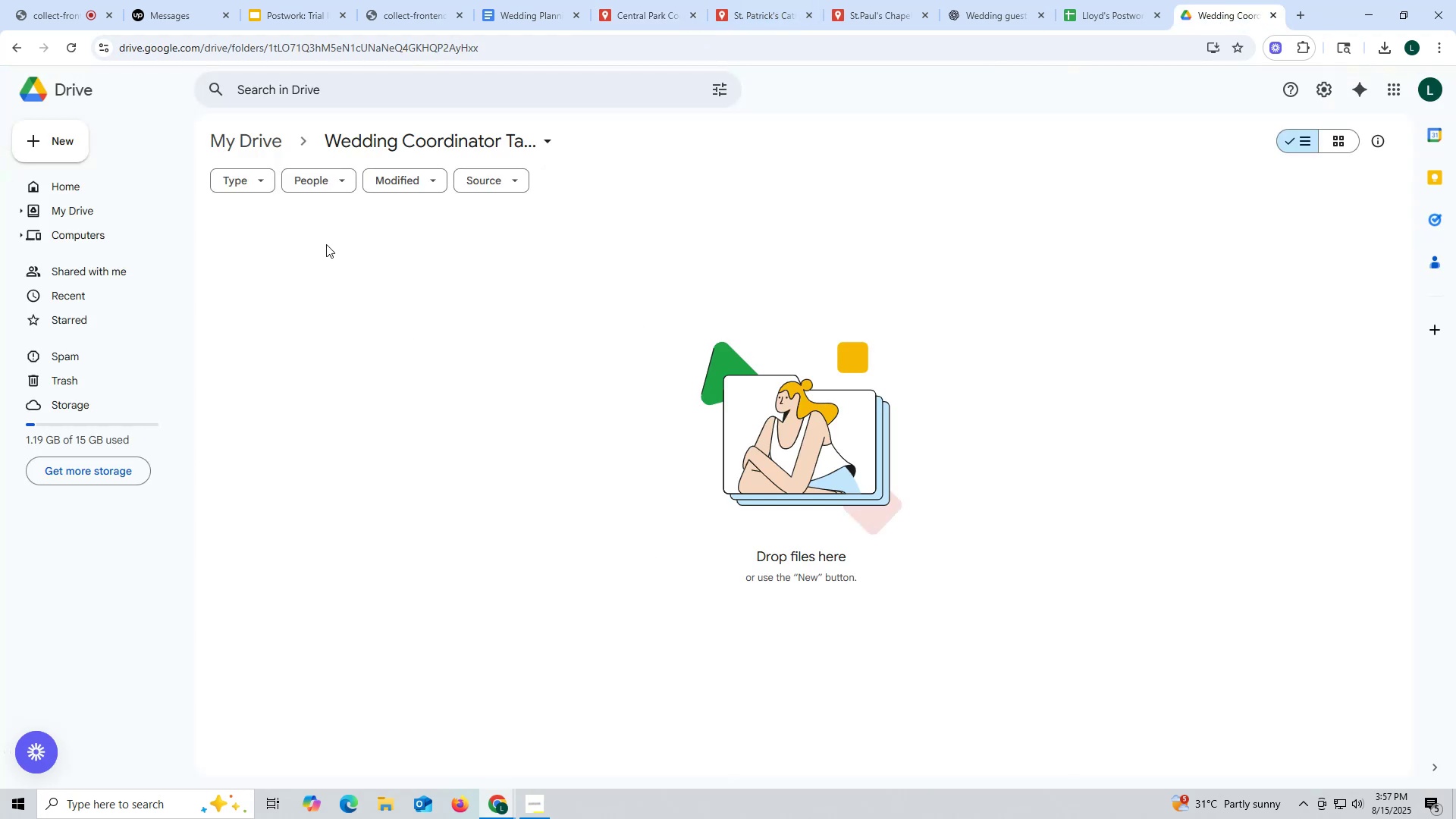 
key(Control+ControlLeft)
 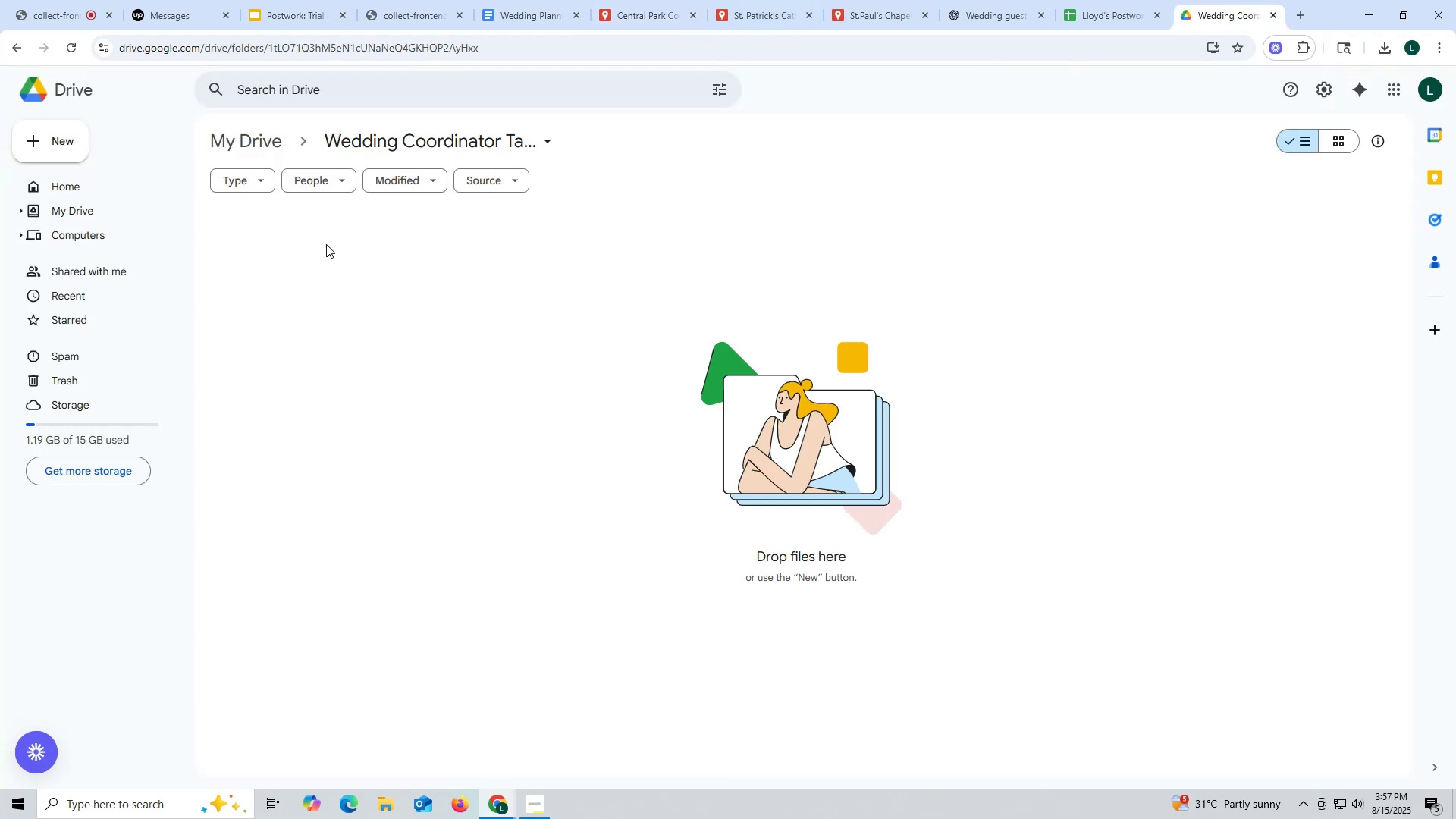 
key(Control+V)
 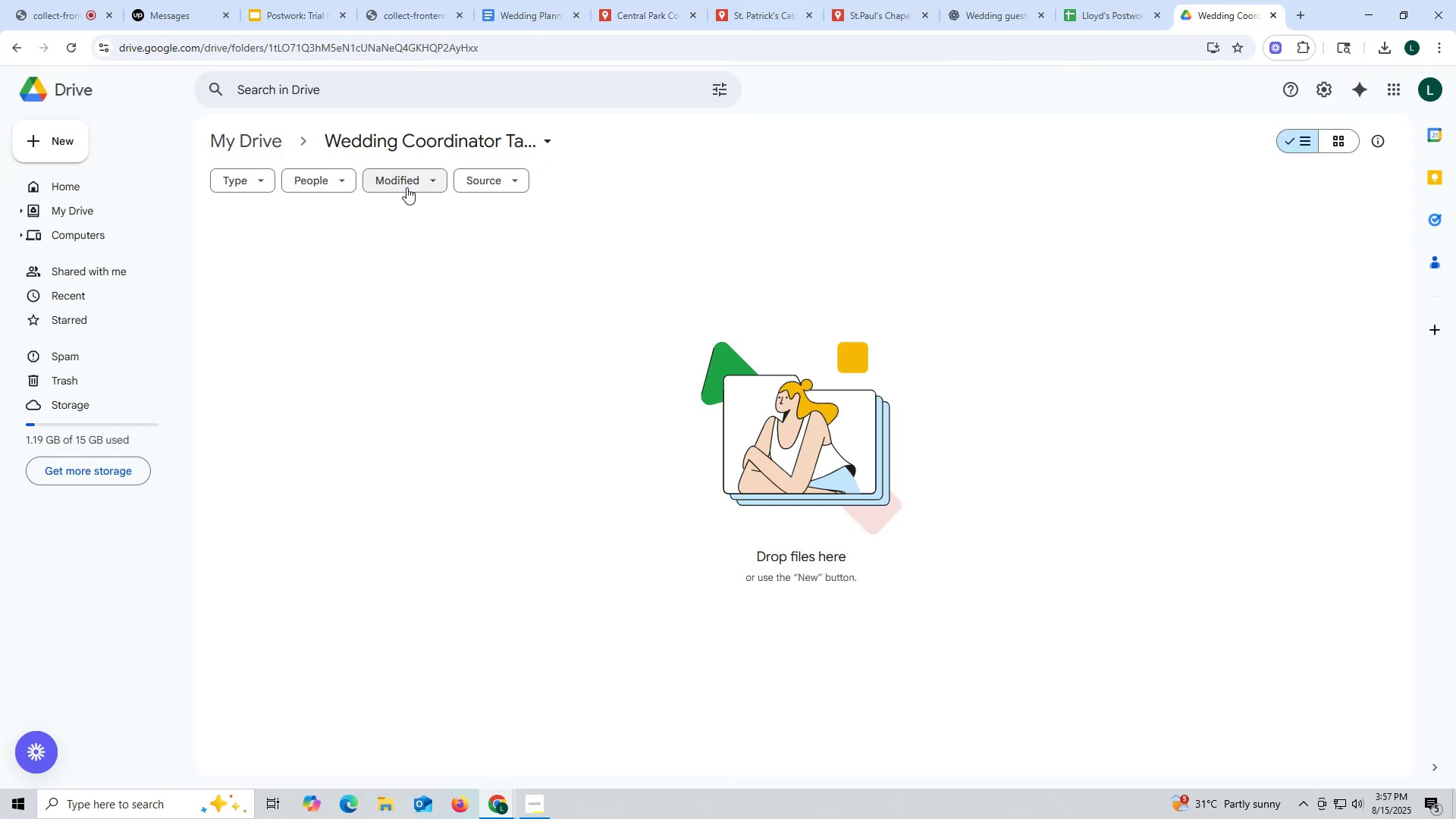 
wait(7.63)
 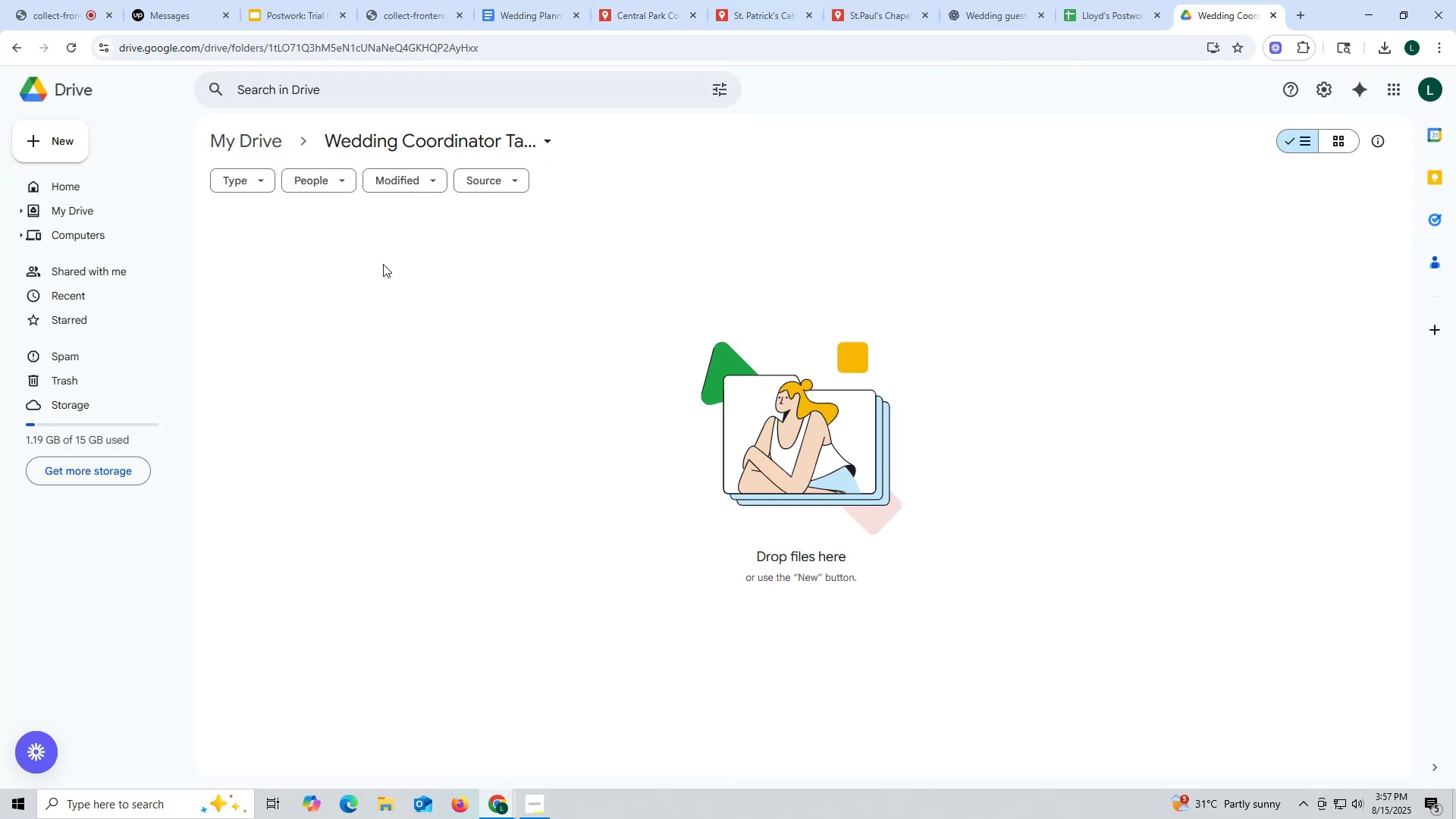 
mouse_move([1304, 140])
 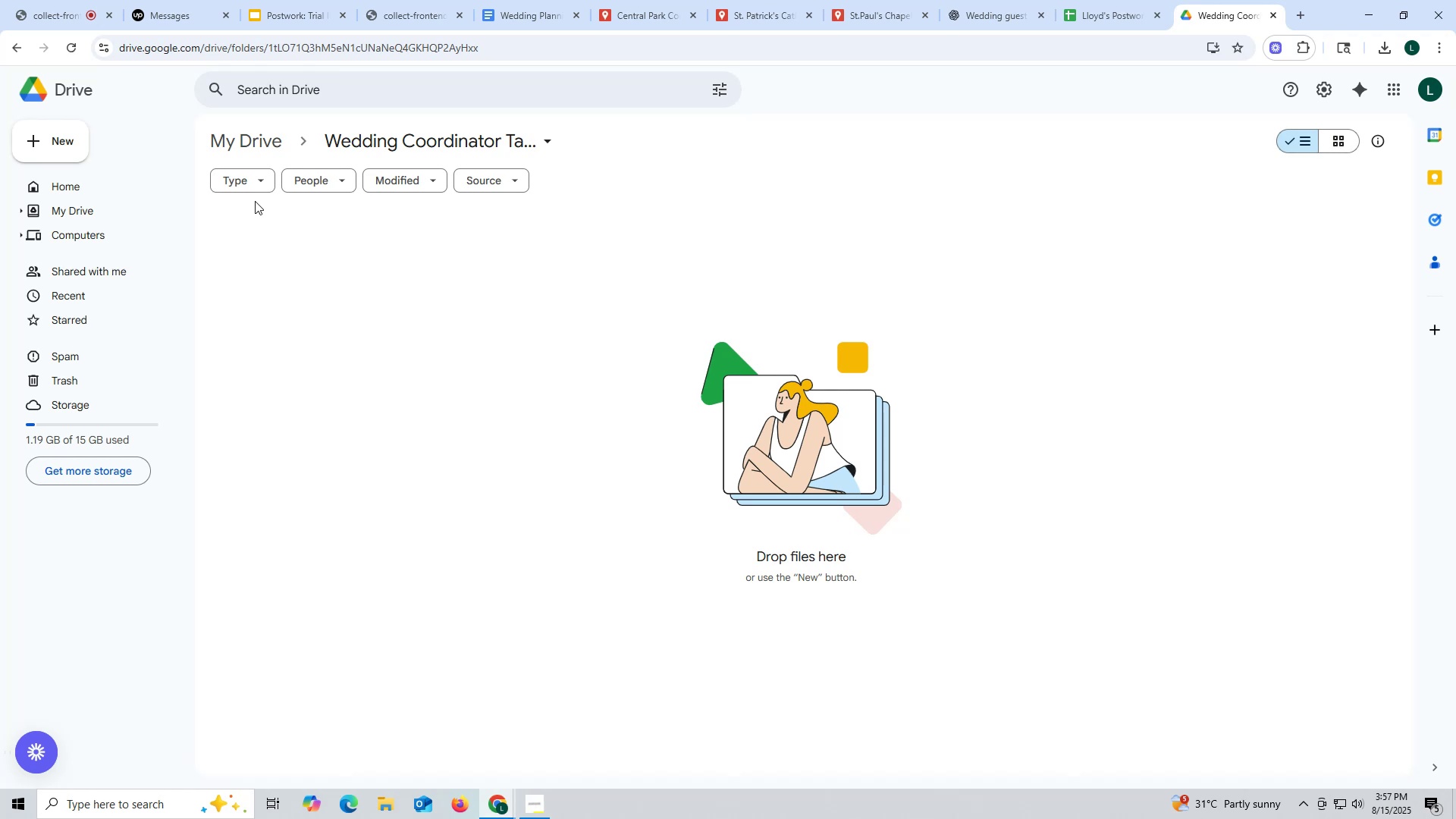 
wait(8.62)
 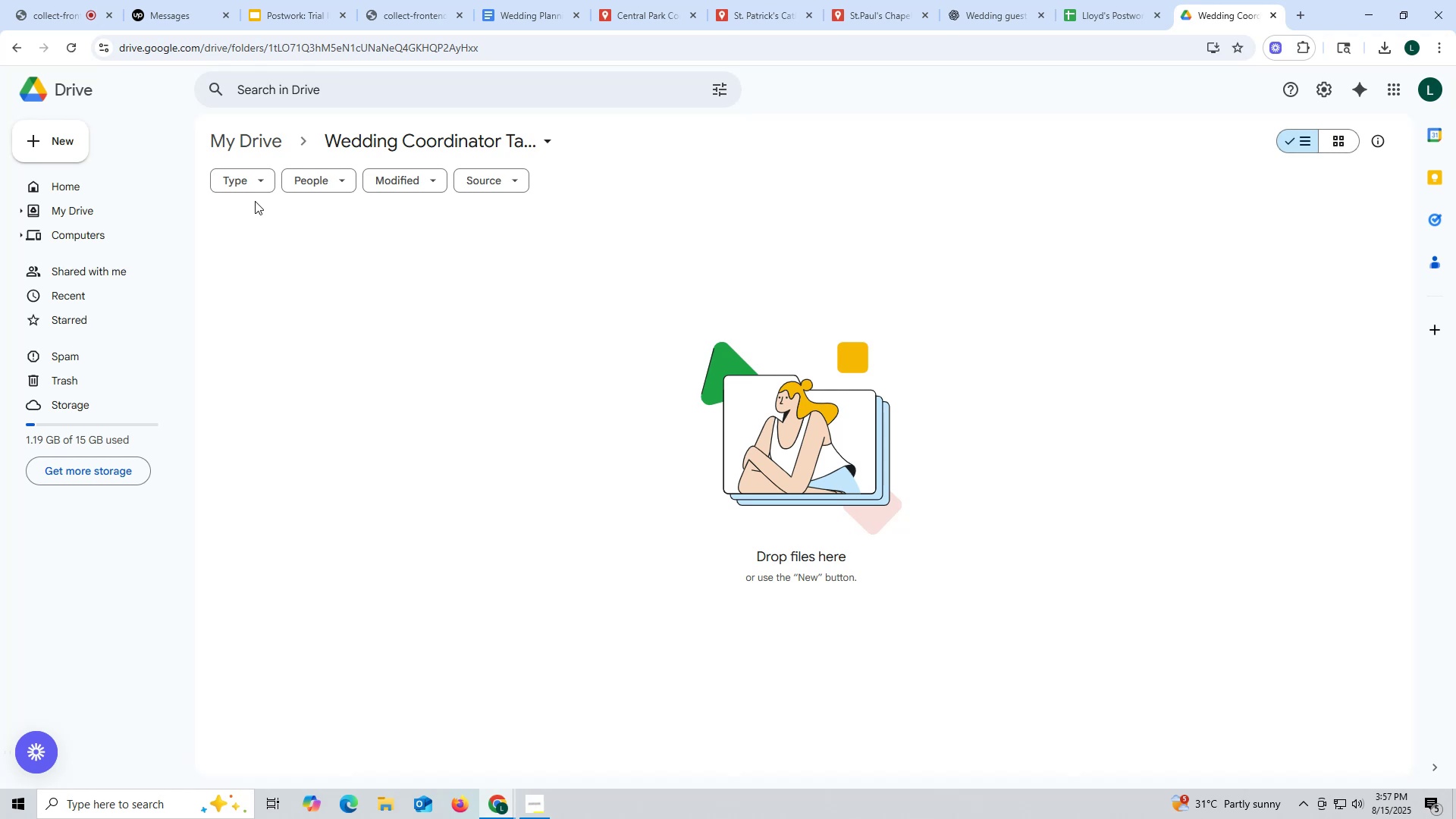 
left_click_drag(start_coordinate=[628, 14], to_coordinate=[661, 77])
 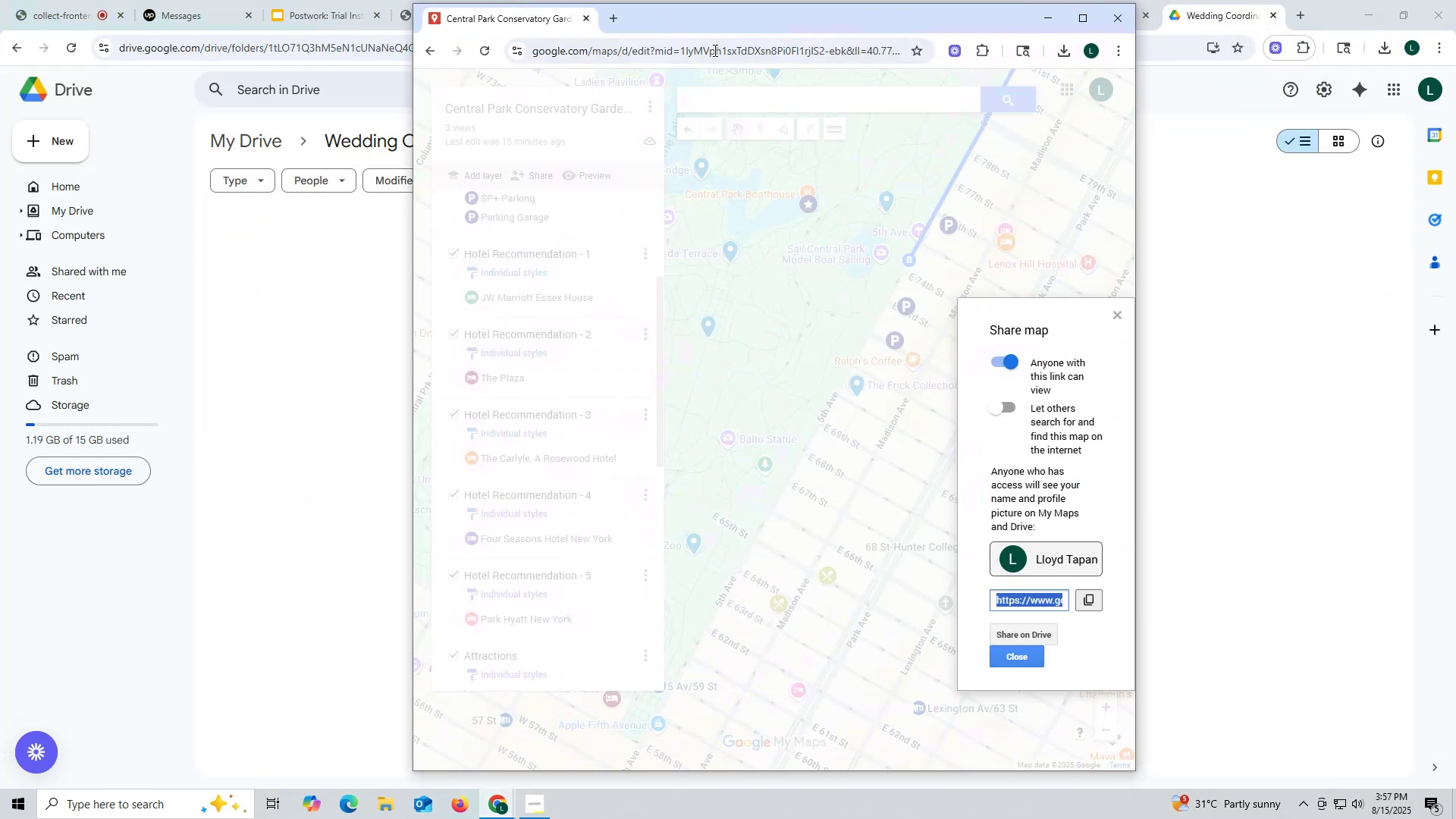 
left_click_drag(start_coordinate=[707, 18], to_coordinate=[806, 174])
 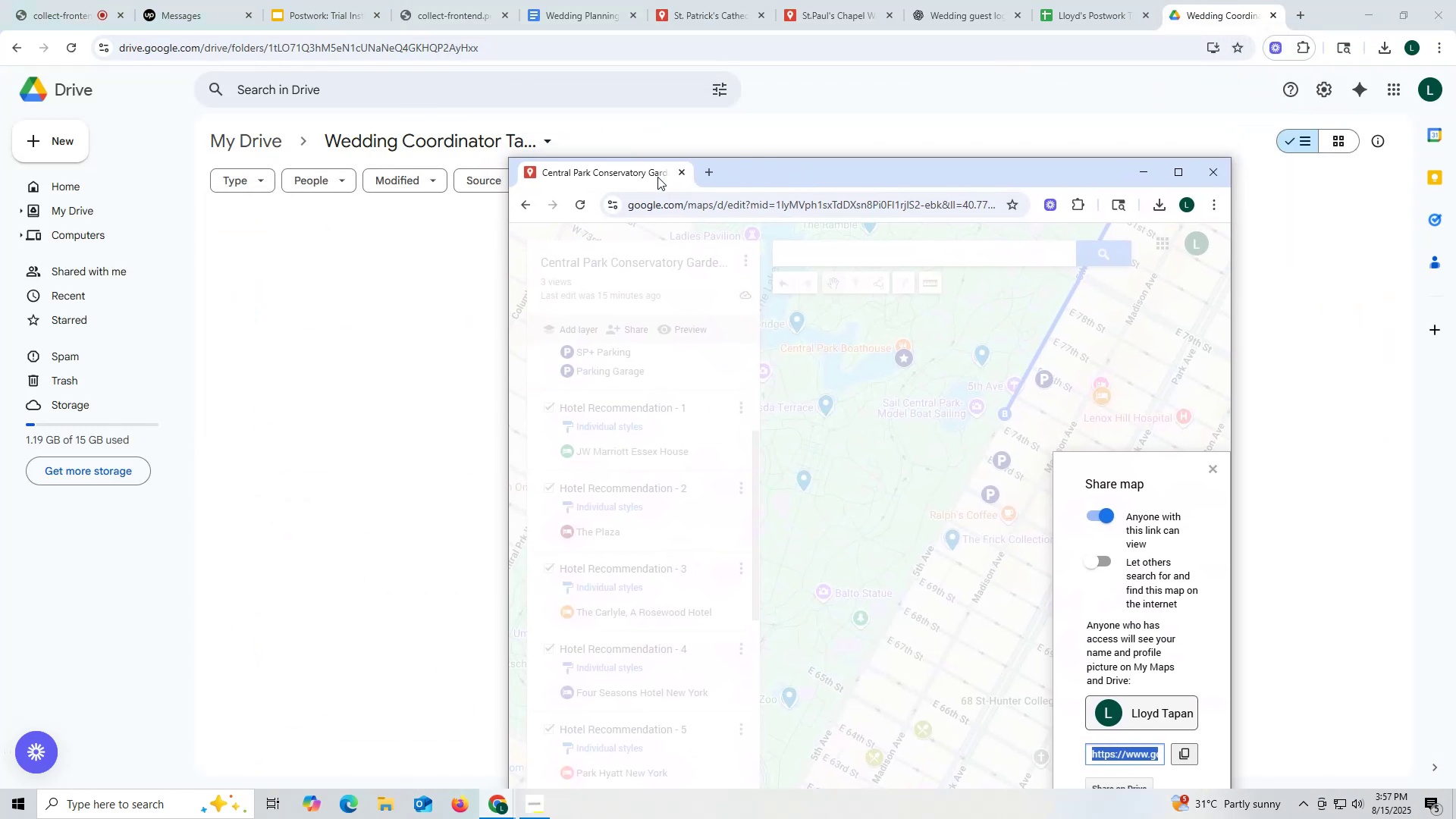 
left_click_drag(start_coordinate=[642, 175], to_coordinate=[691, 32])
 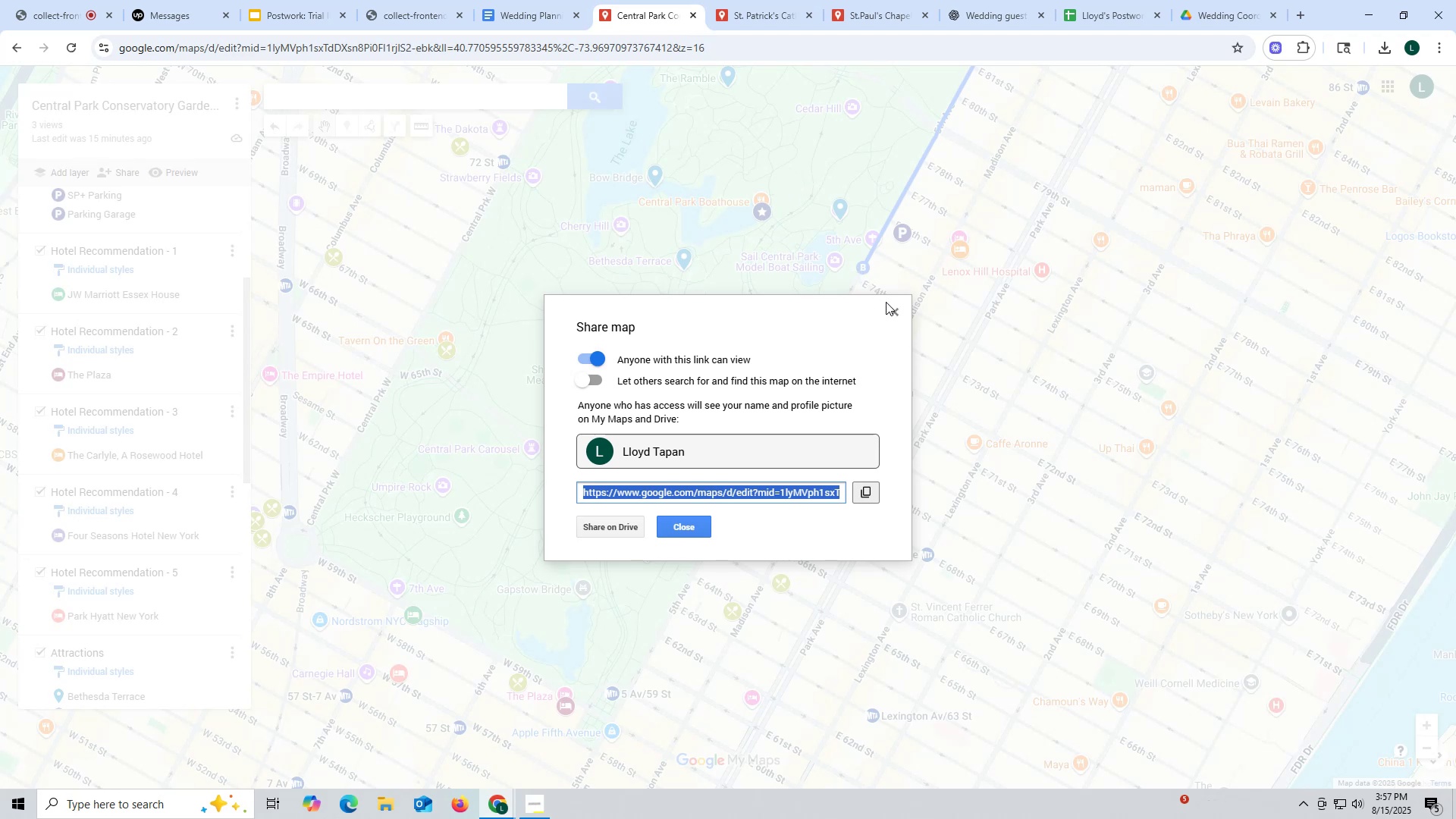 
left_click([899, 315])
 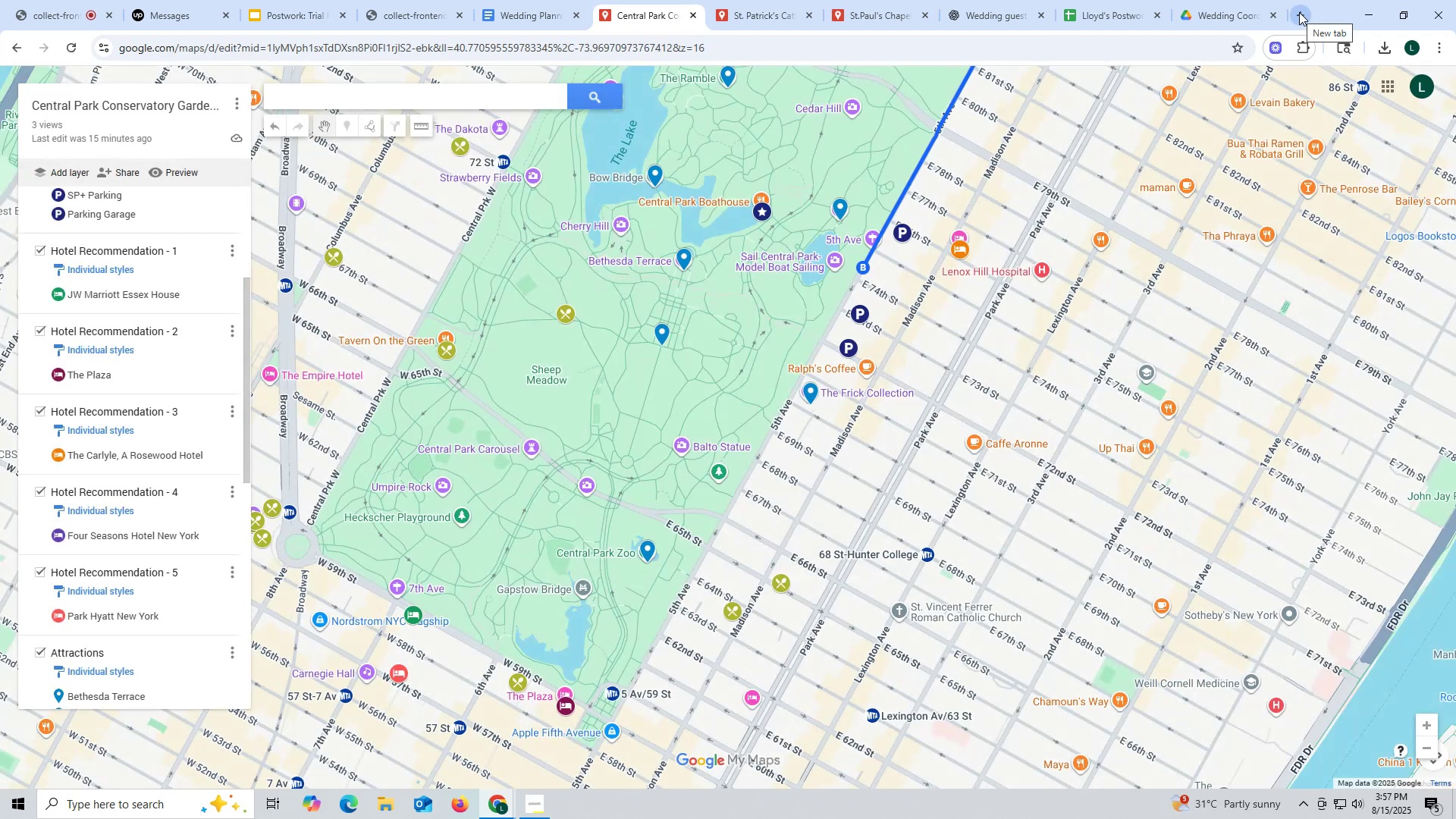 
left_click([1299, 12])
 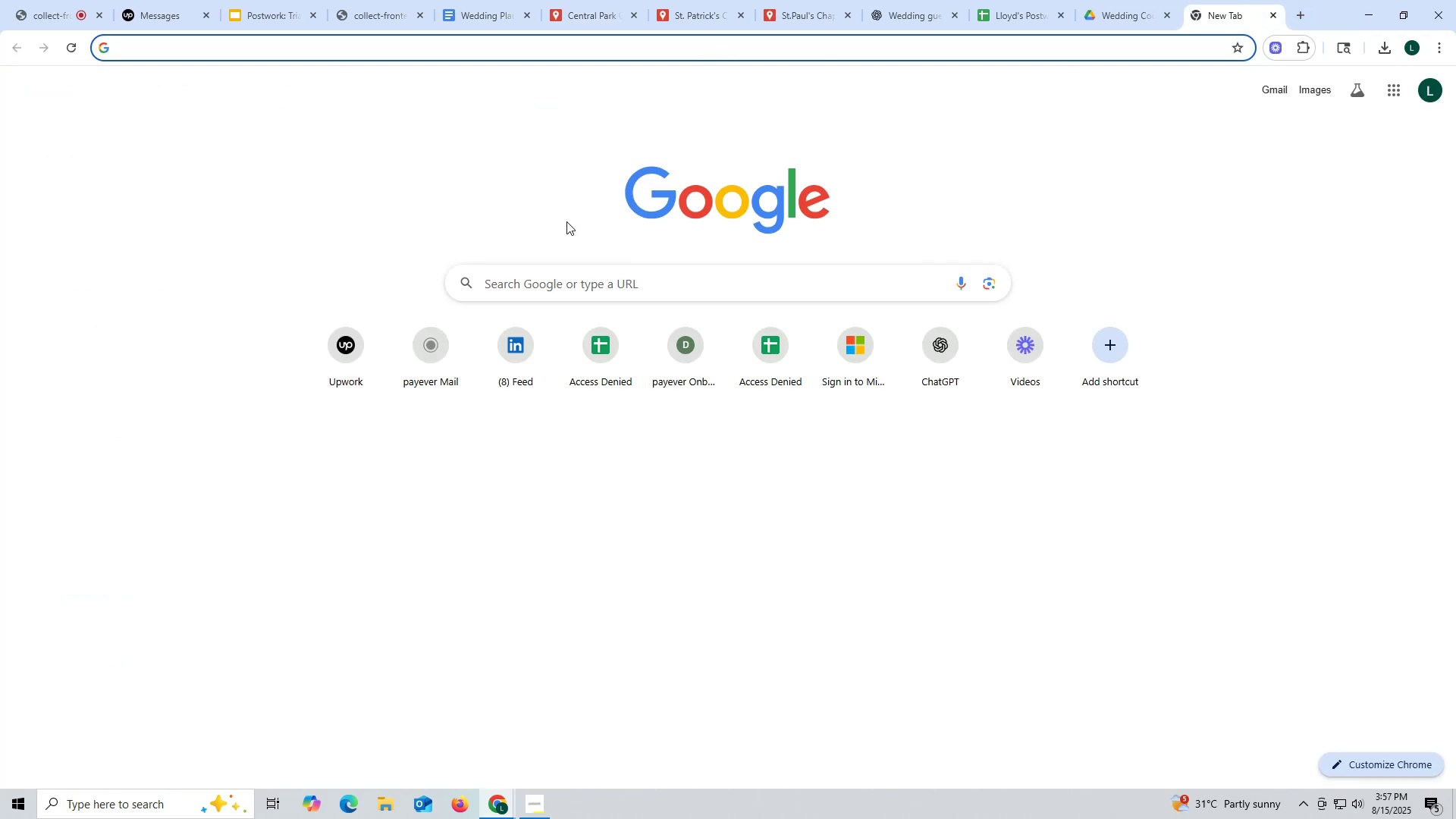 
key(G)
 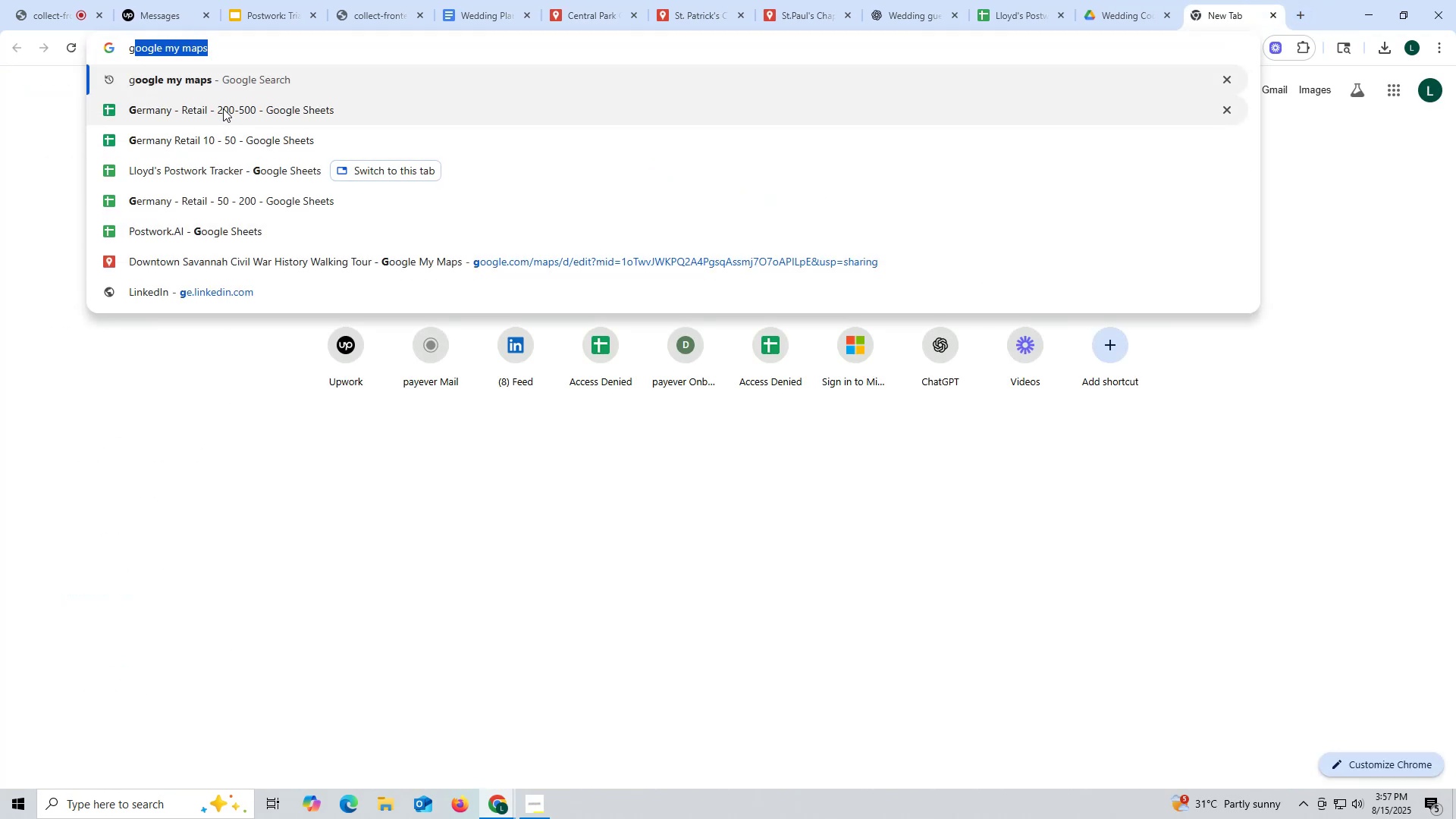 
left_click([218, 75])
 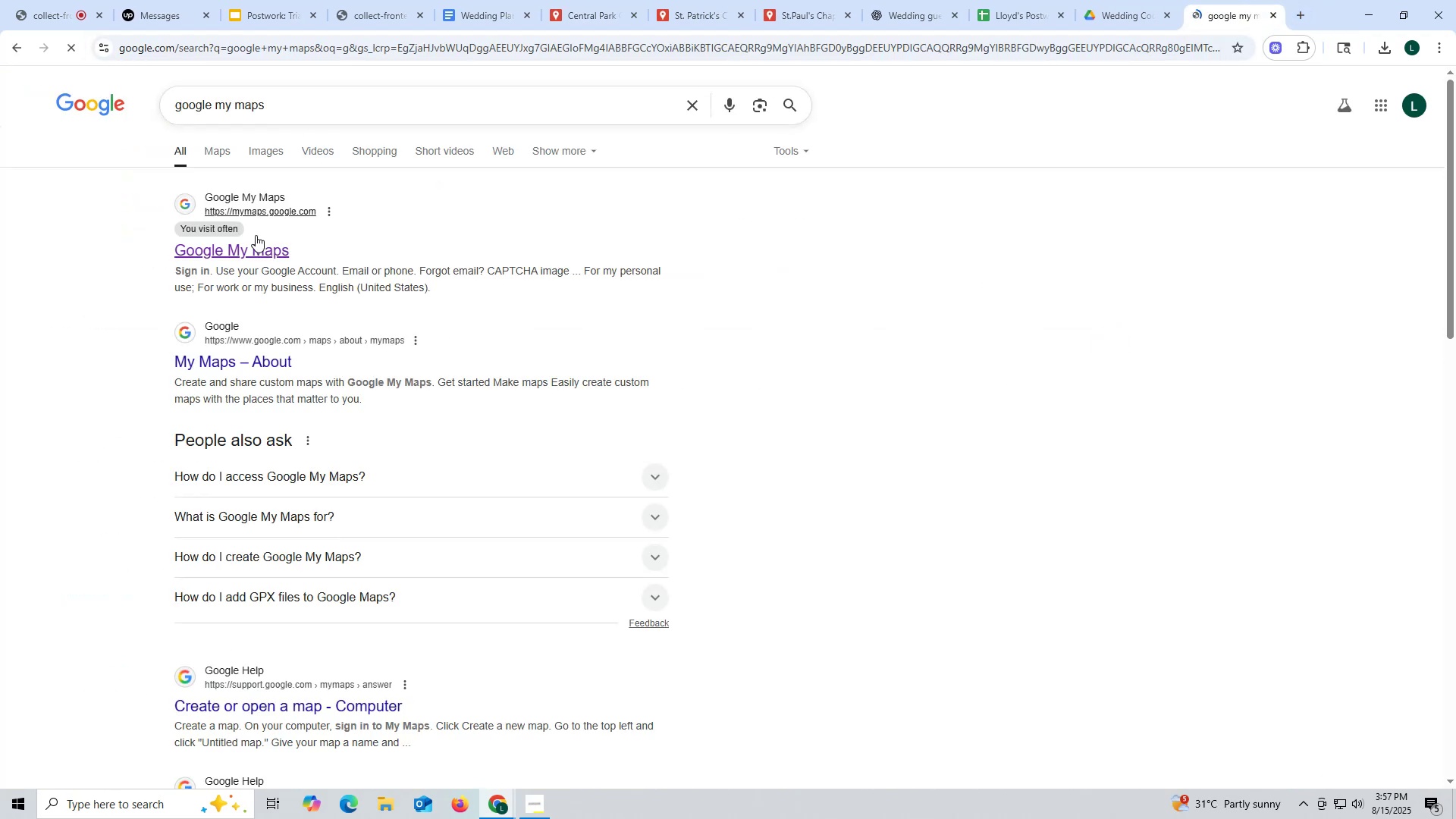 
left_click([256, 245])
 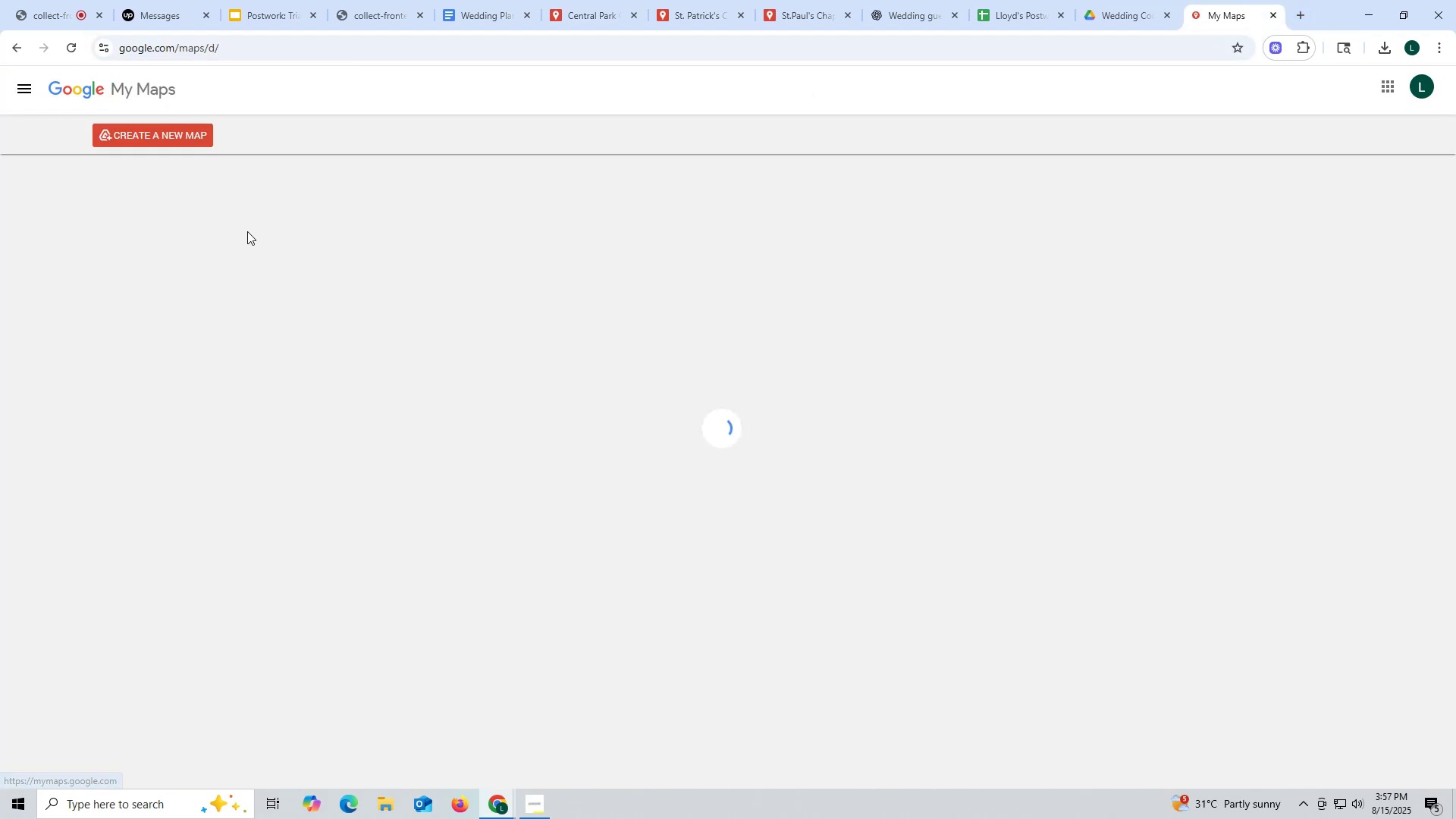 
mouse_move([275, 218])
 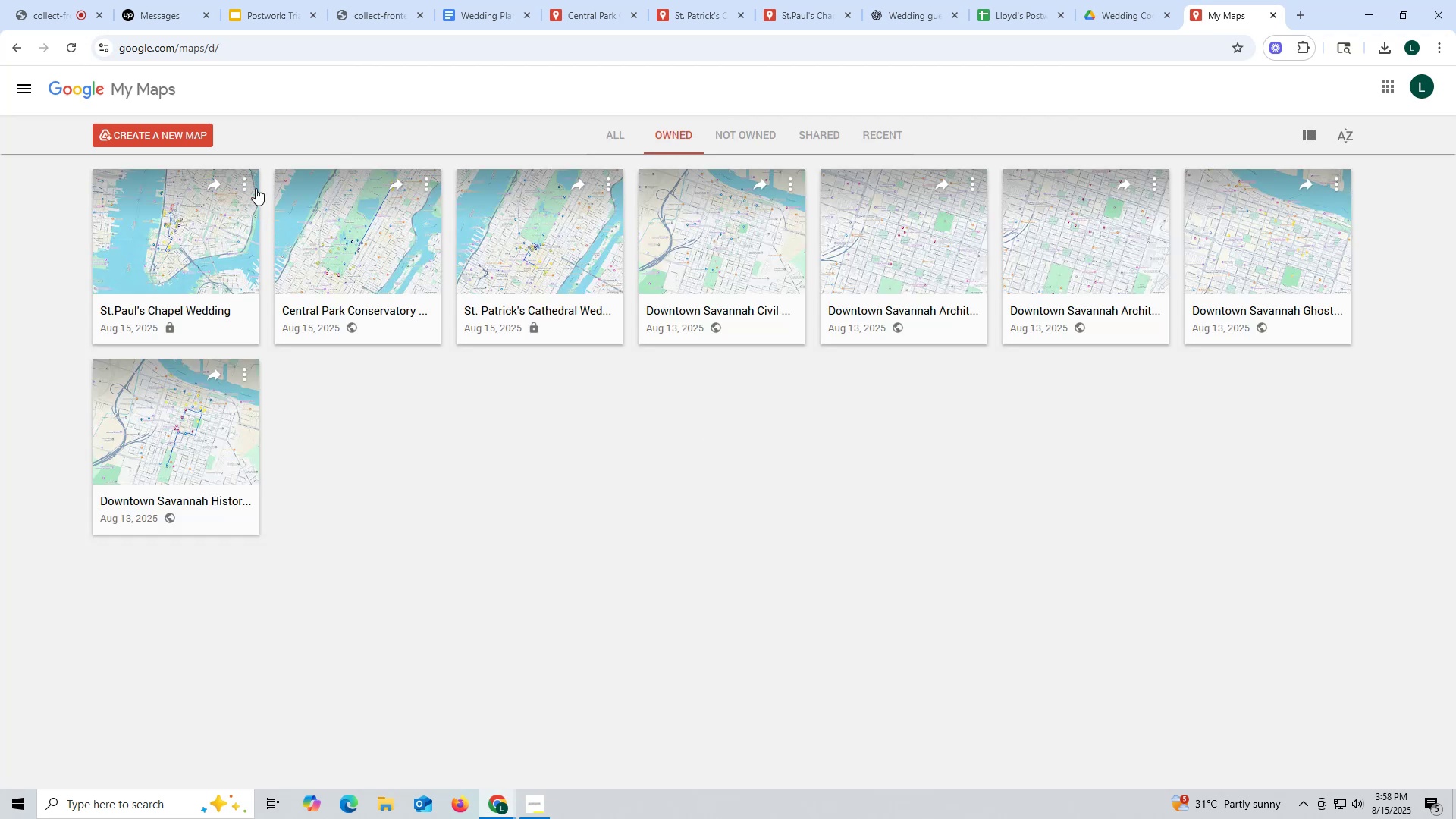 
left_click([243, 183])
 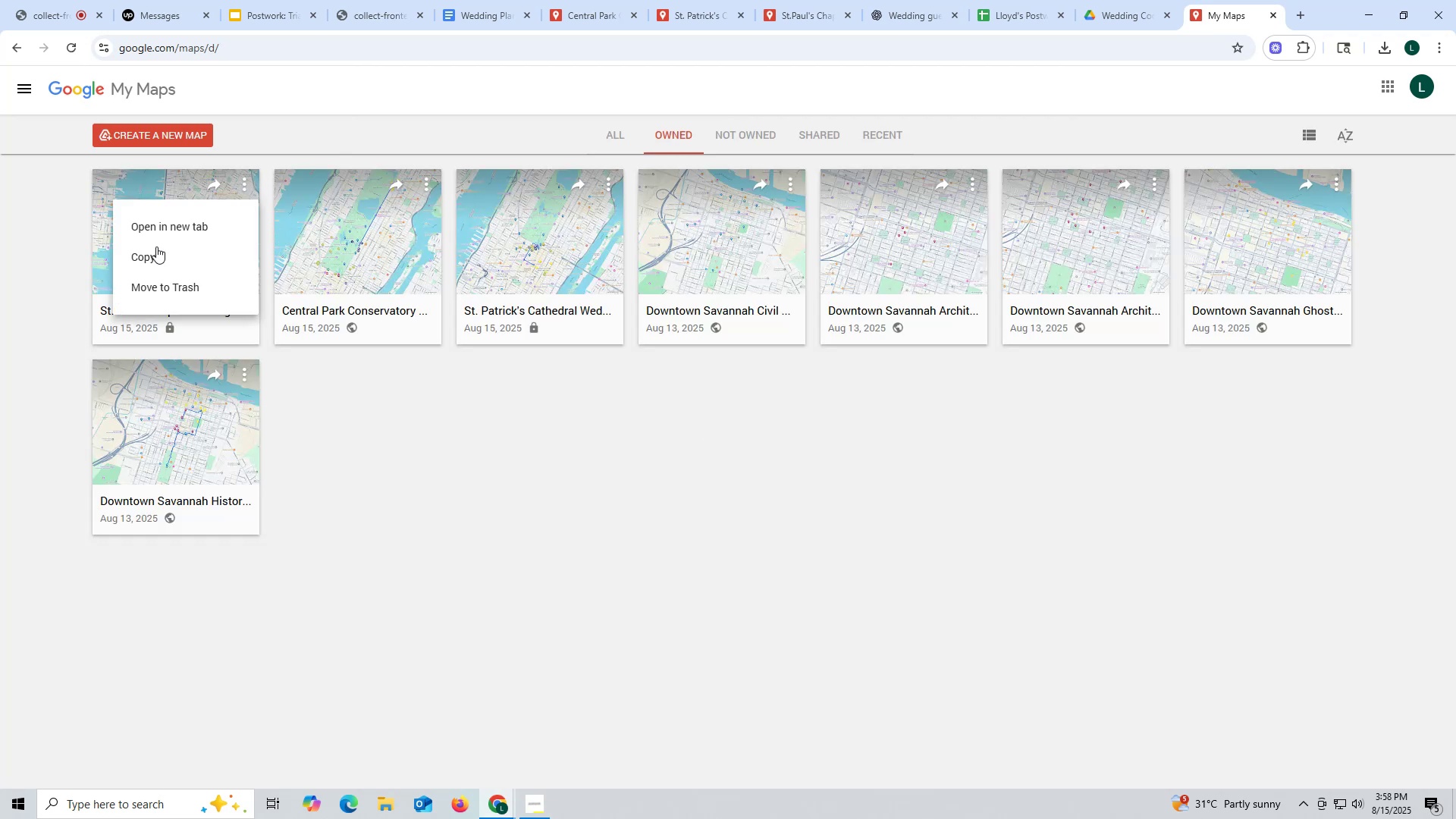 
left_click([152, 257])
 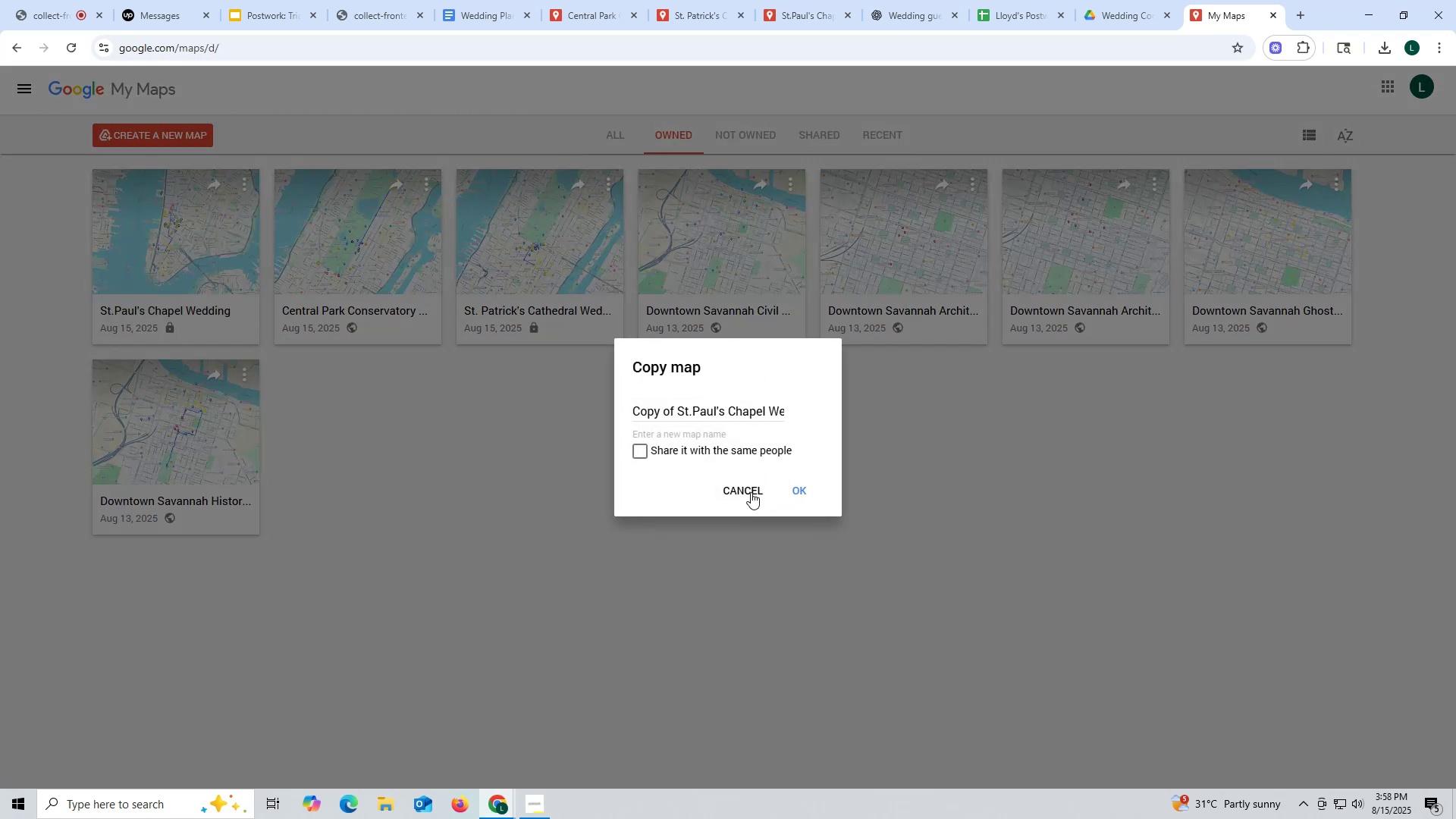 
wait(6.02)
 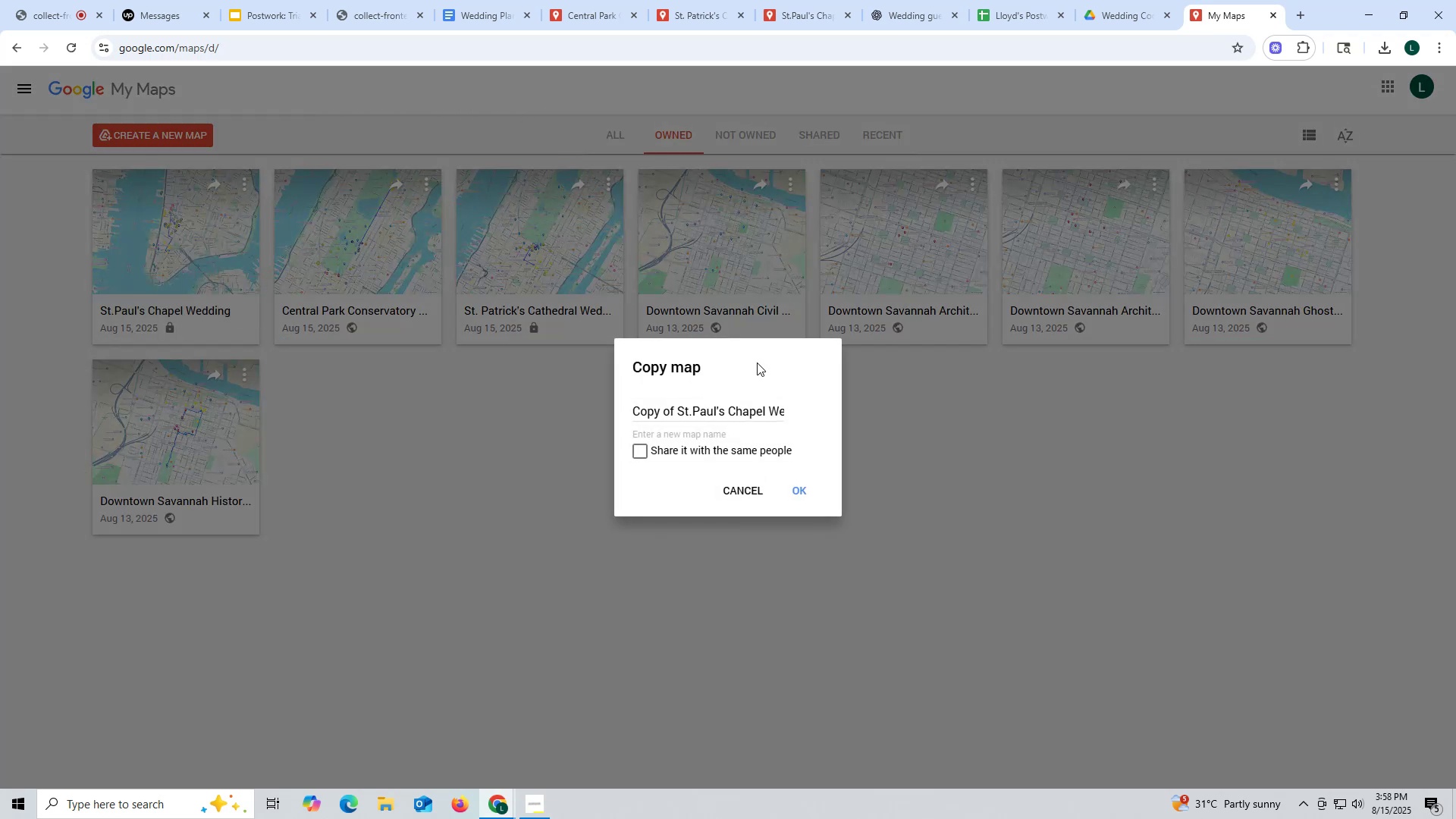 
left_click([751, 490])
 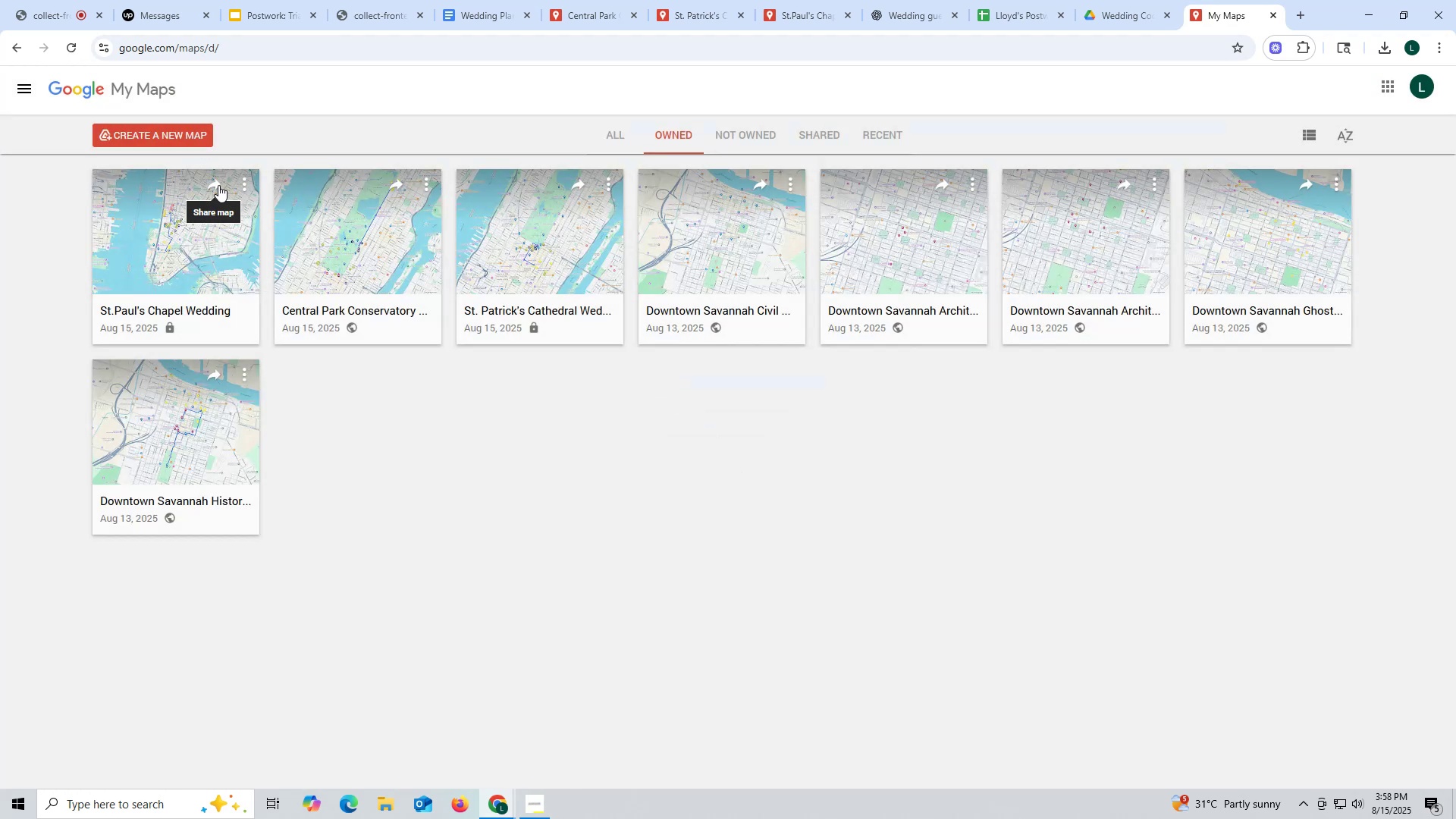 
left_click([218, 185])
 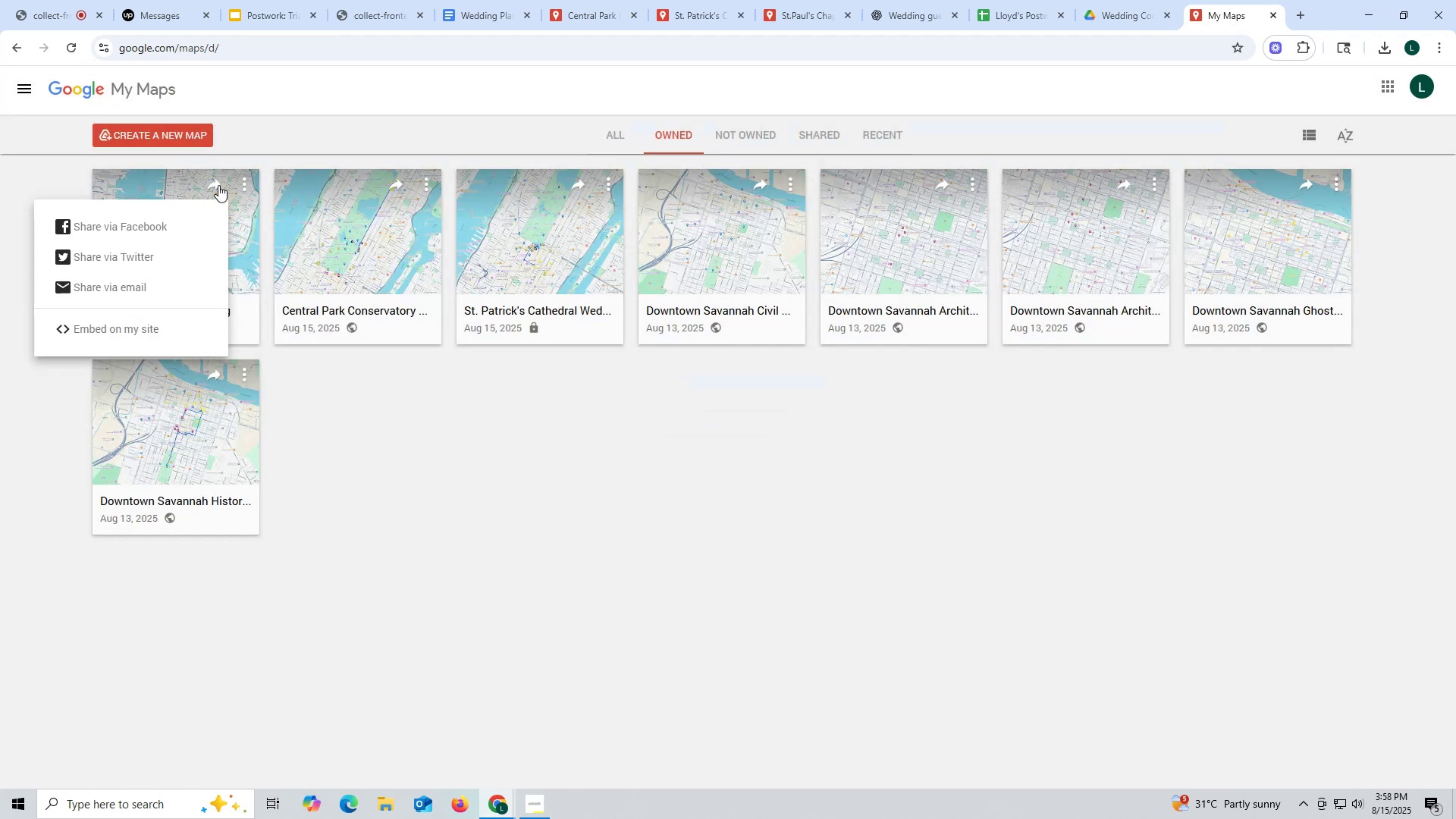 
left_click([554, 643])
 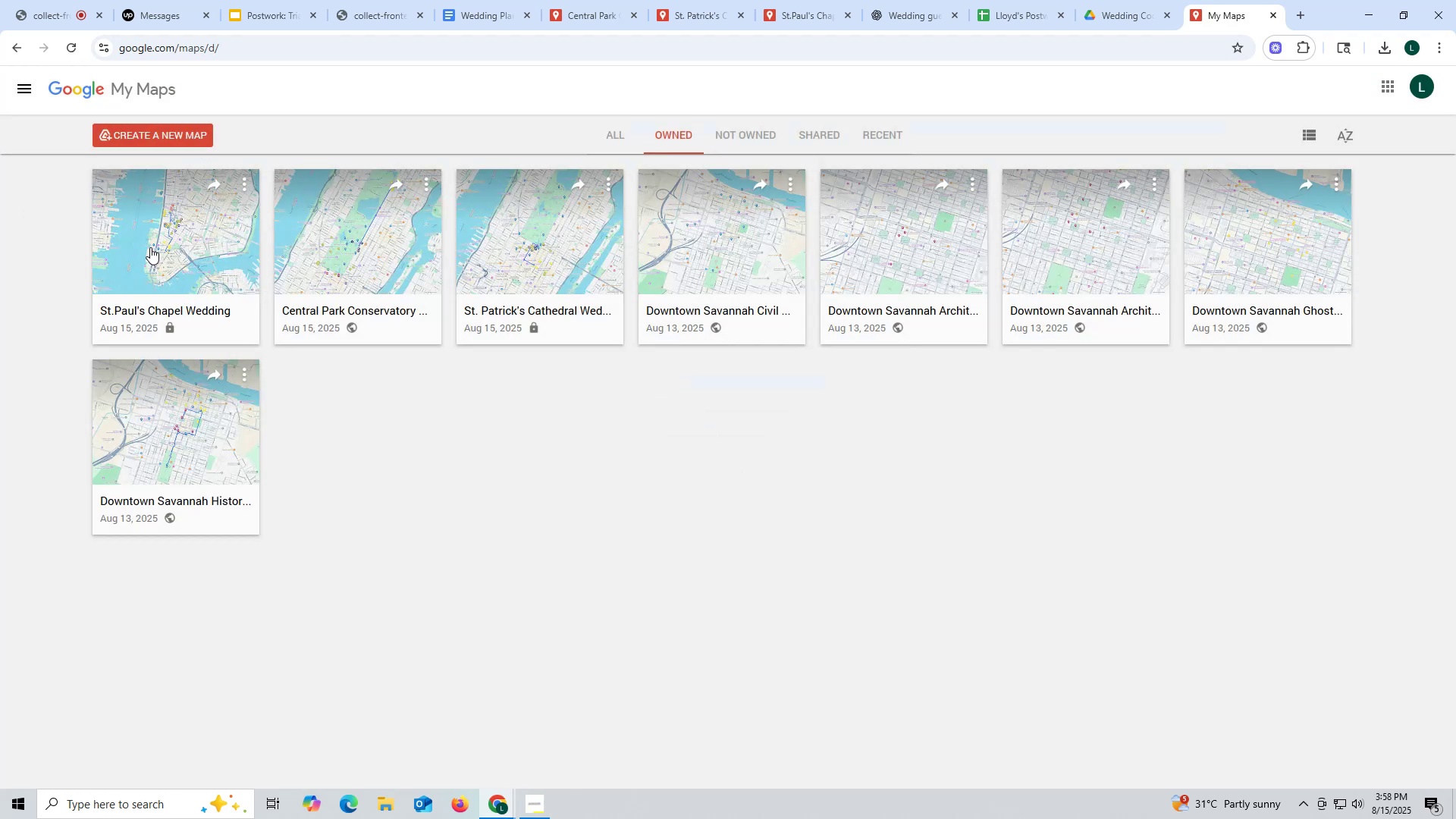 
right_click([150, 234])
 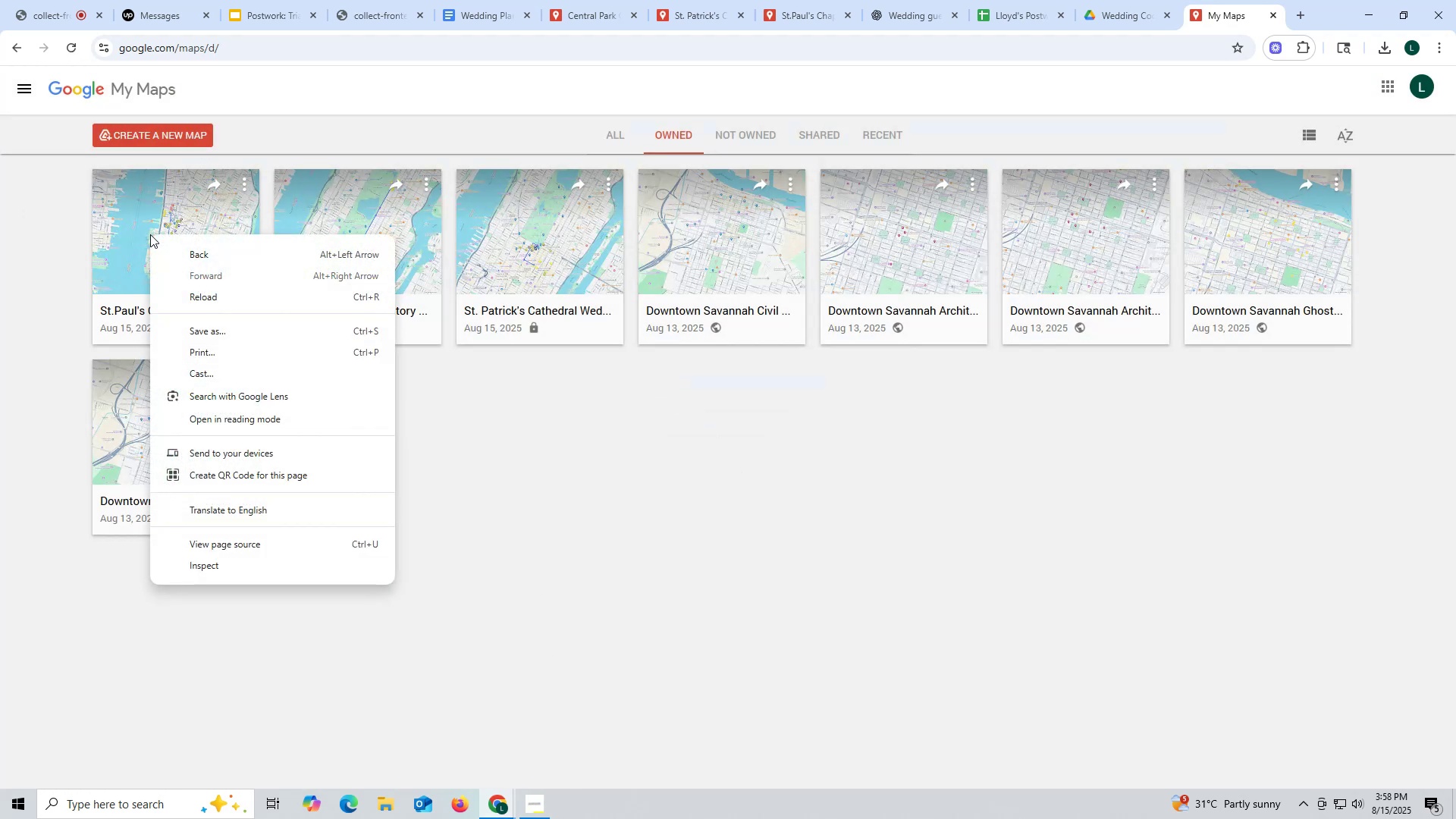 
left_click_drag(start_coordinate=[587, 457], to_coordinate=[578, 449])
 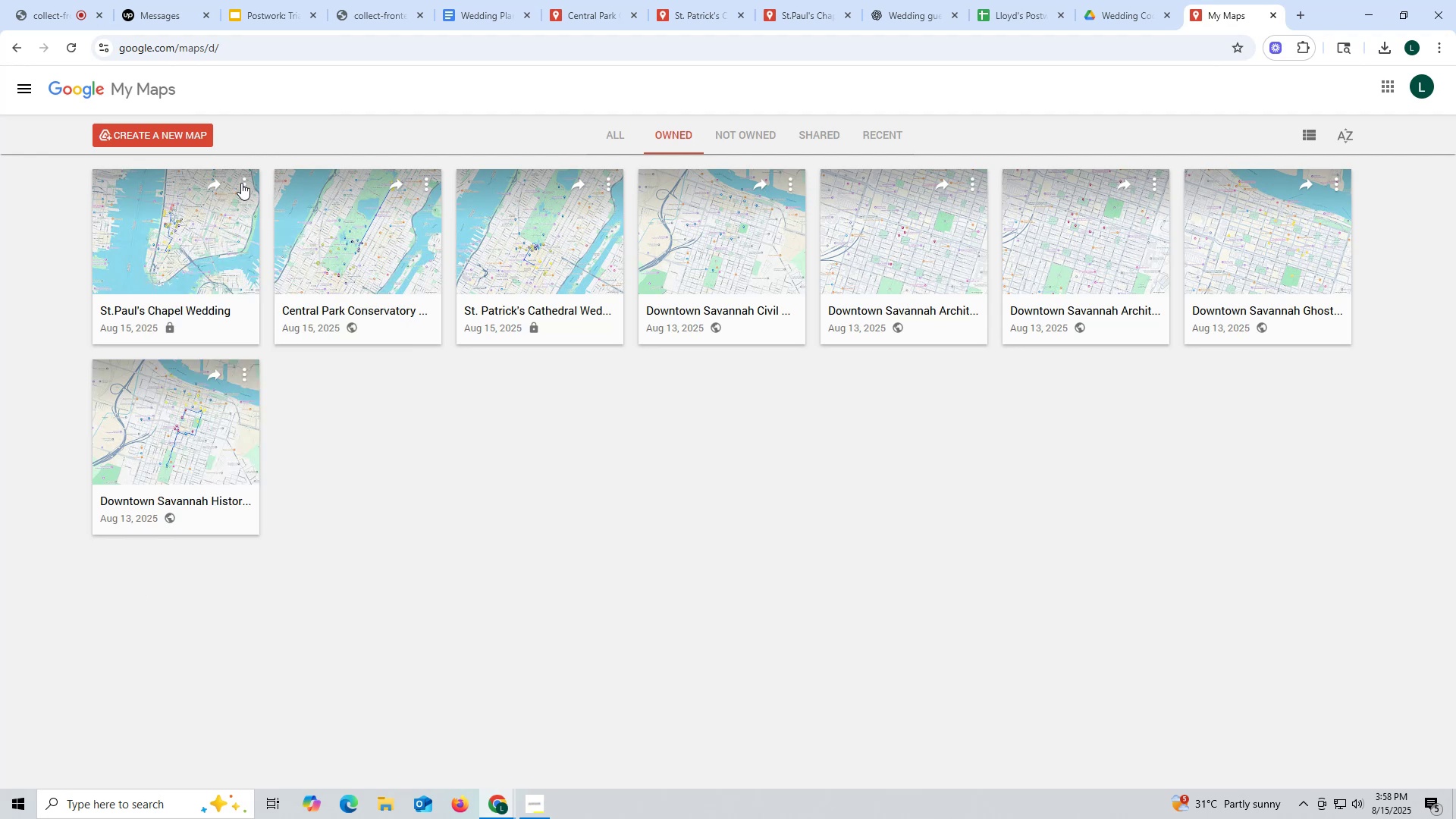 
left_click([250, 180])
 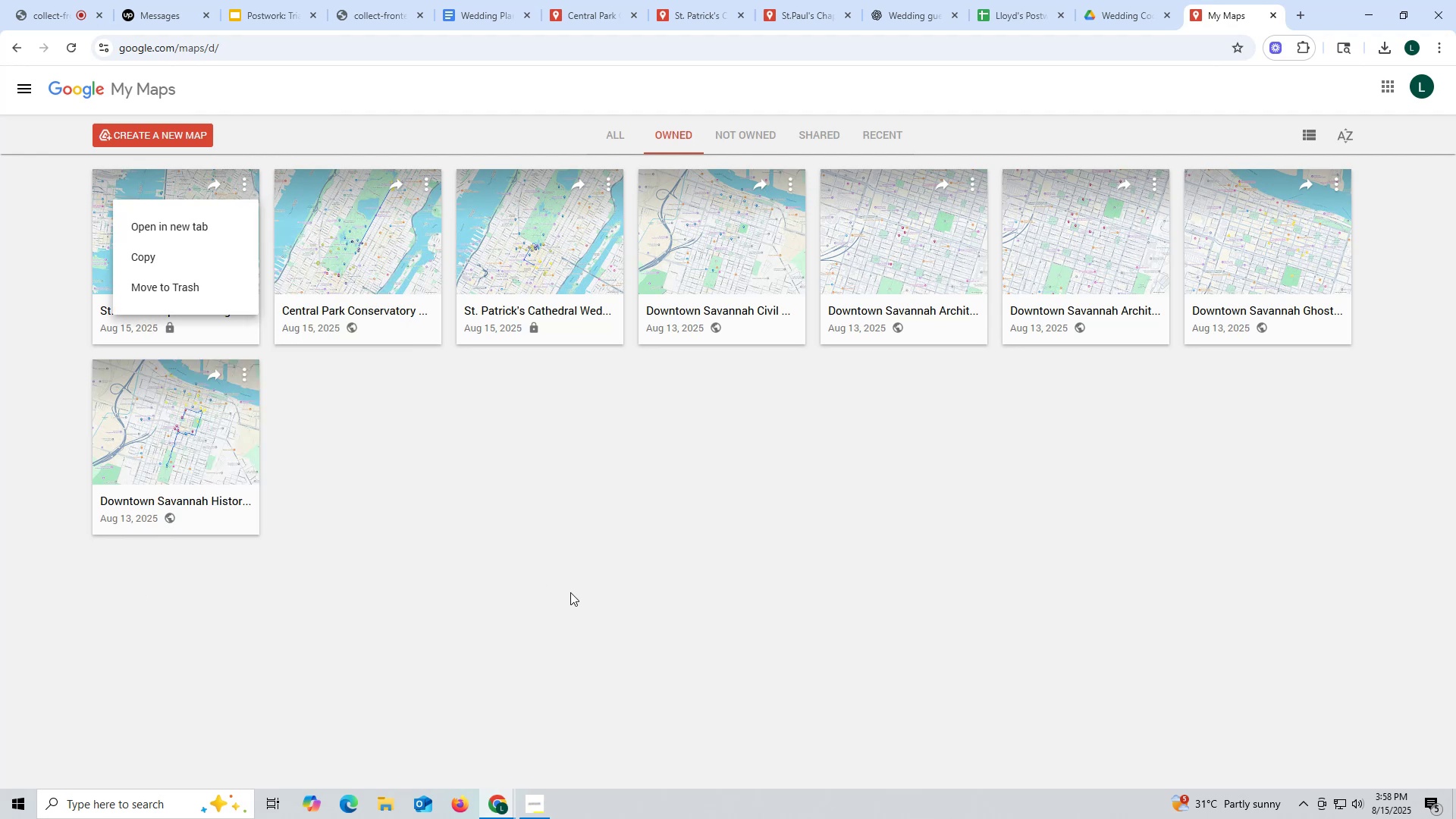 
left_click([599, 563])
 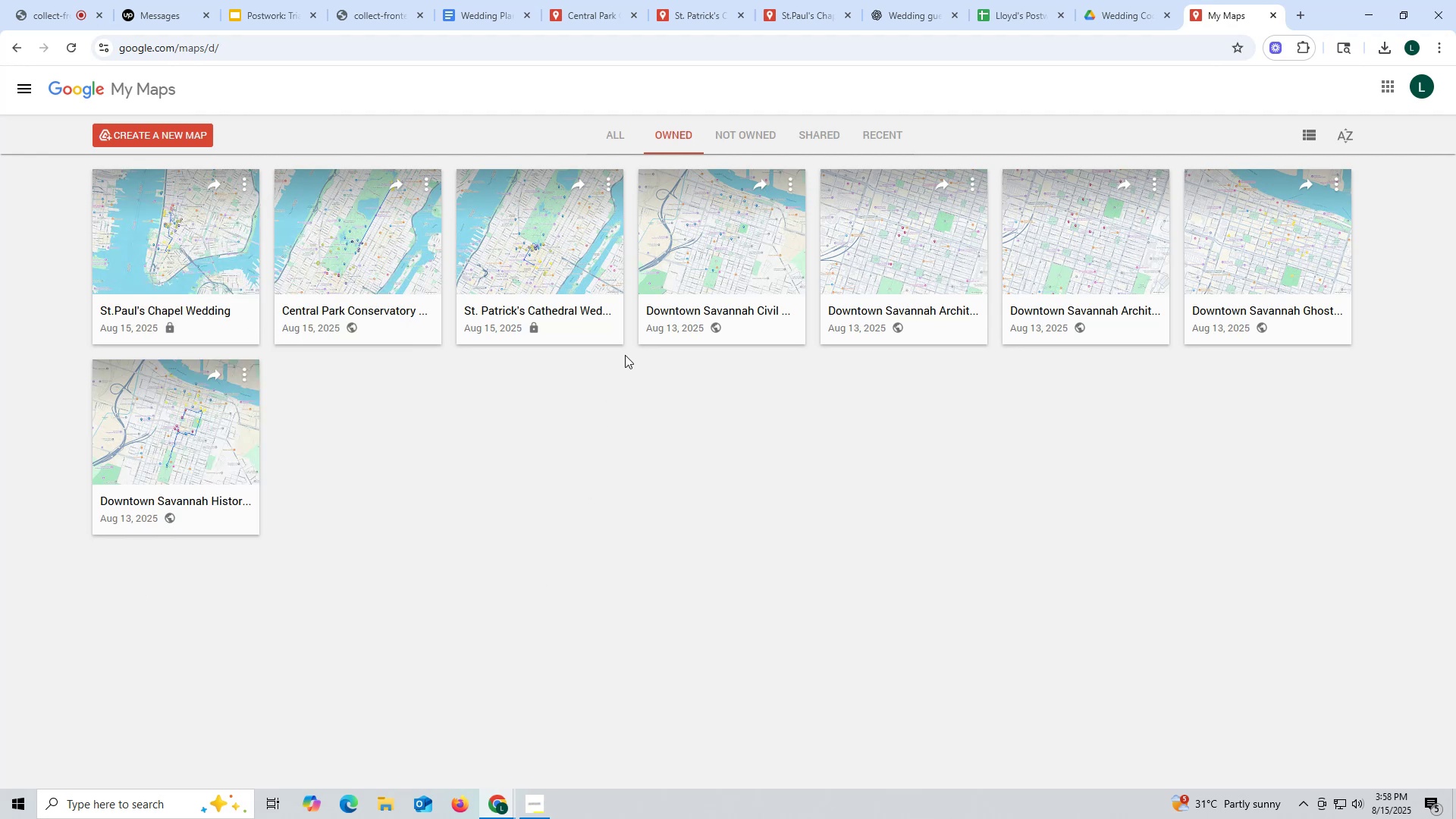 
wait(10.43)
 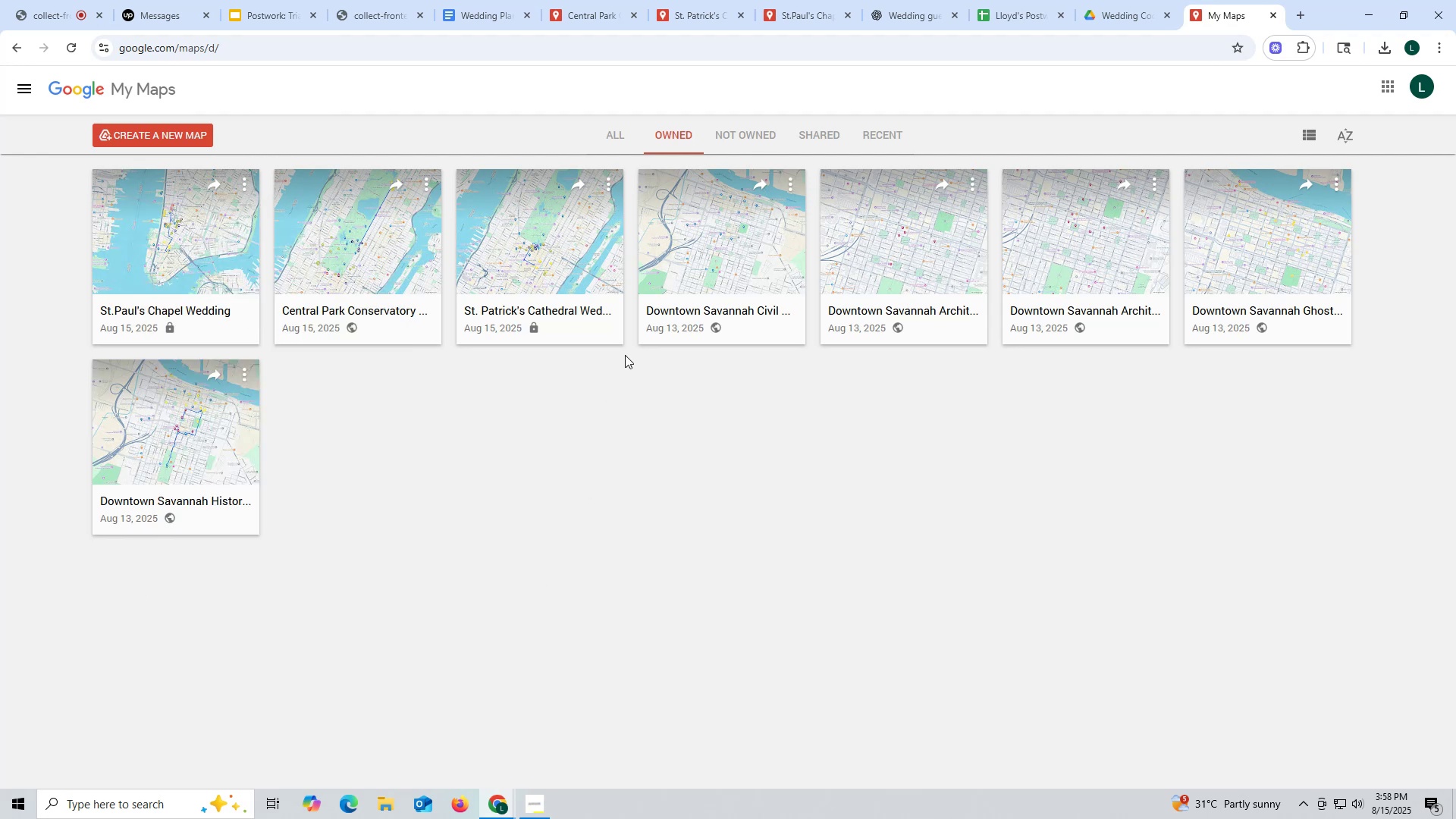 
left_click([1137, 17])
 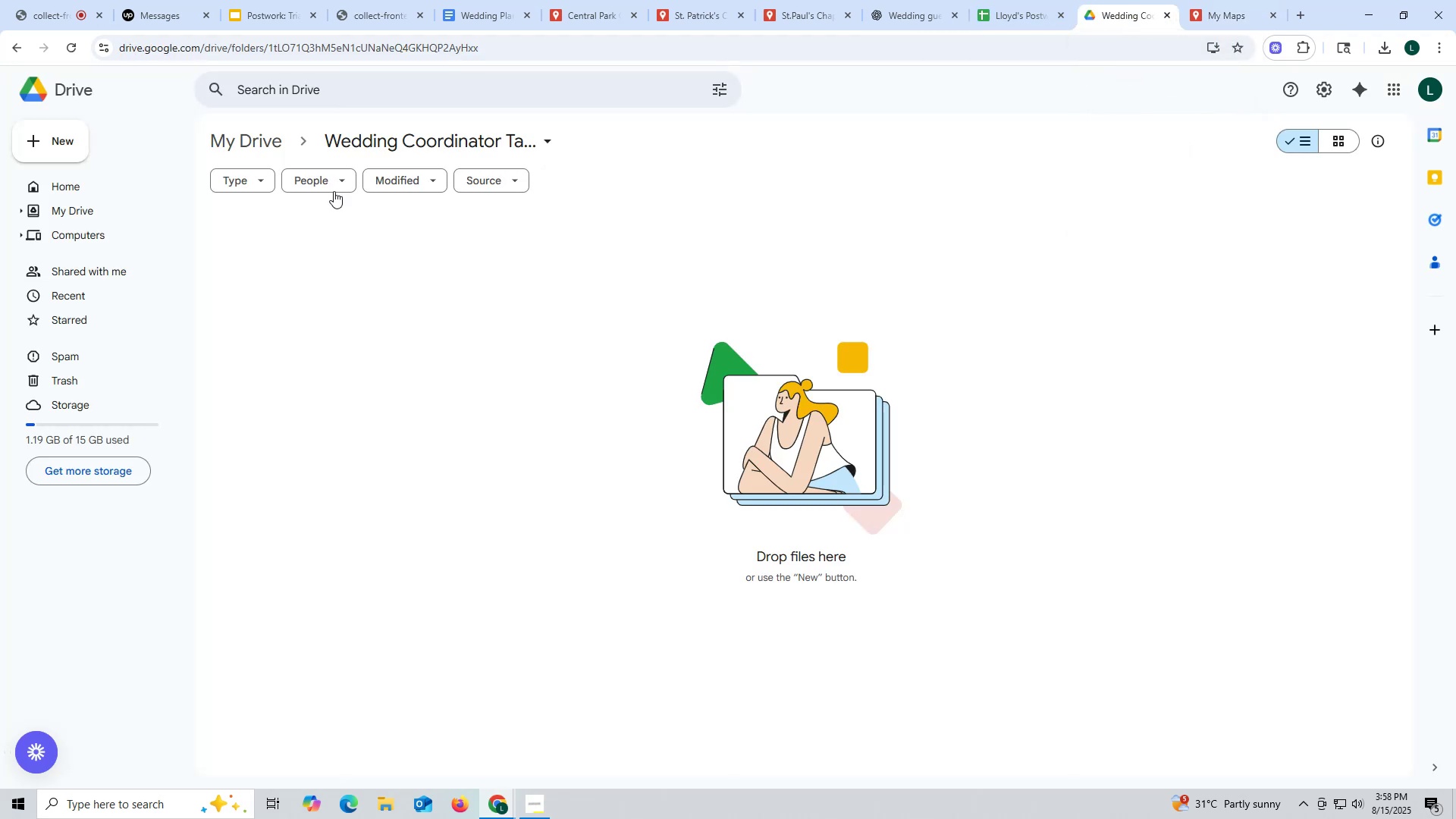 
mouse_move([435, 180])
 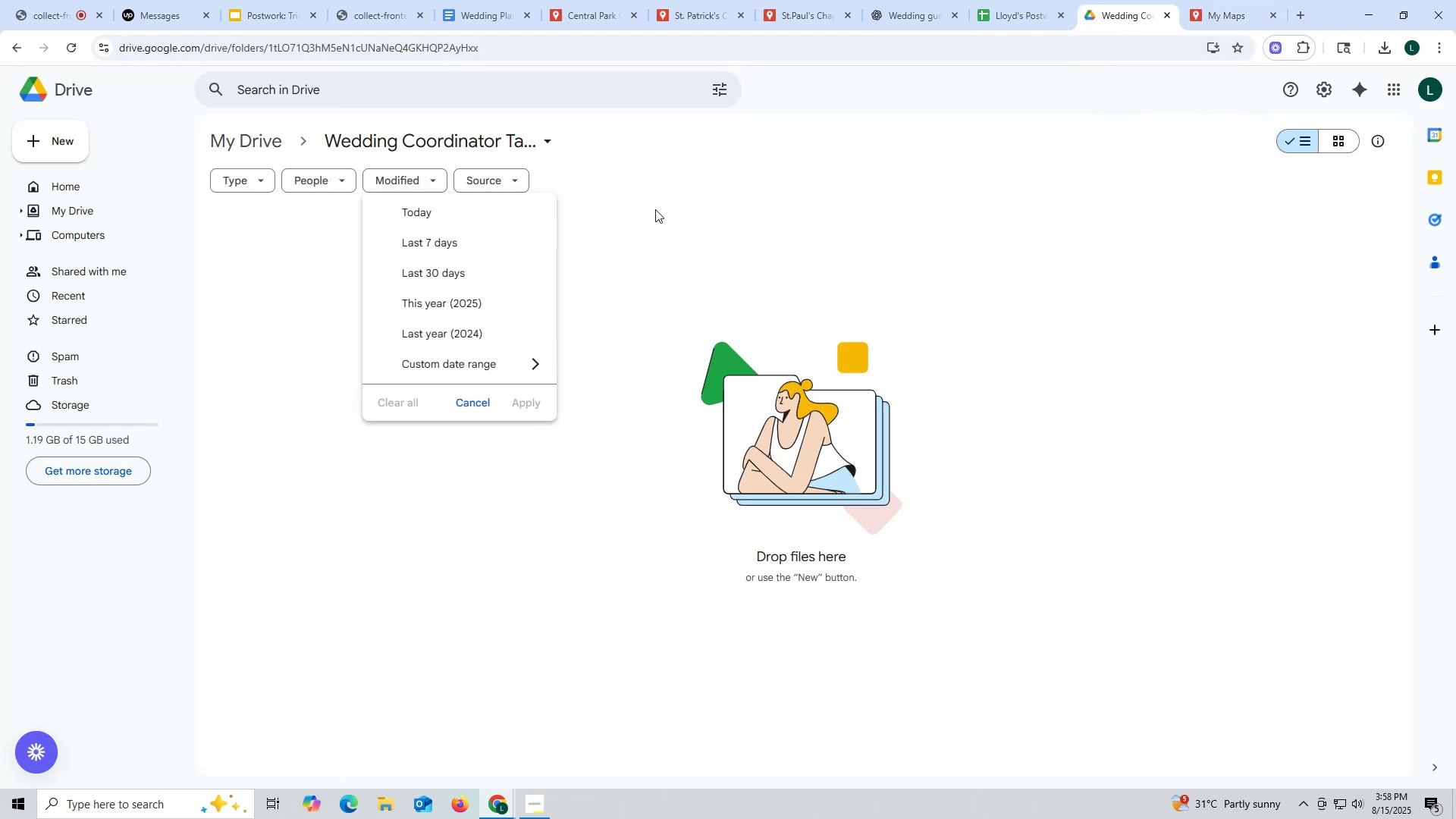 
left_click([655, 209])
 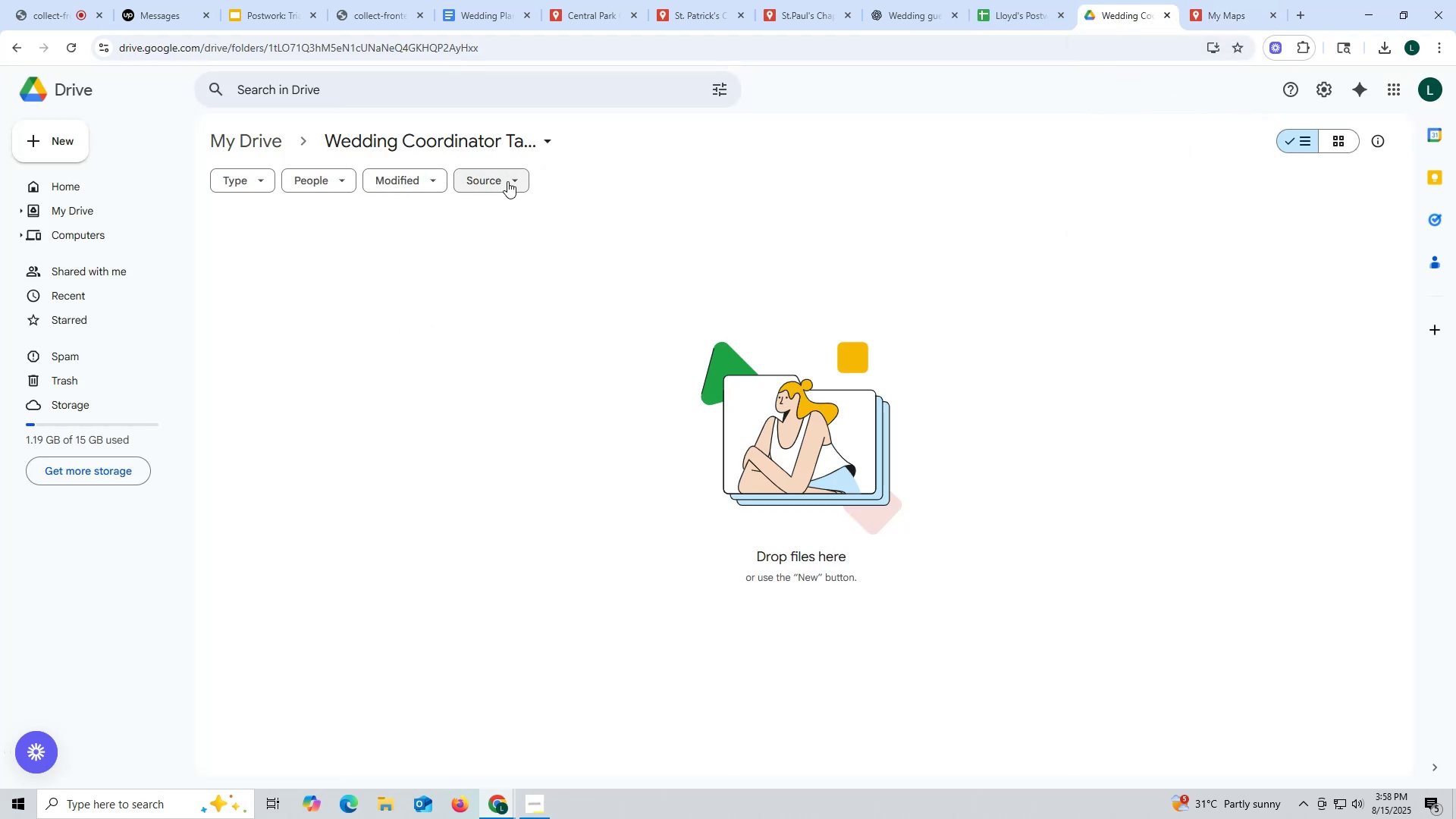 
left_click([507, 180])
 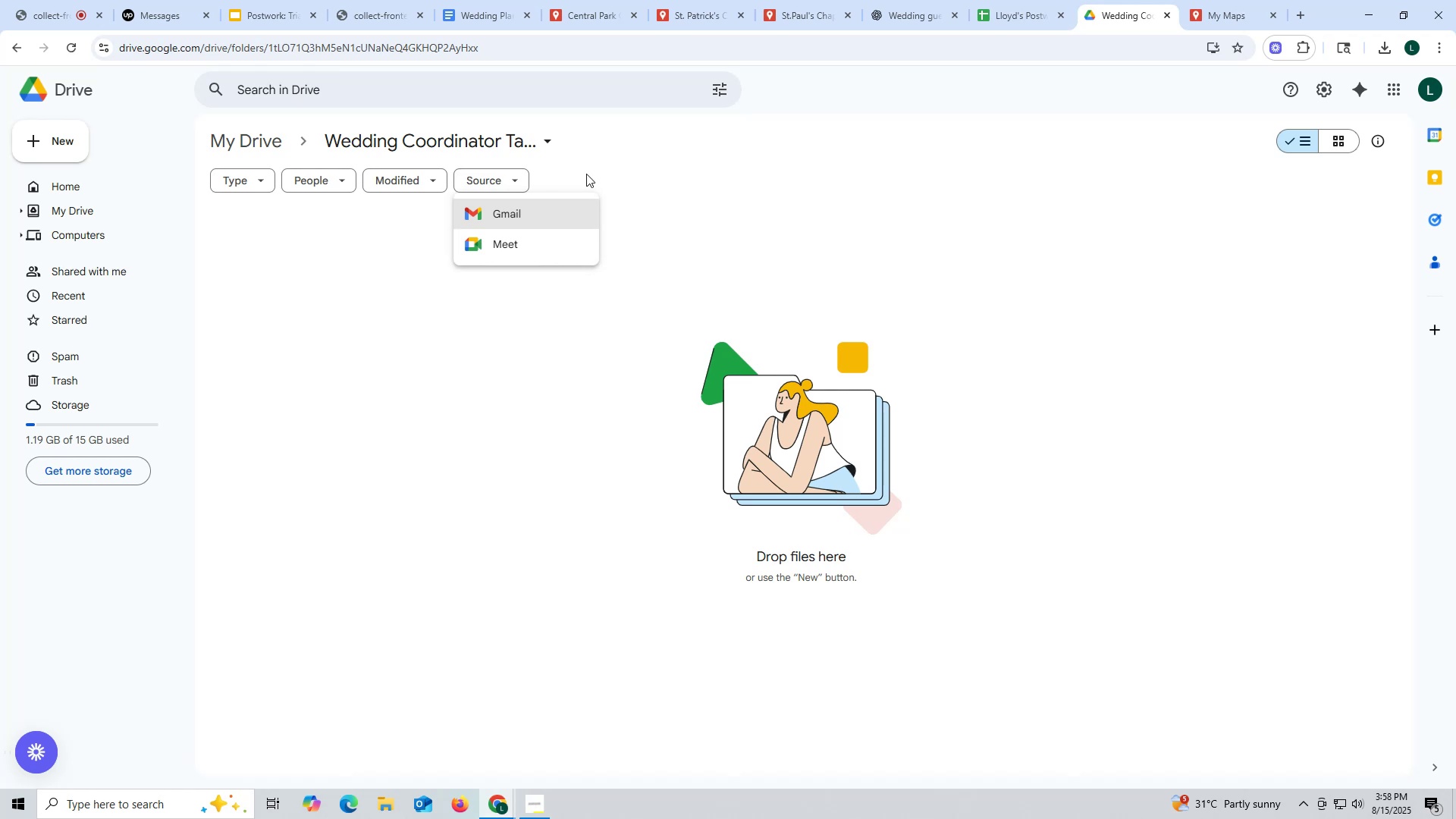 
left_click([694, 174])
 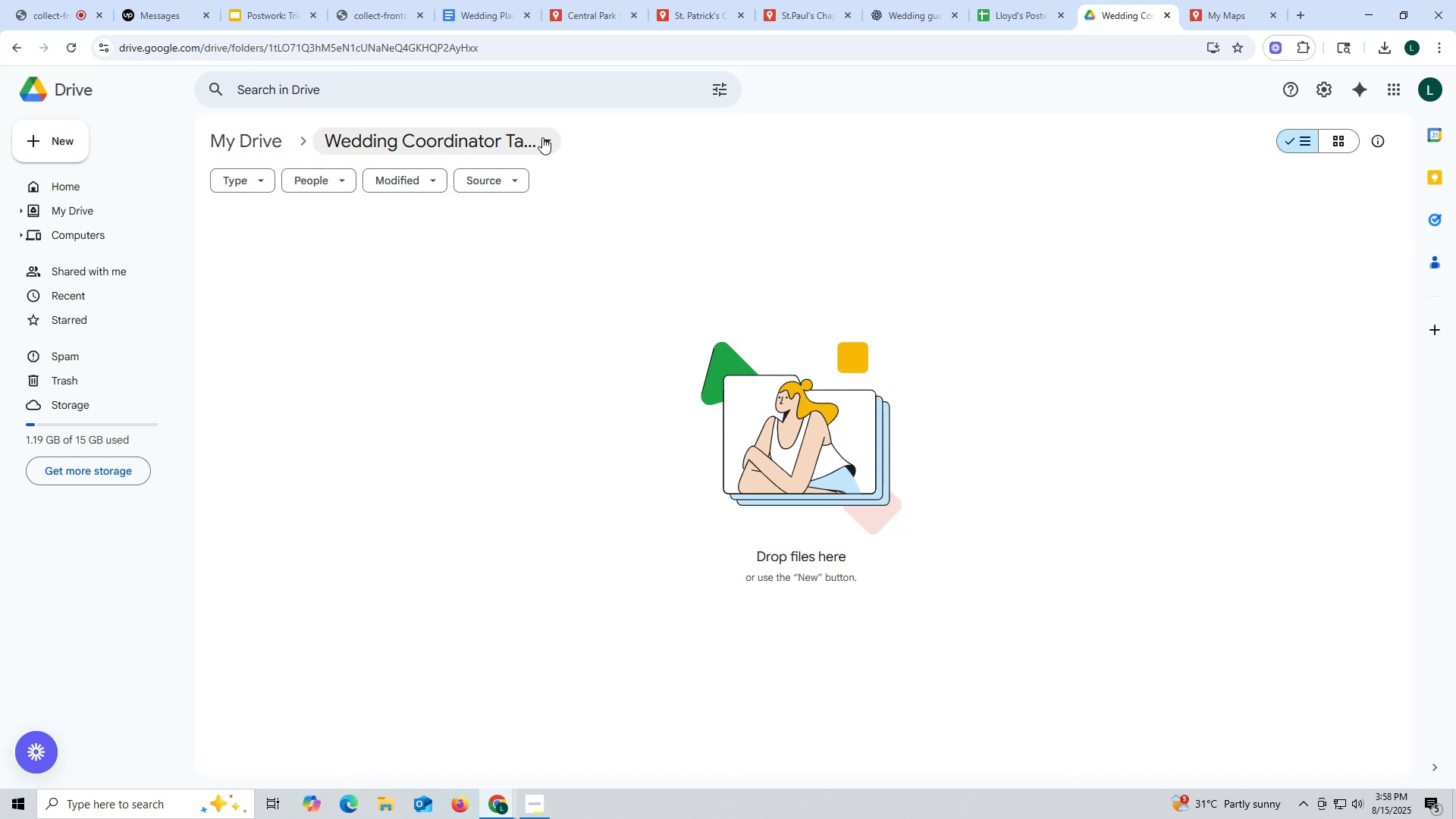 
left_click([542, 137])
 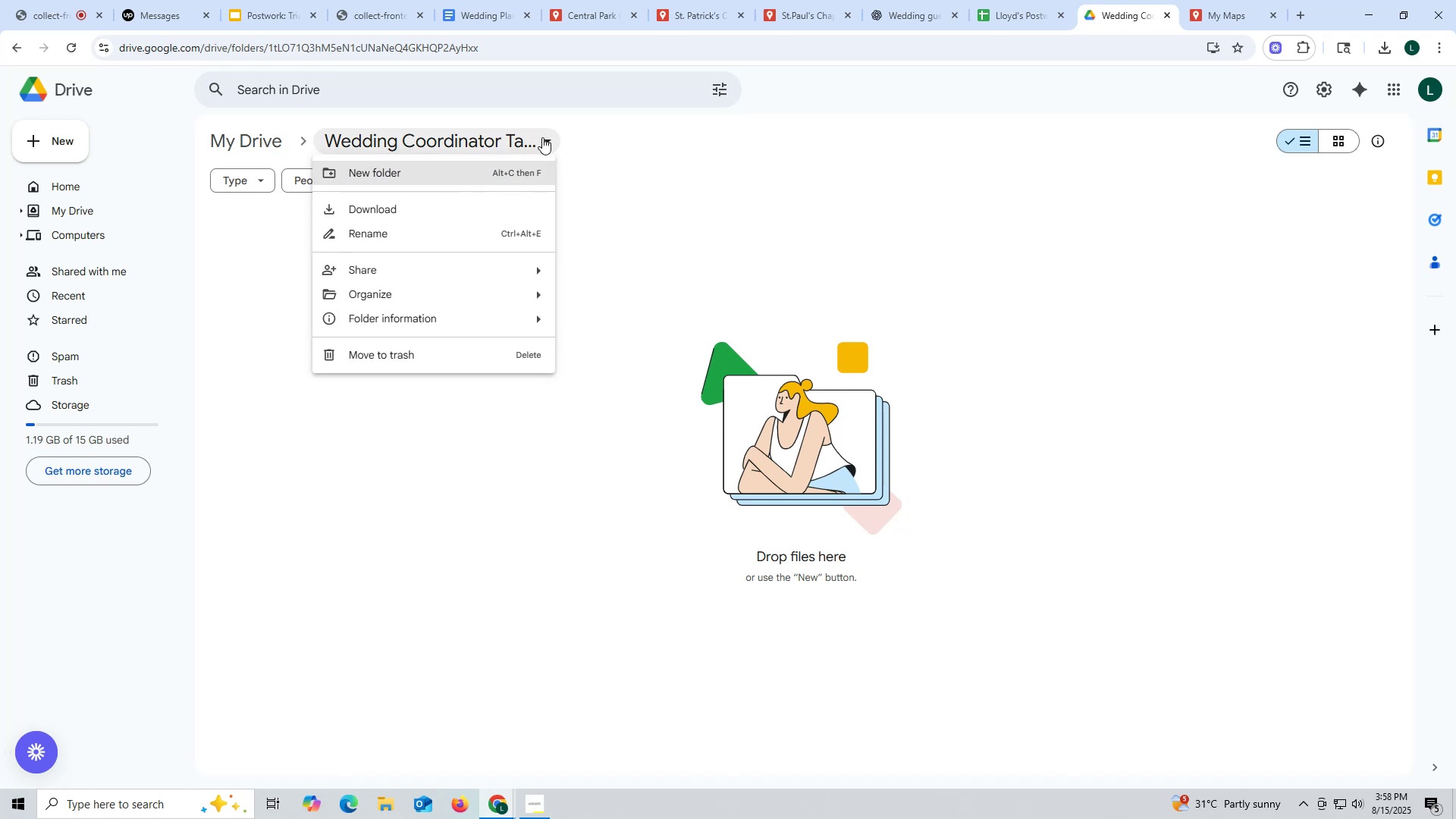 
mouse_move([518, 294])
 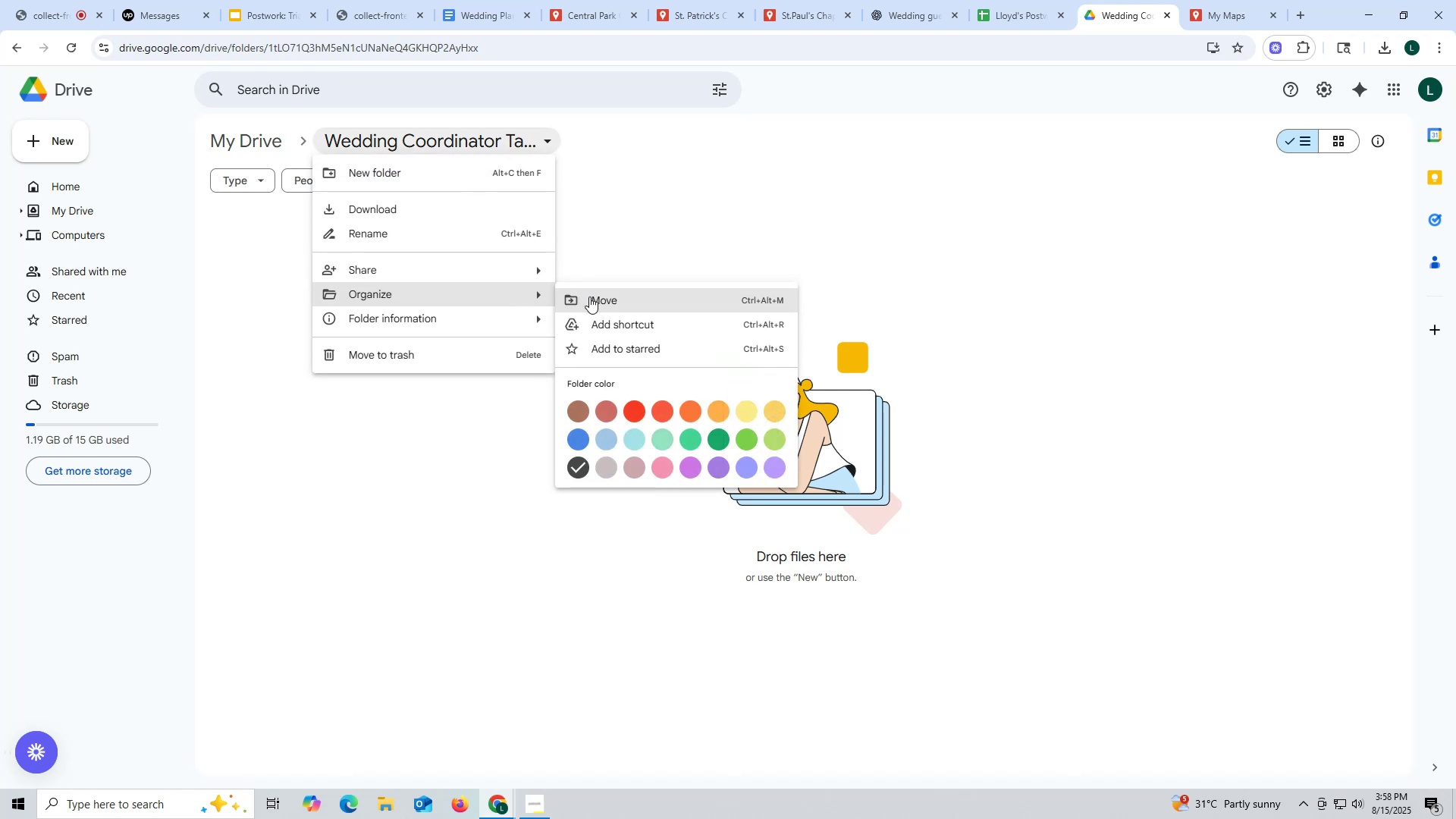 
left_click([594, 298])
 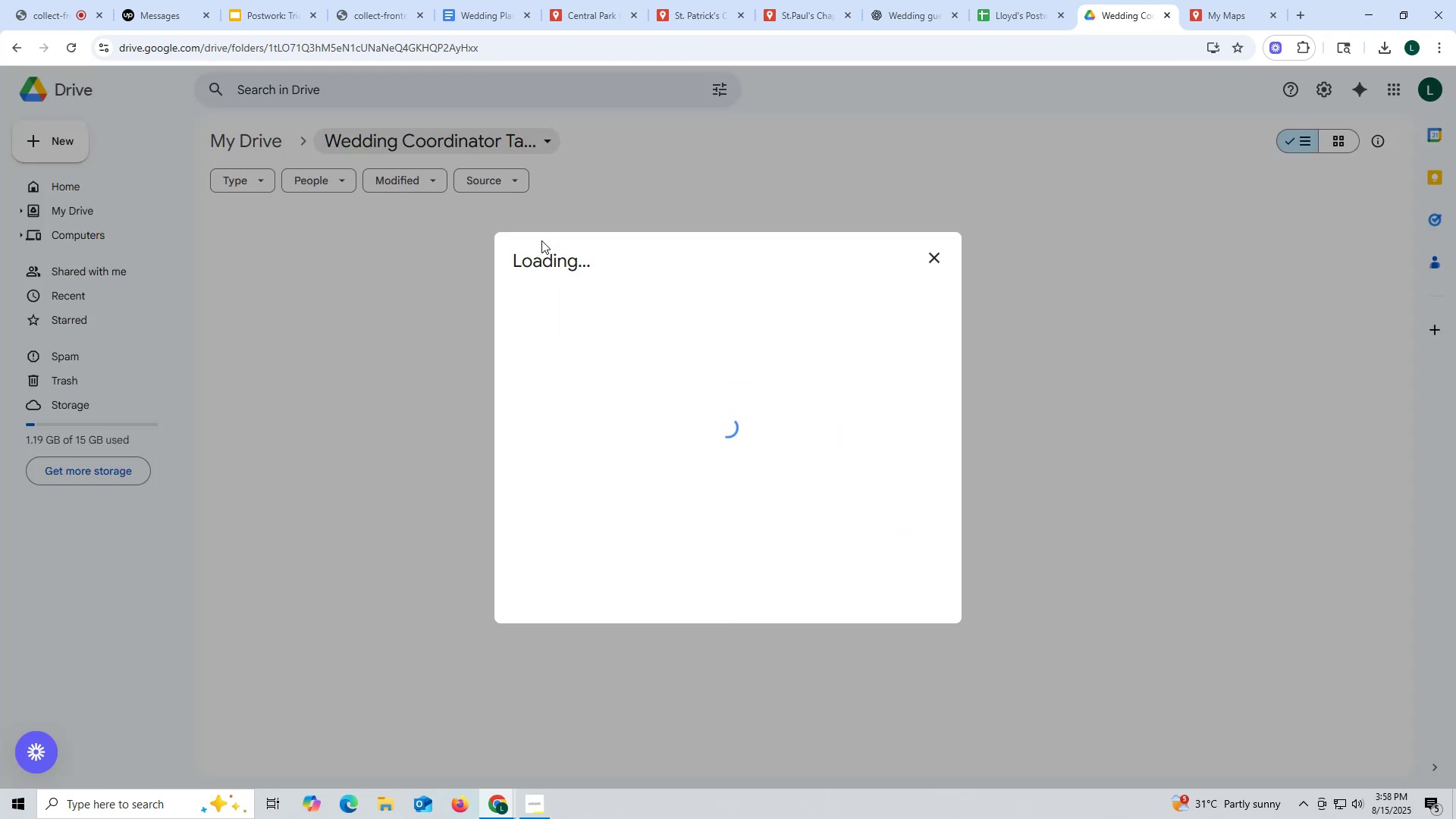 
mouse_move([581, 238])
 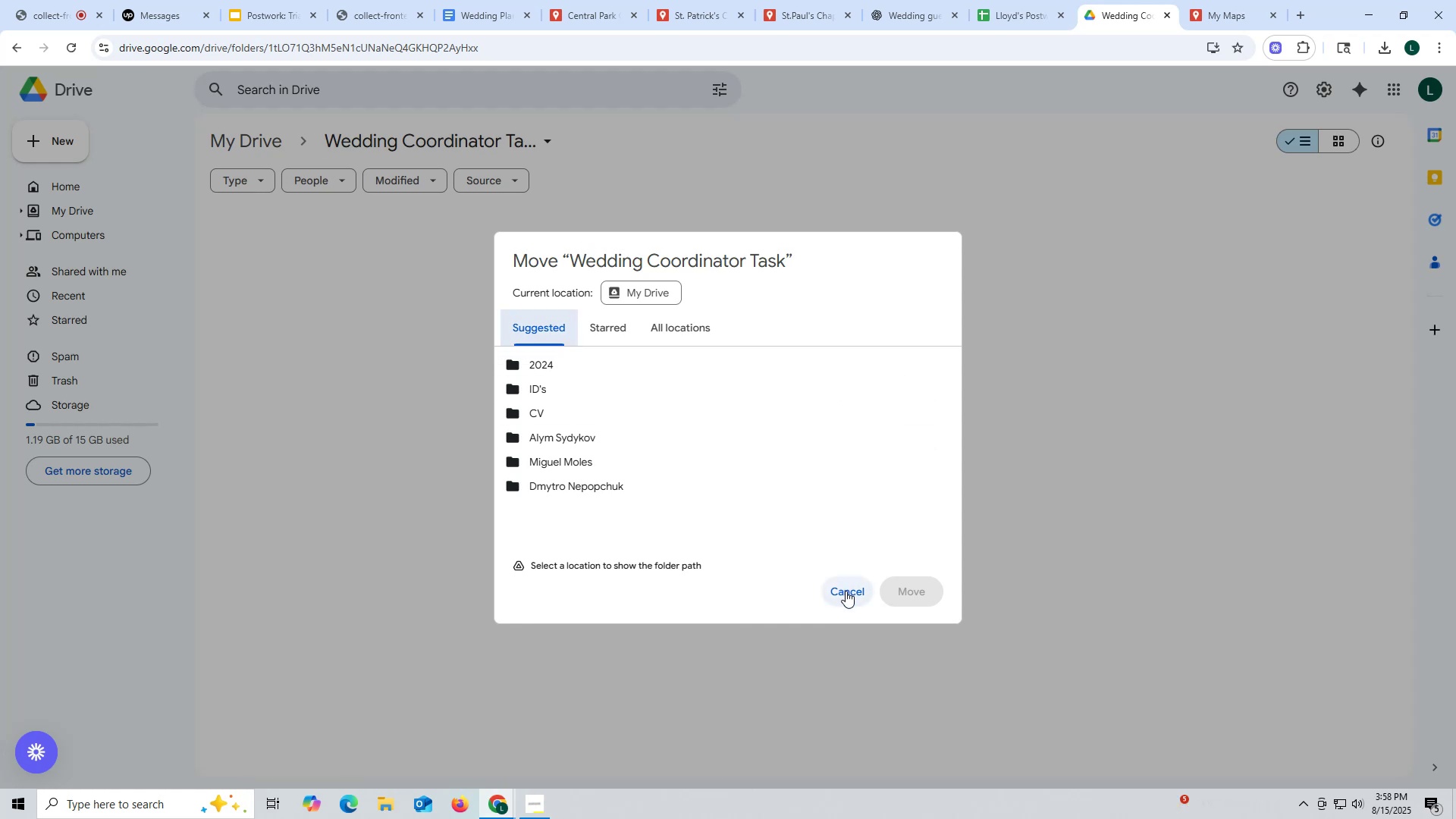 
left_click([846, 591])
 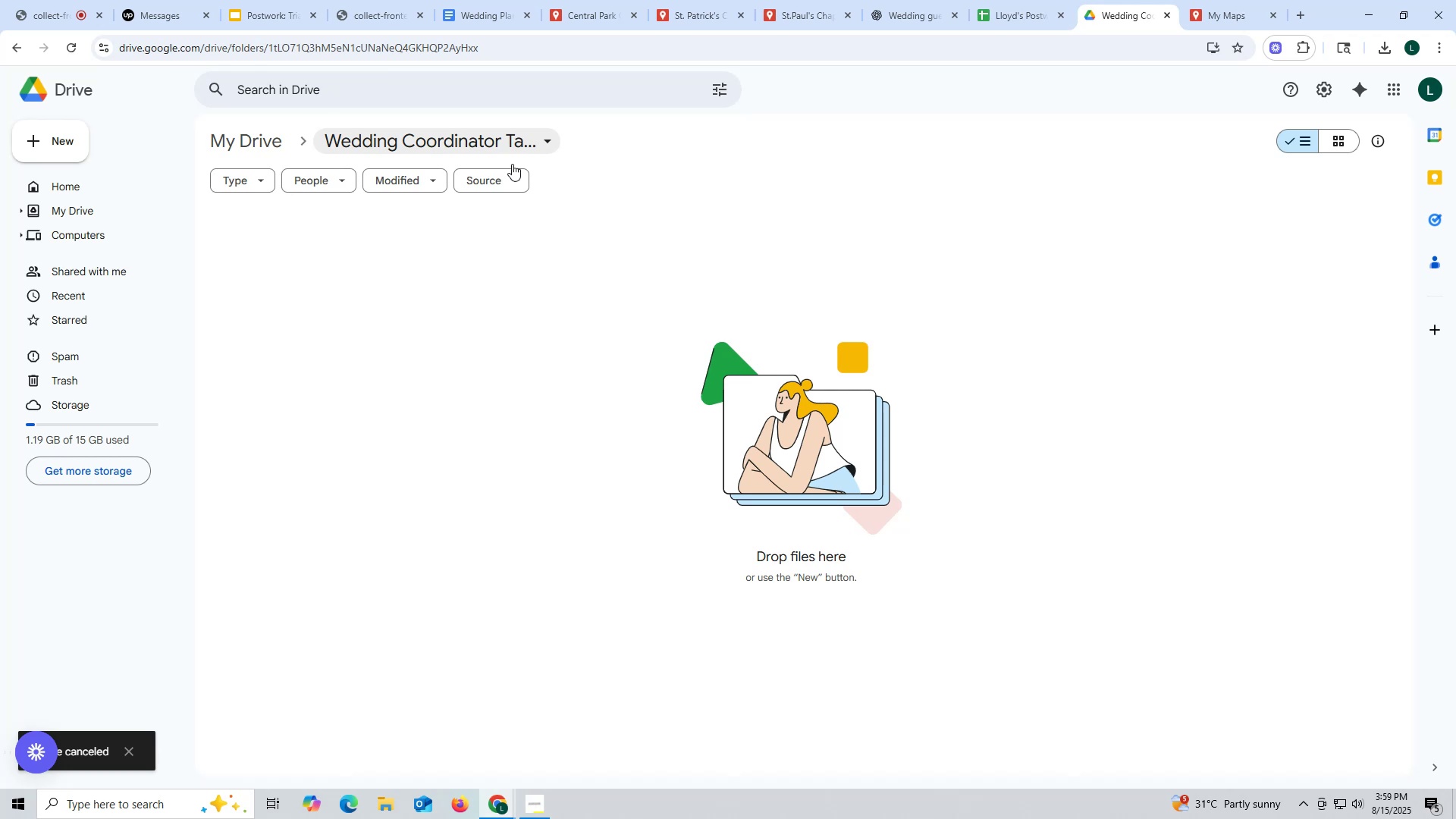 
wait(13.08)
 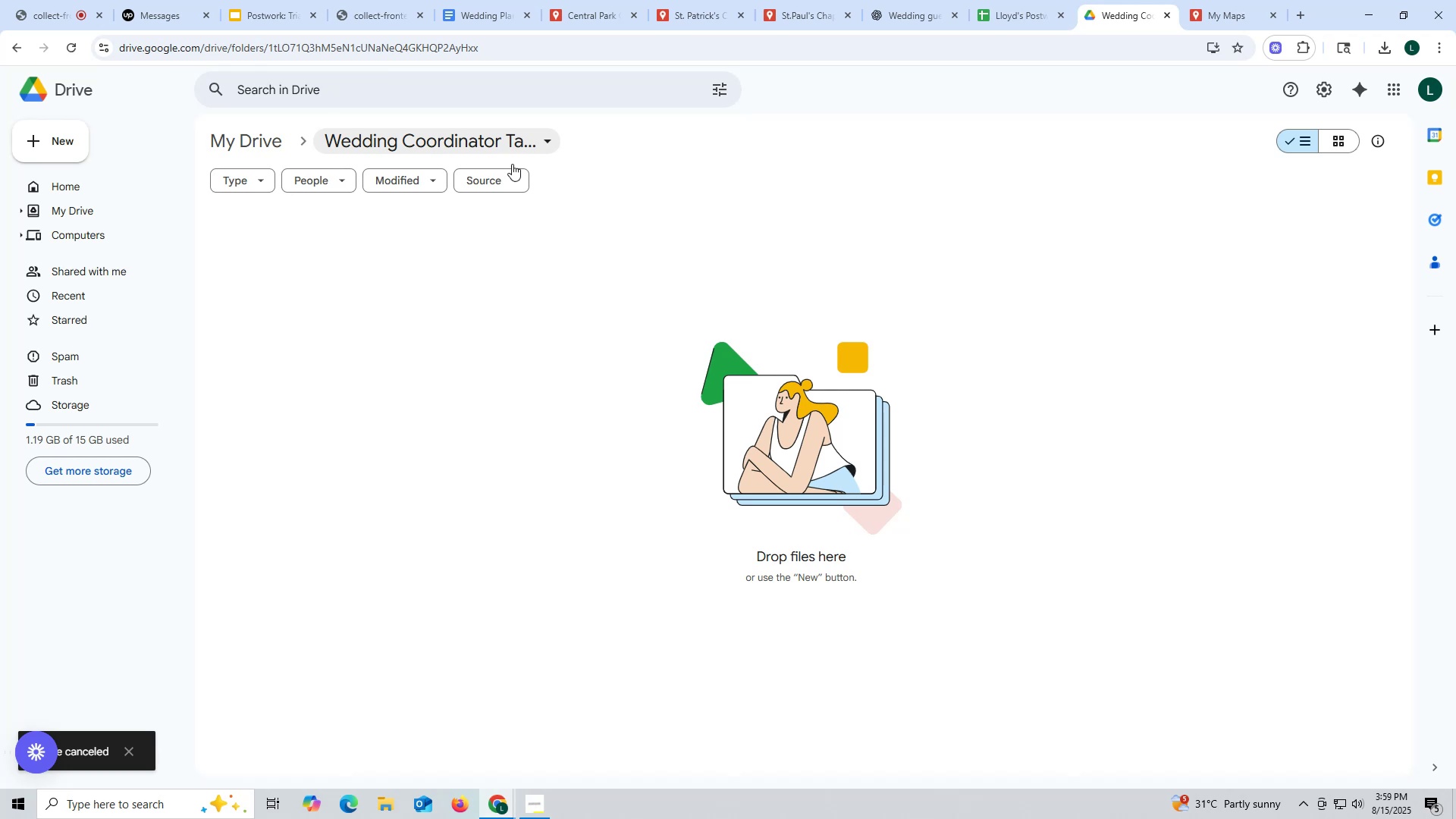 
mouse_move([520, 212])
 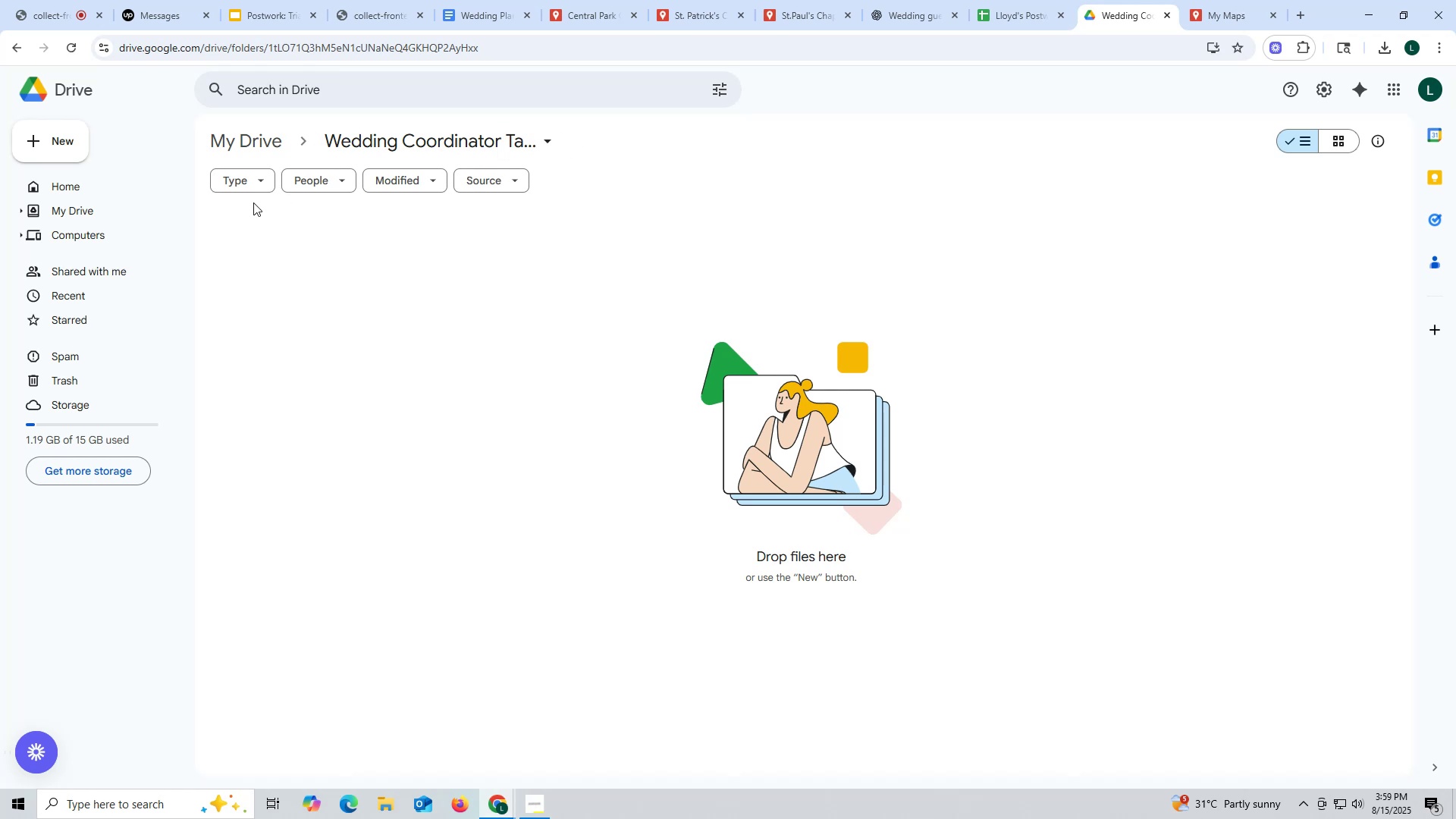 
wait(5.1)
 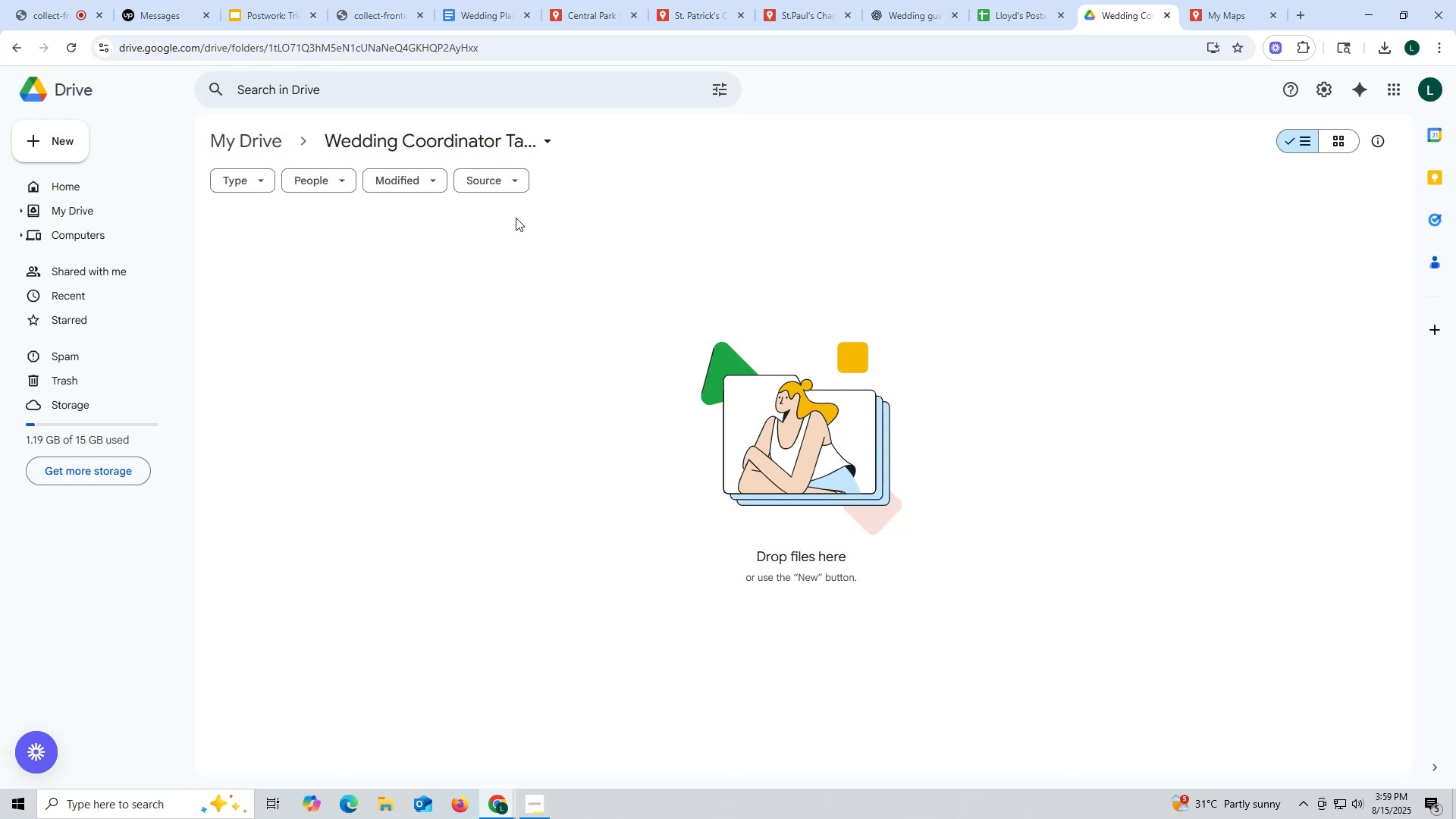 
left_click([89, 212])
 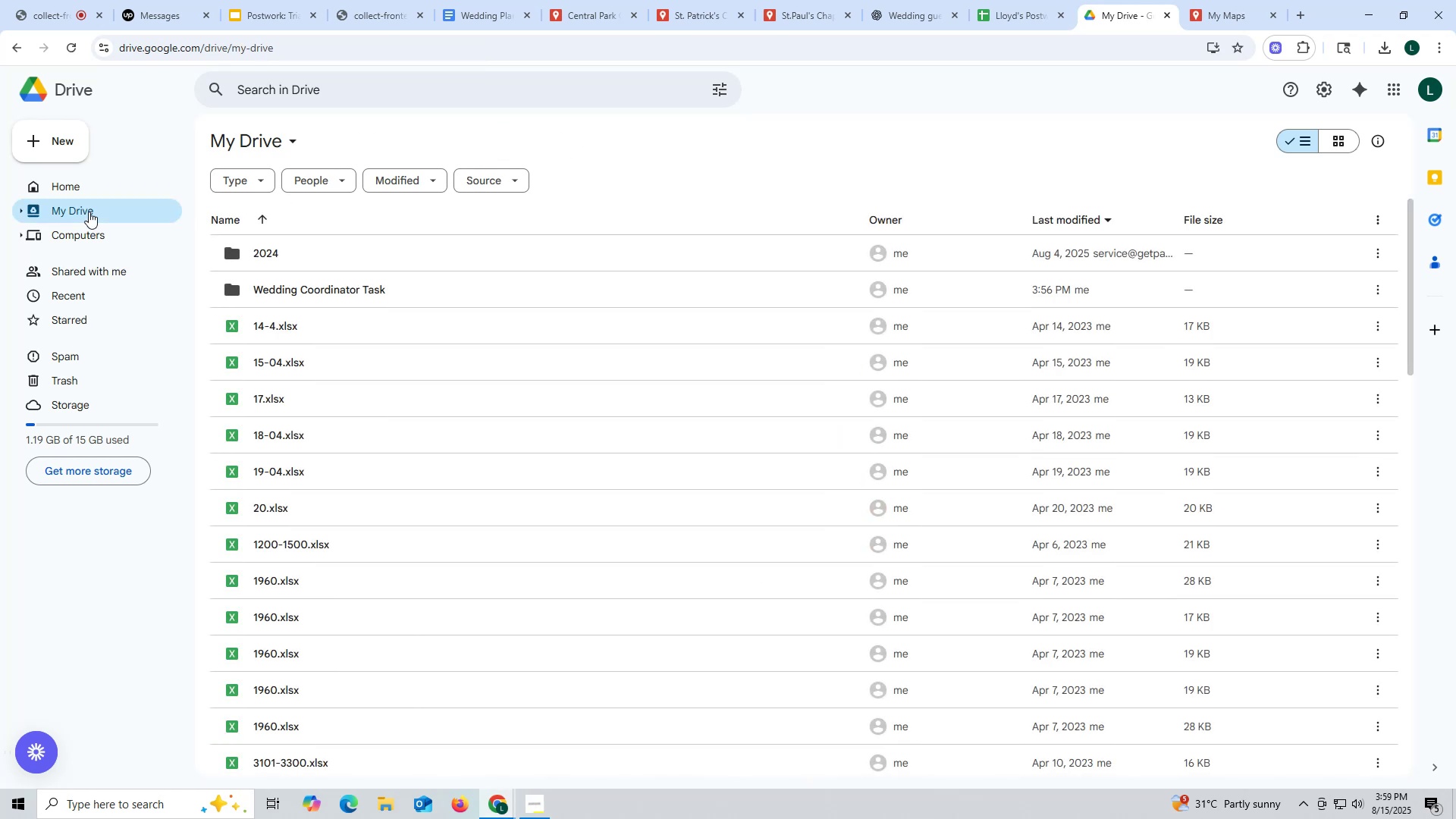 
scroll: coordinate [437, 472], scroll_direction: down, amount: 30.0
 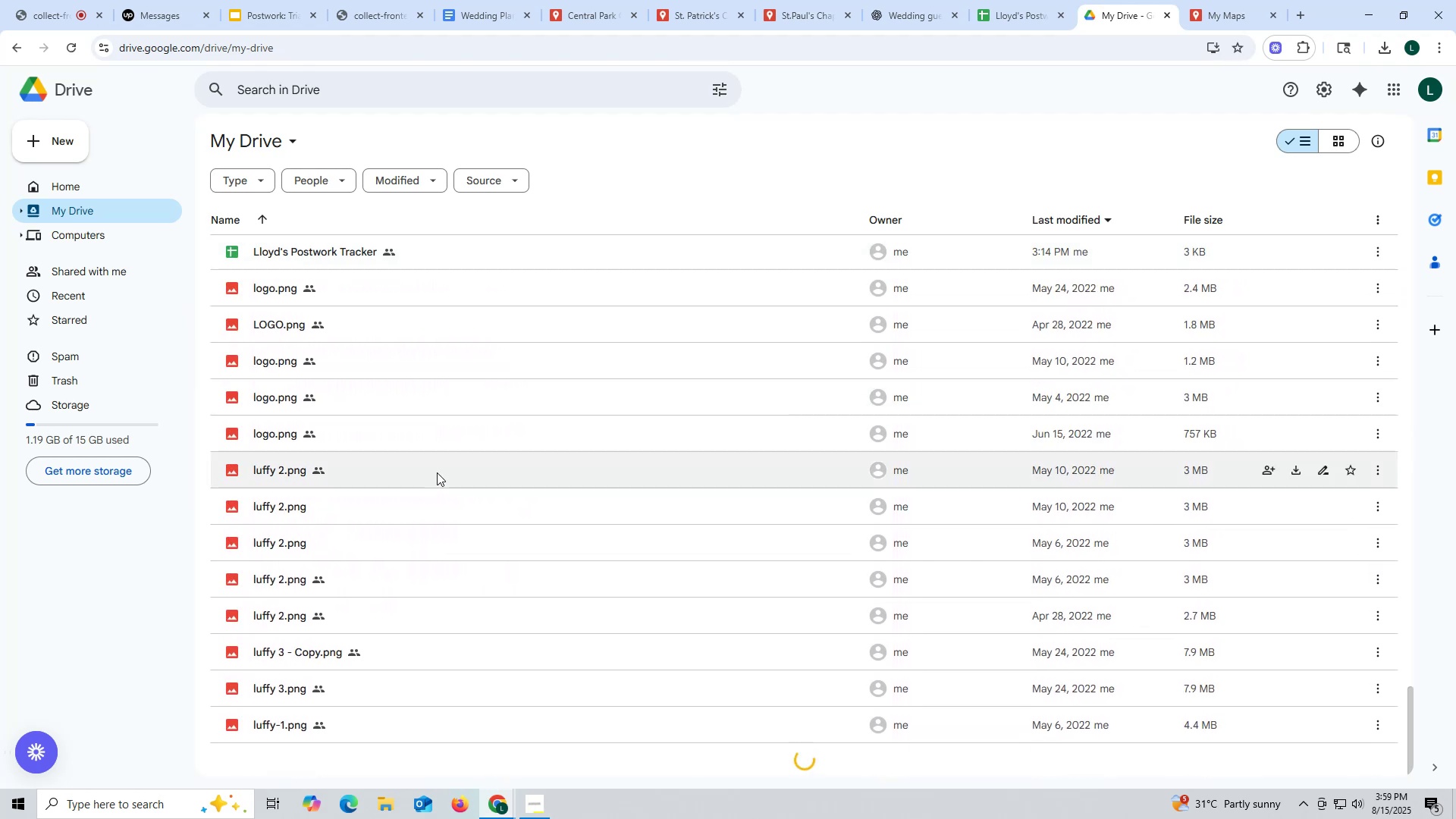 
scroll: coordinate [437, 472], scroll_direction: down, amount: 18.0
 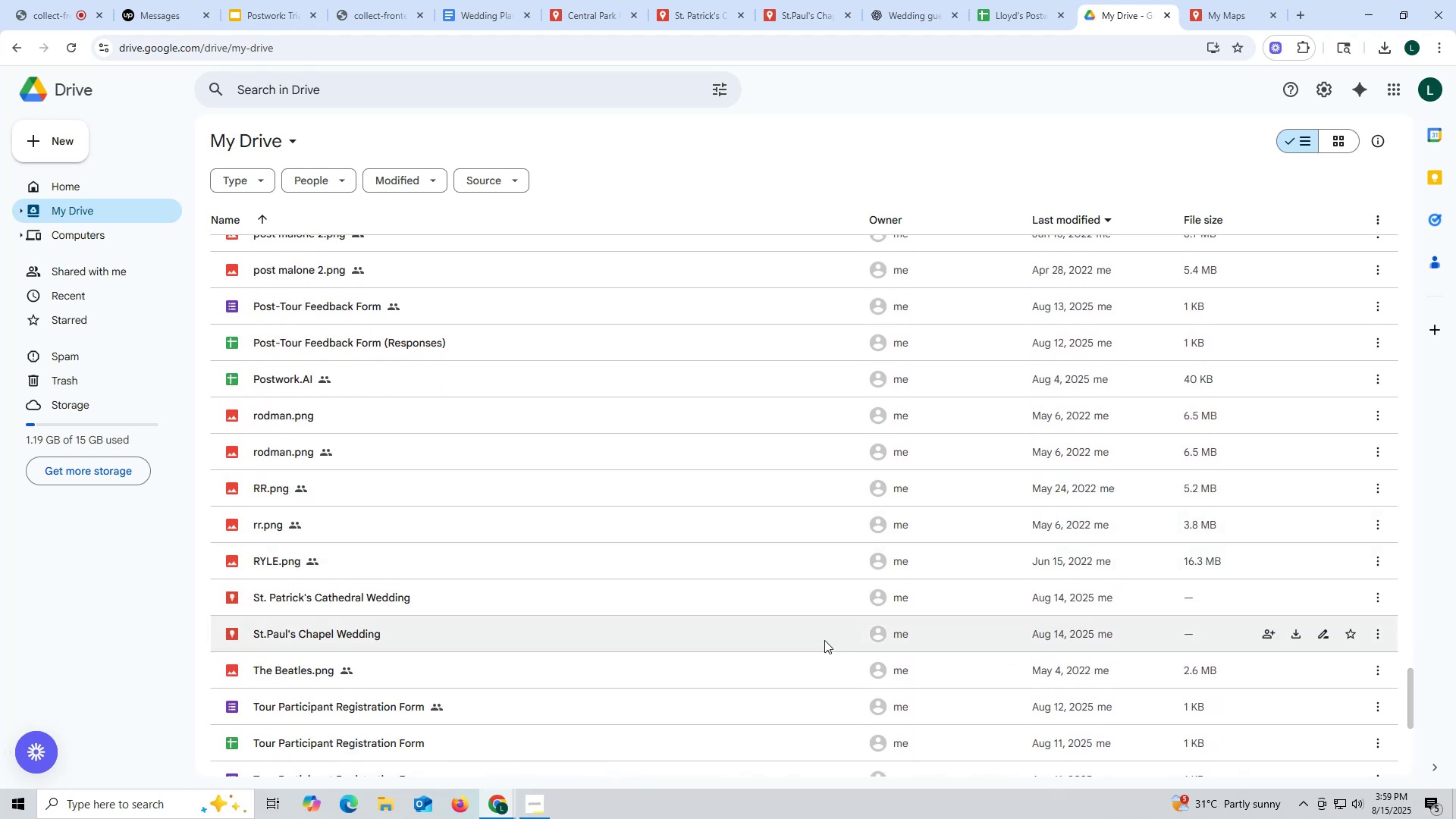 
wait(5.34)
 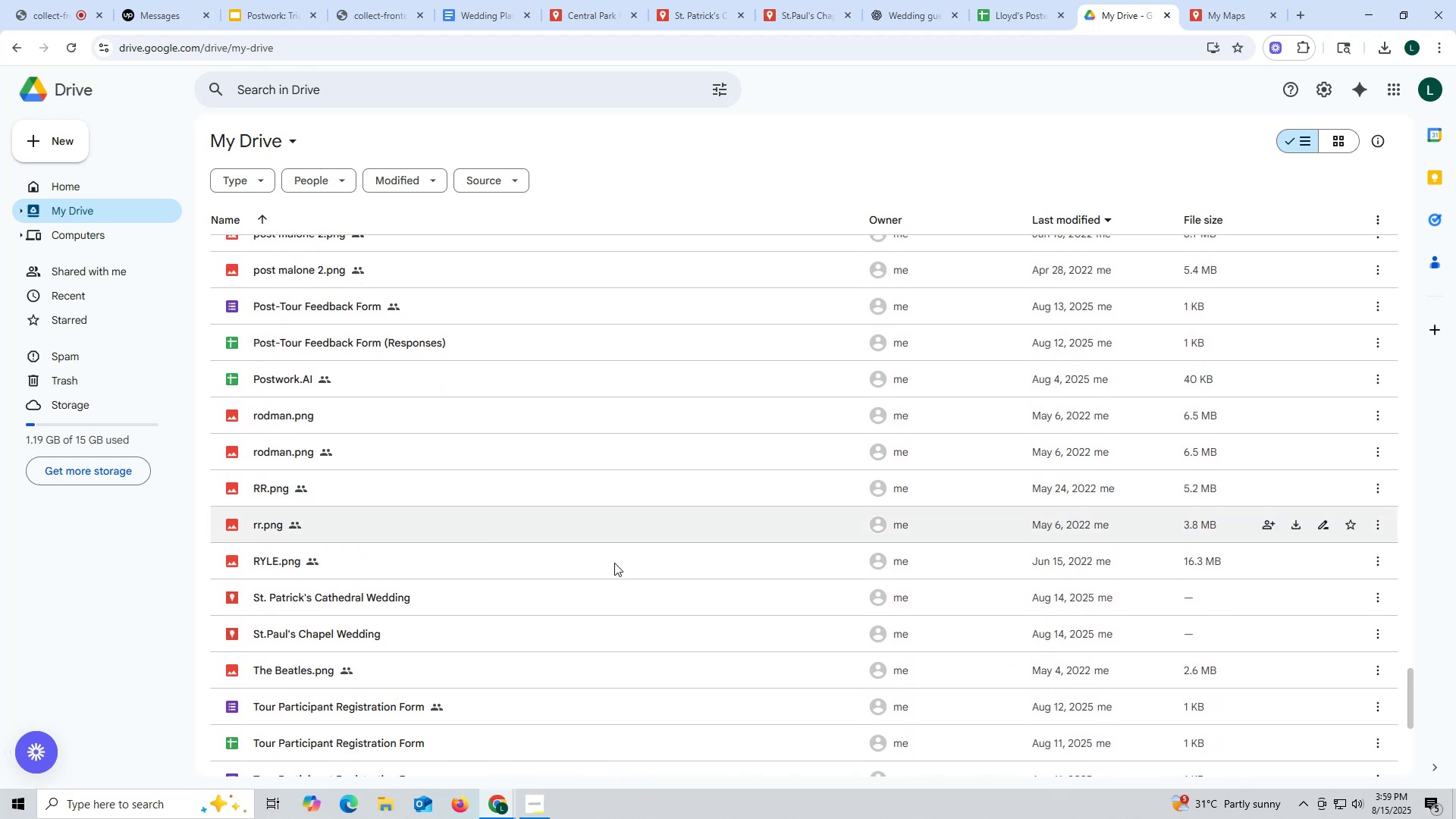 
scroll: coordinate [764, 607], scroll_direction: up, amount: 44.0
 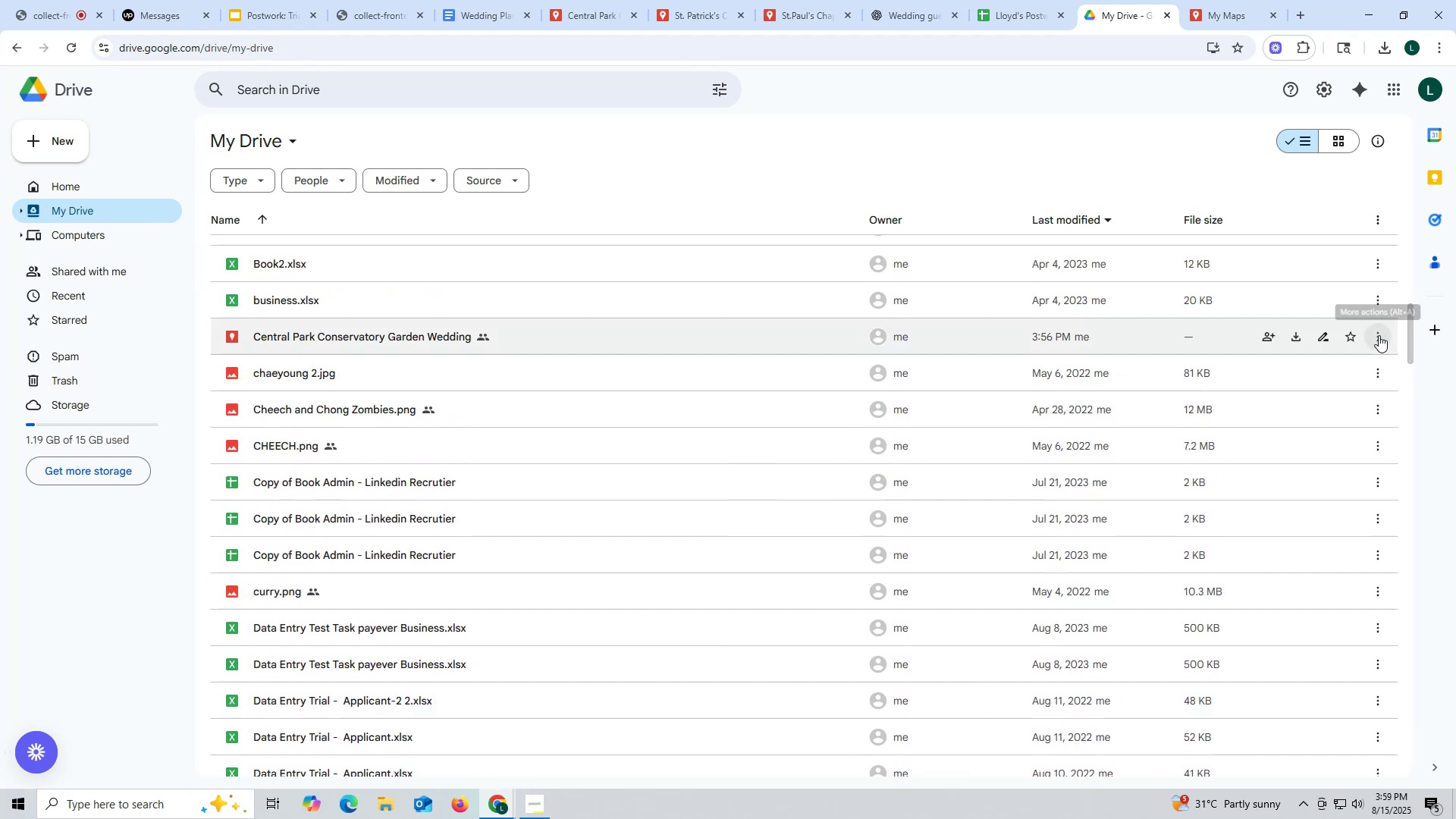 
mouse_move([1303, 337])
 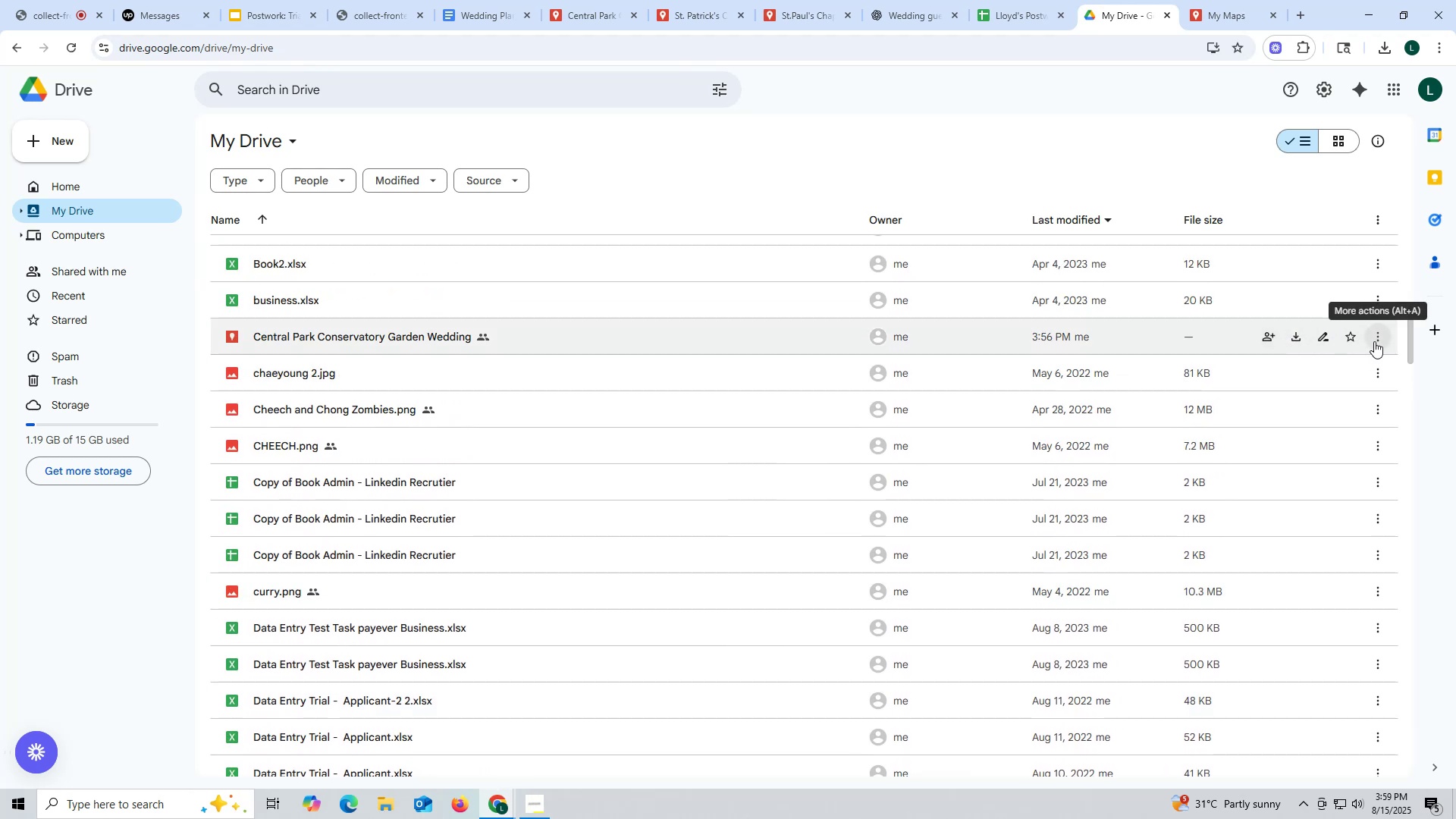 
left_click([1374, 341])
 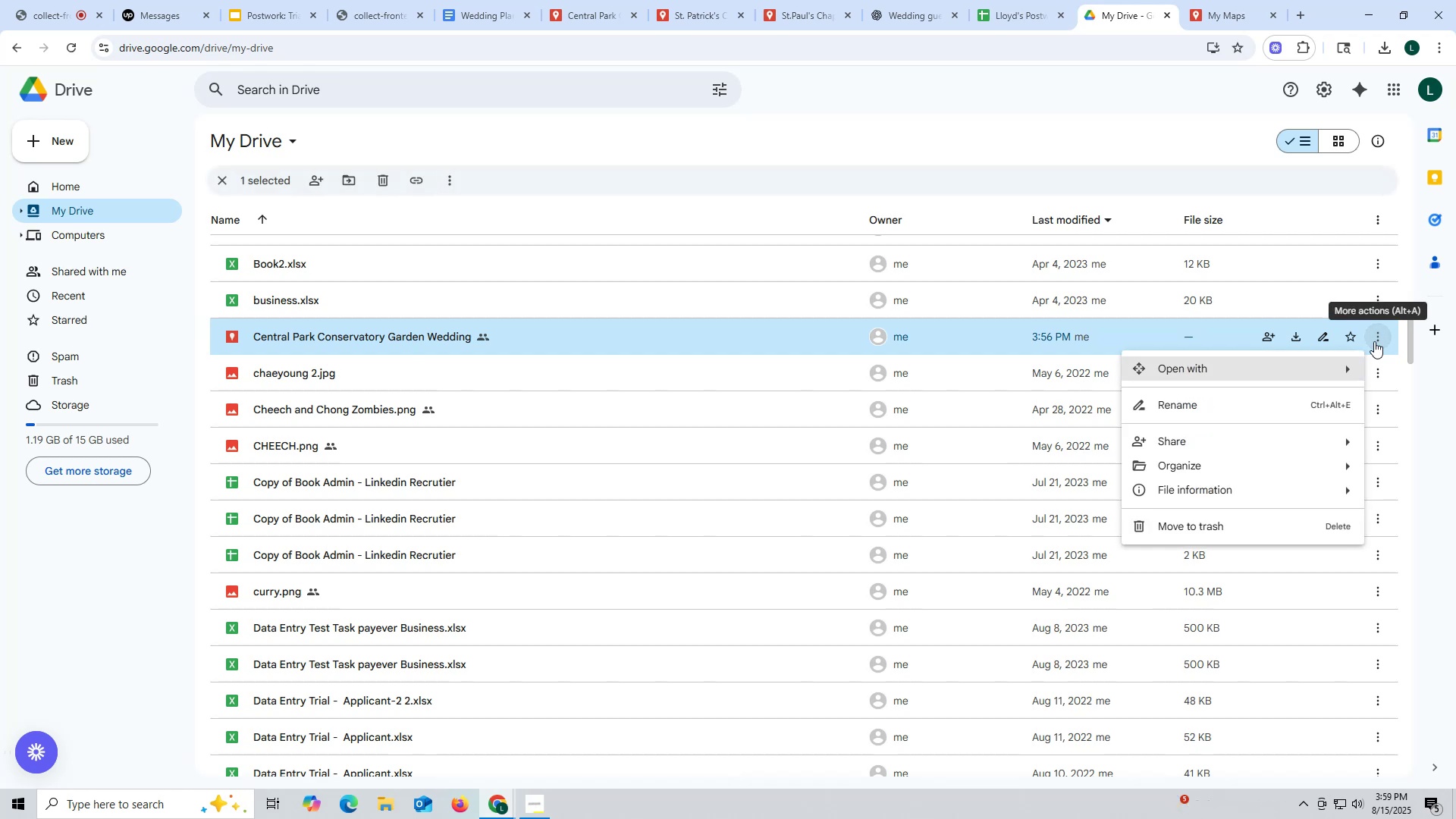 
wait(8.0)
 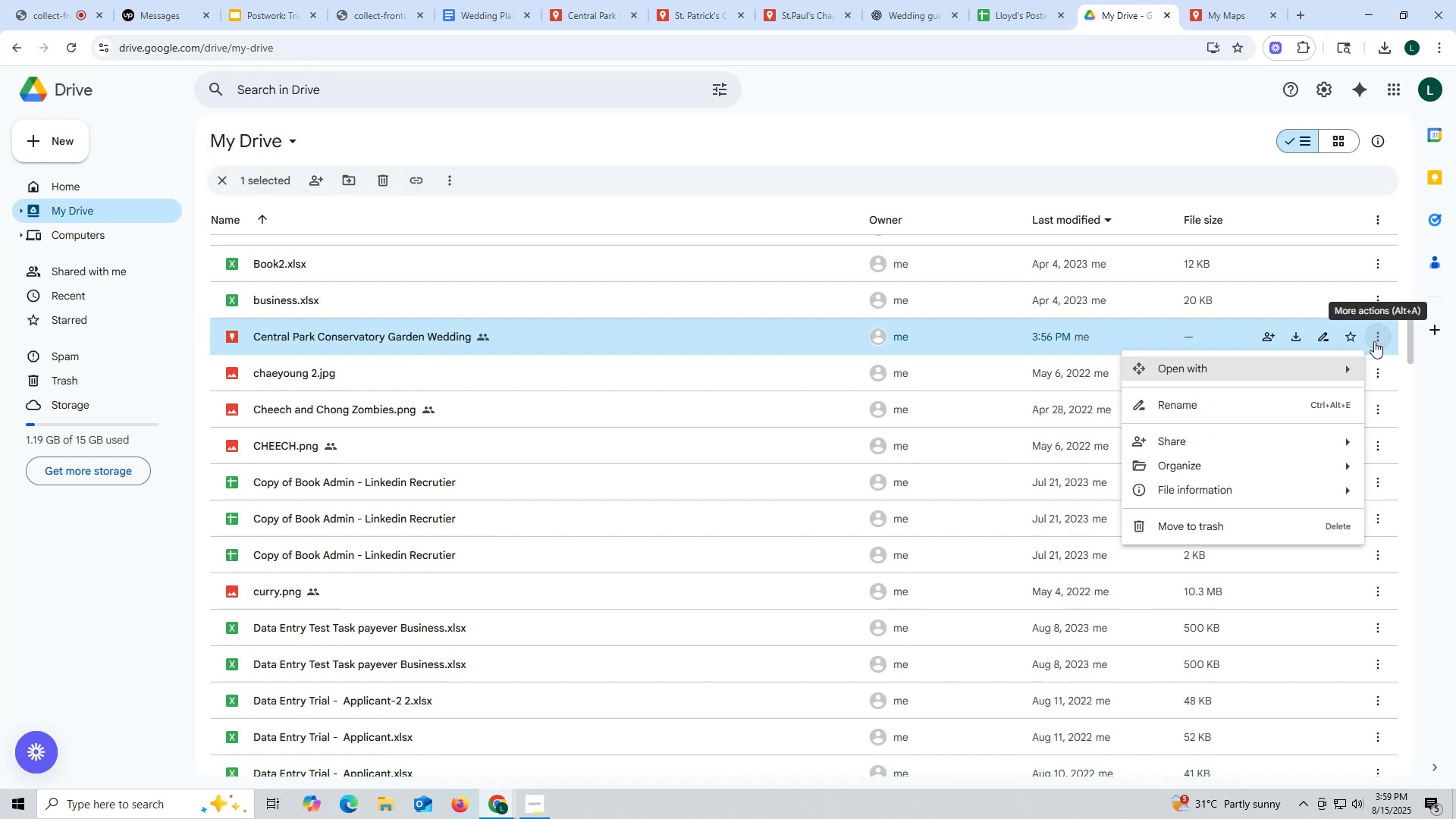 
left_click([1346, 444])
 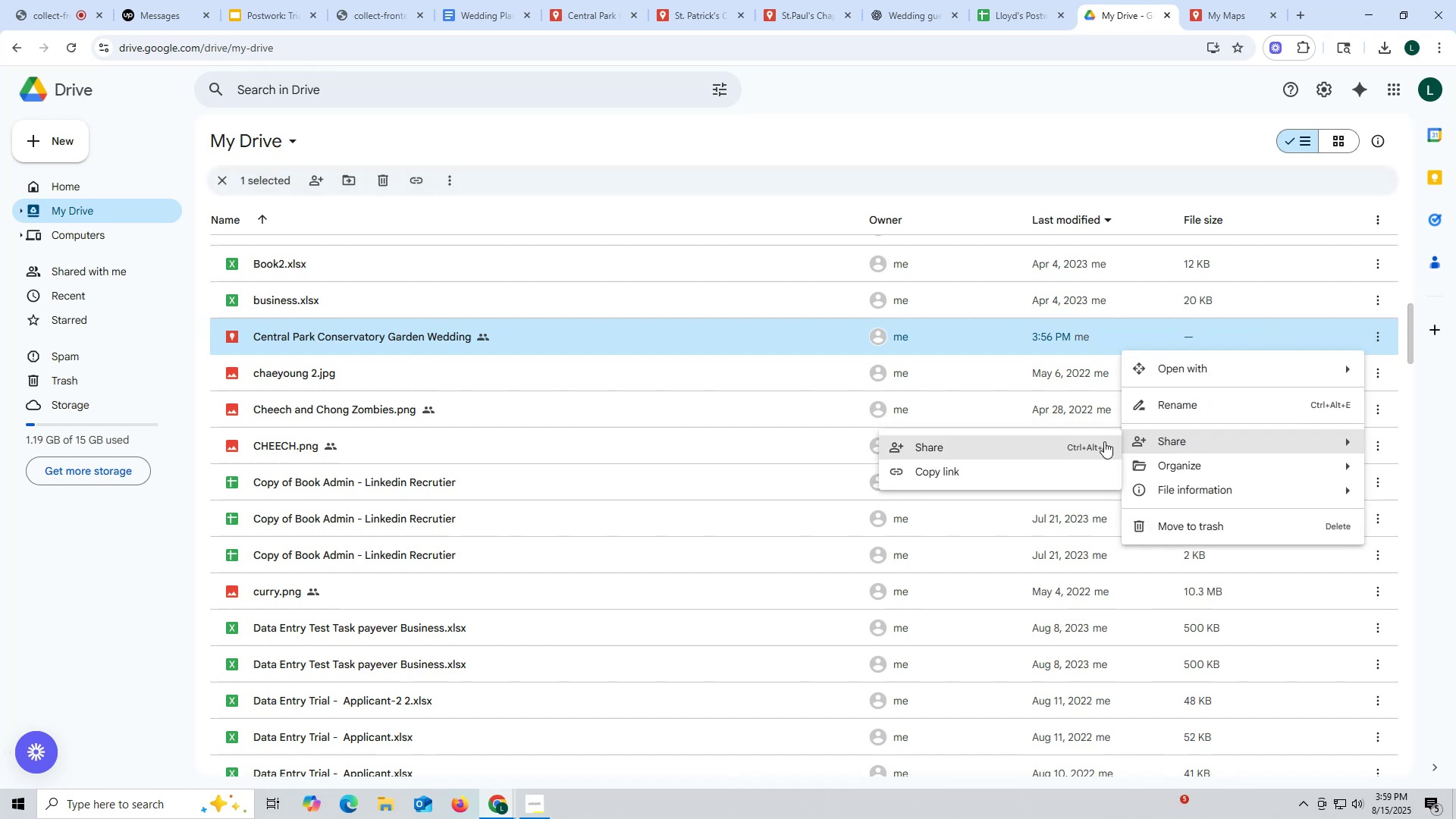 
left_click([924, 443])
 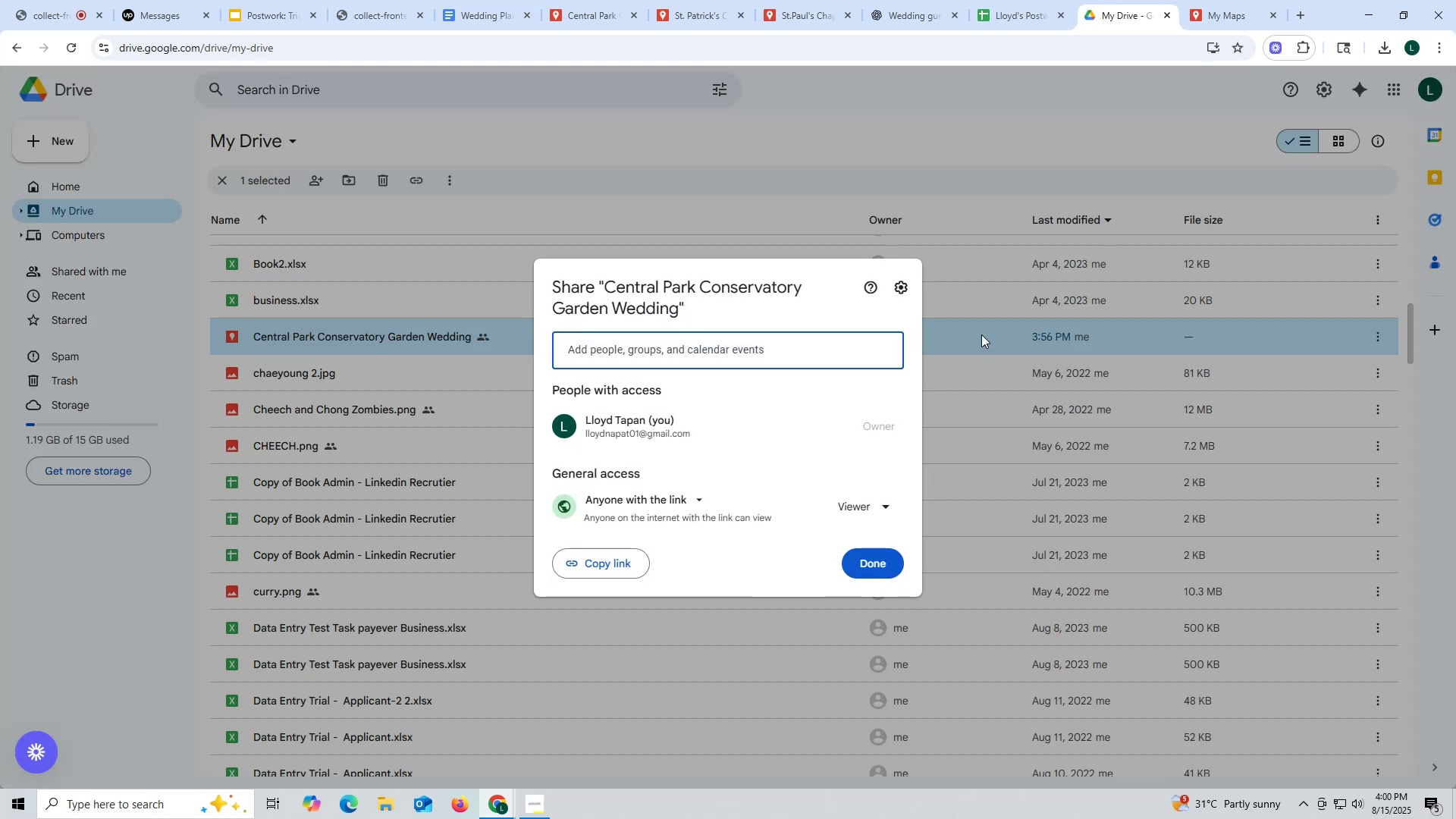 
wait(5.3)
 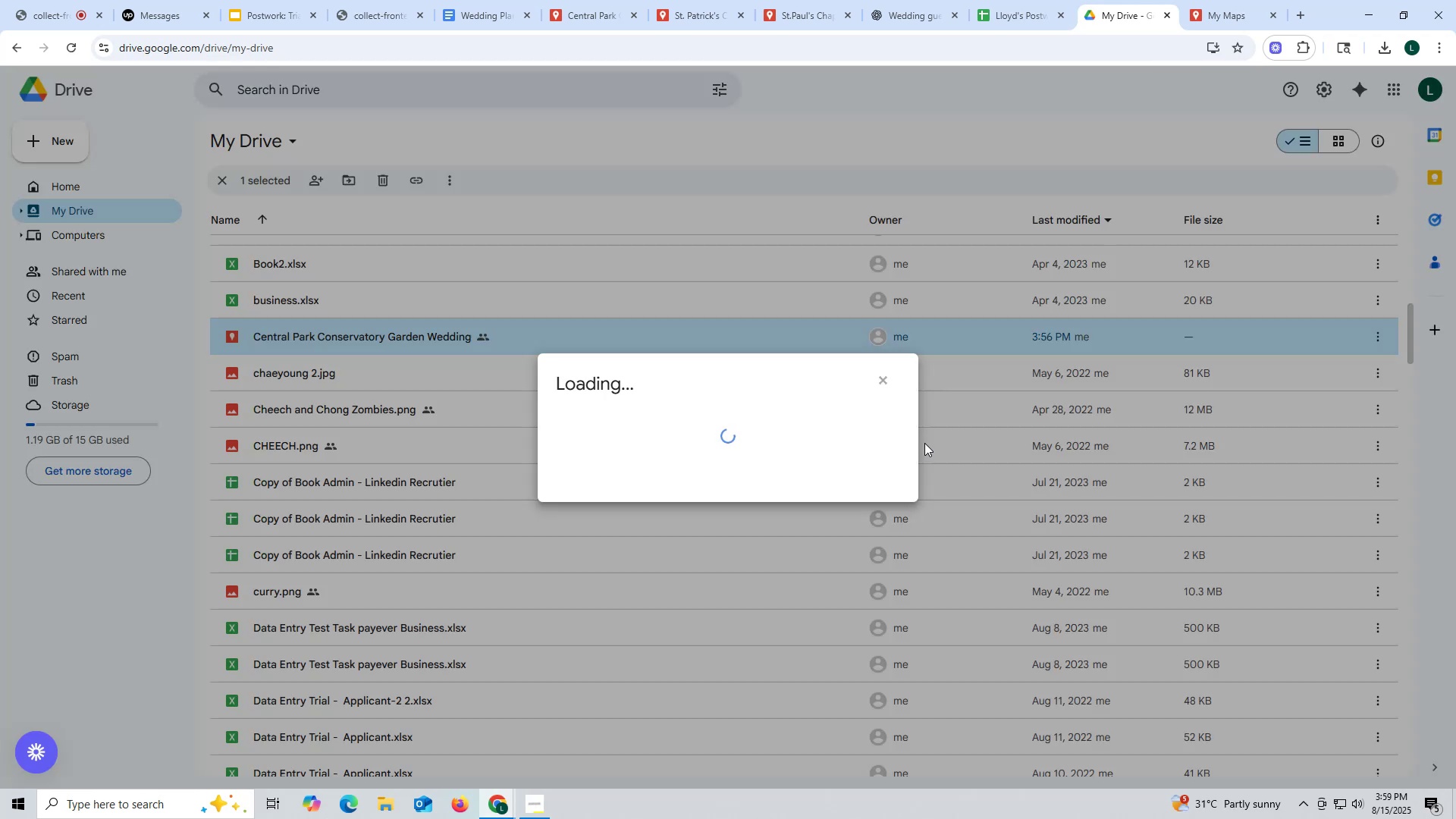 
left_click([877, 557])
 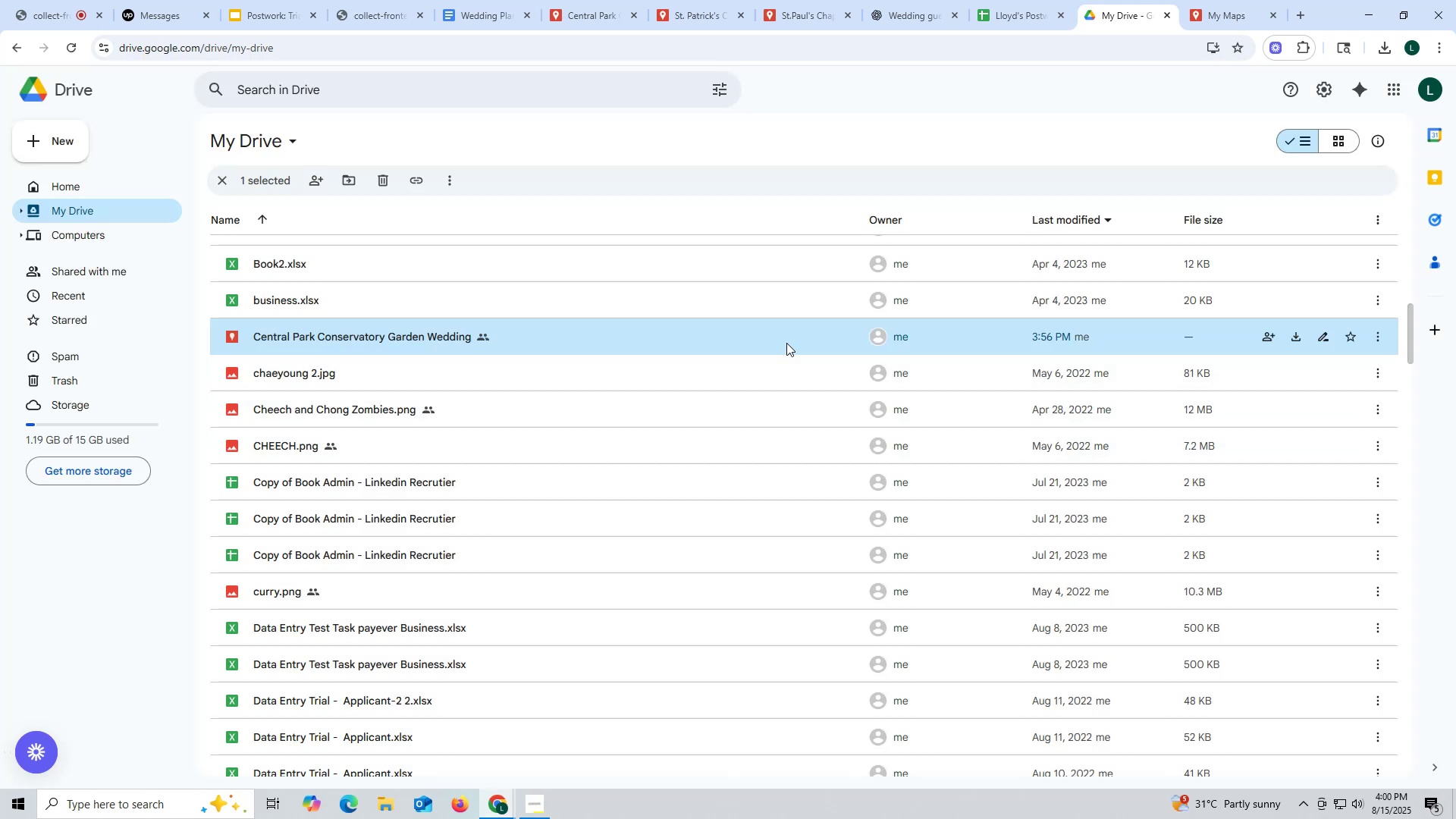 
right_click([784, 338])
 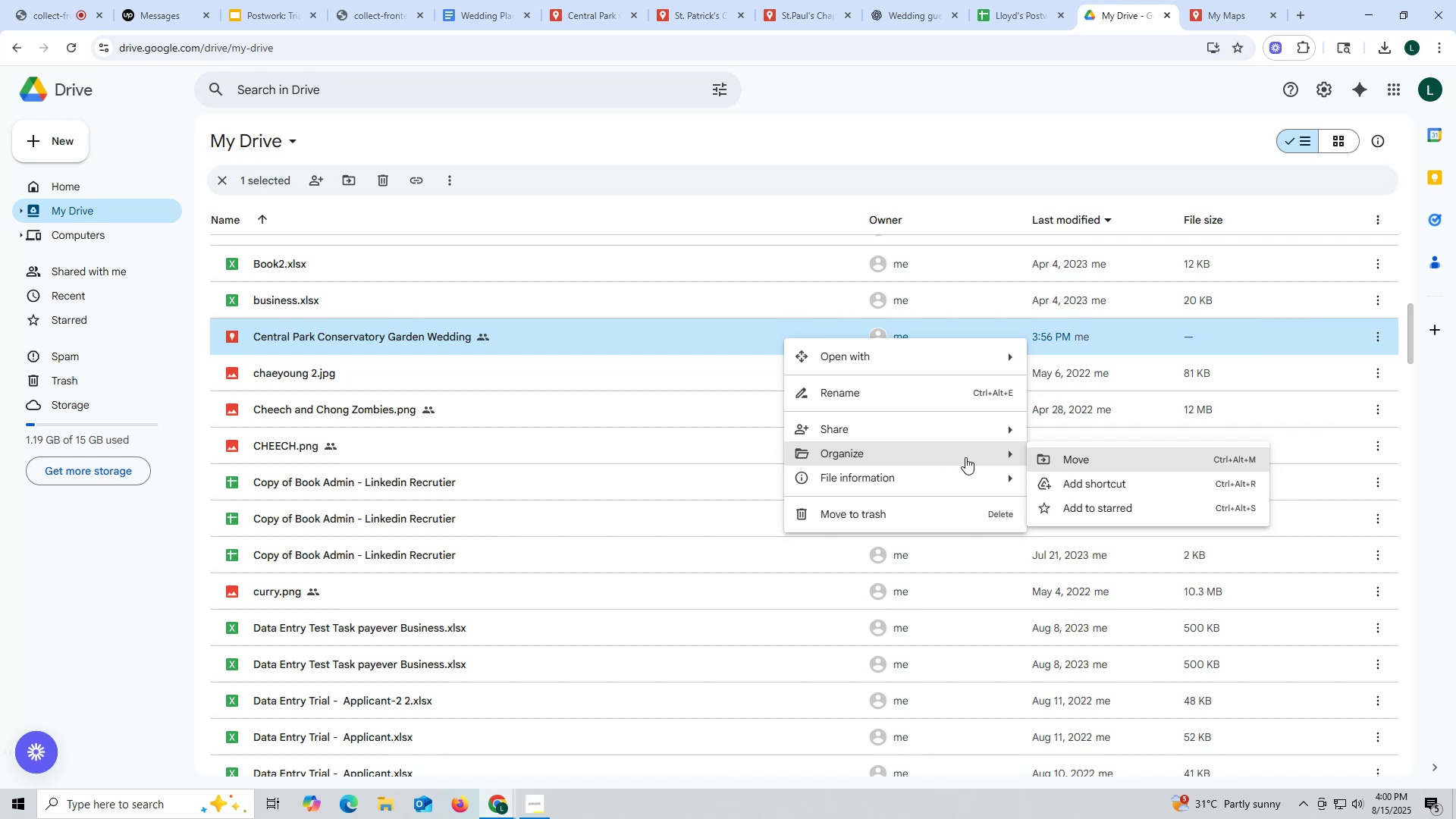 
wait(5.64)
 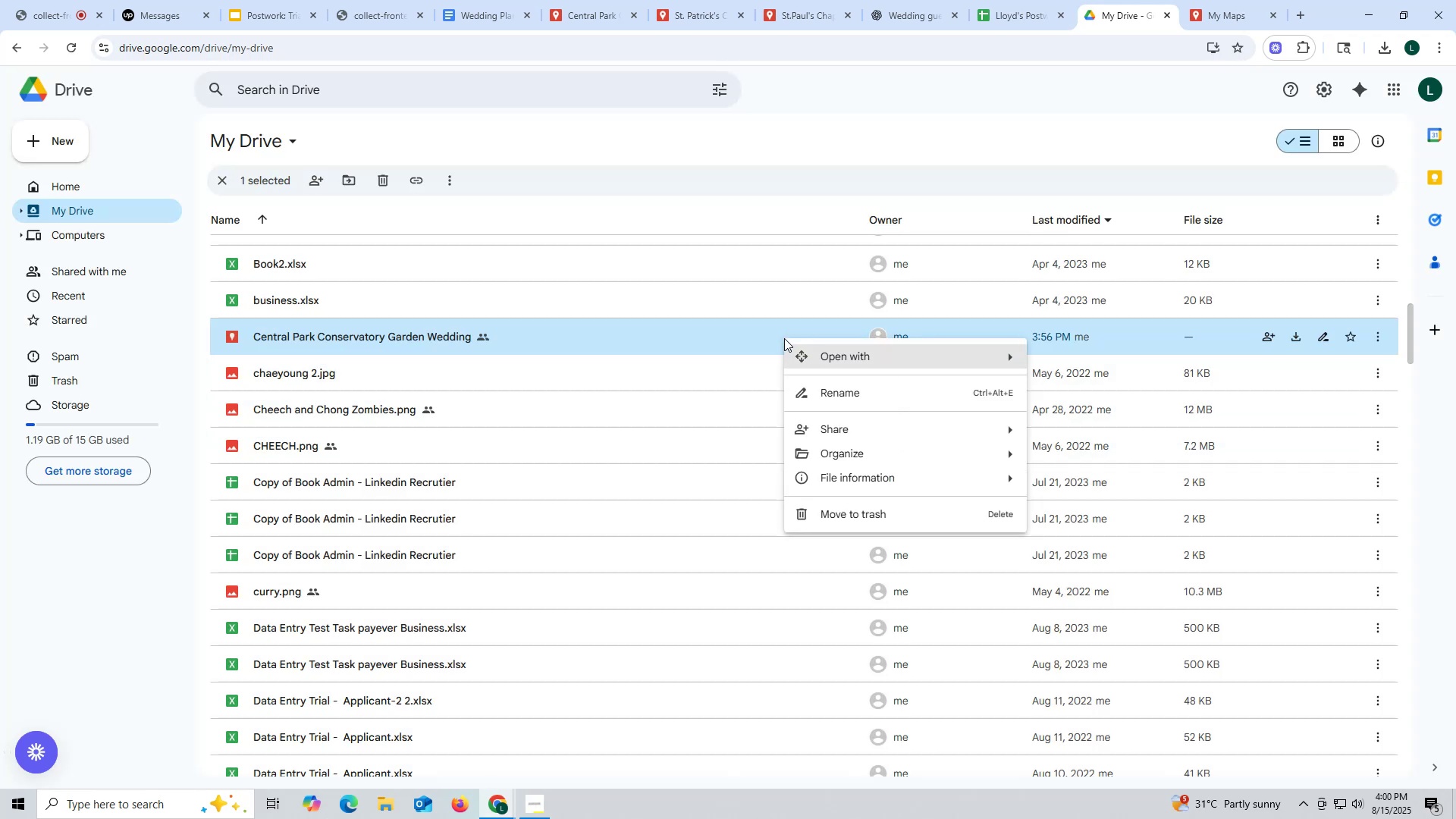 
left_click([1076, 461])
 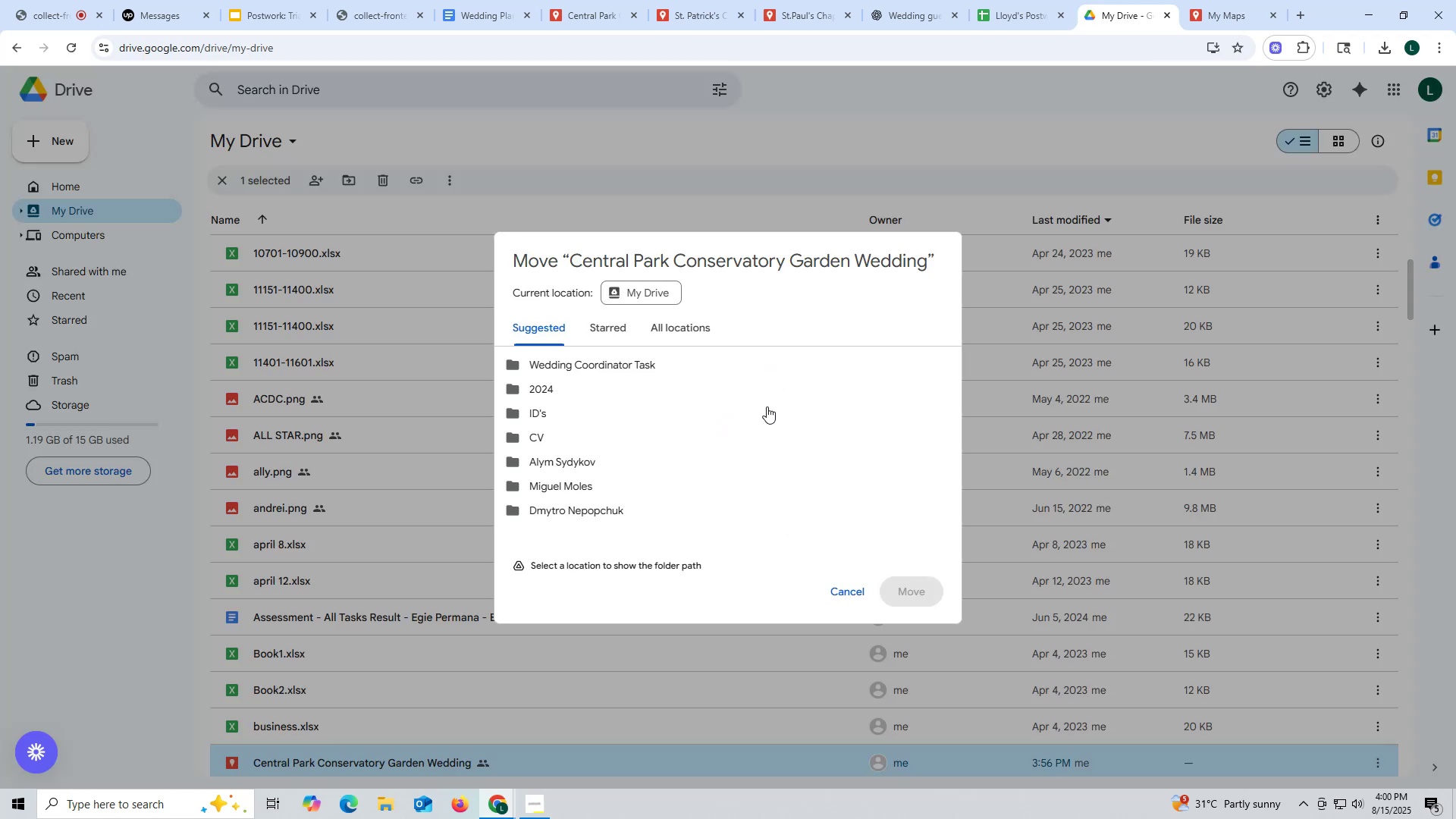 
left_click([654, 364])
 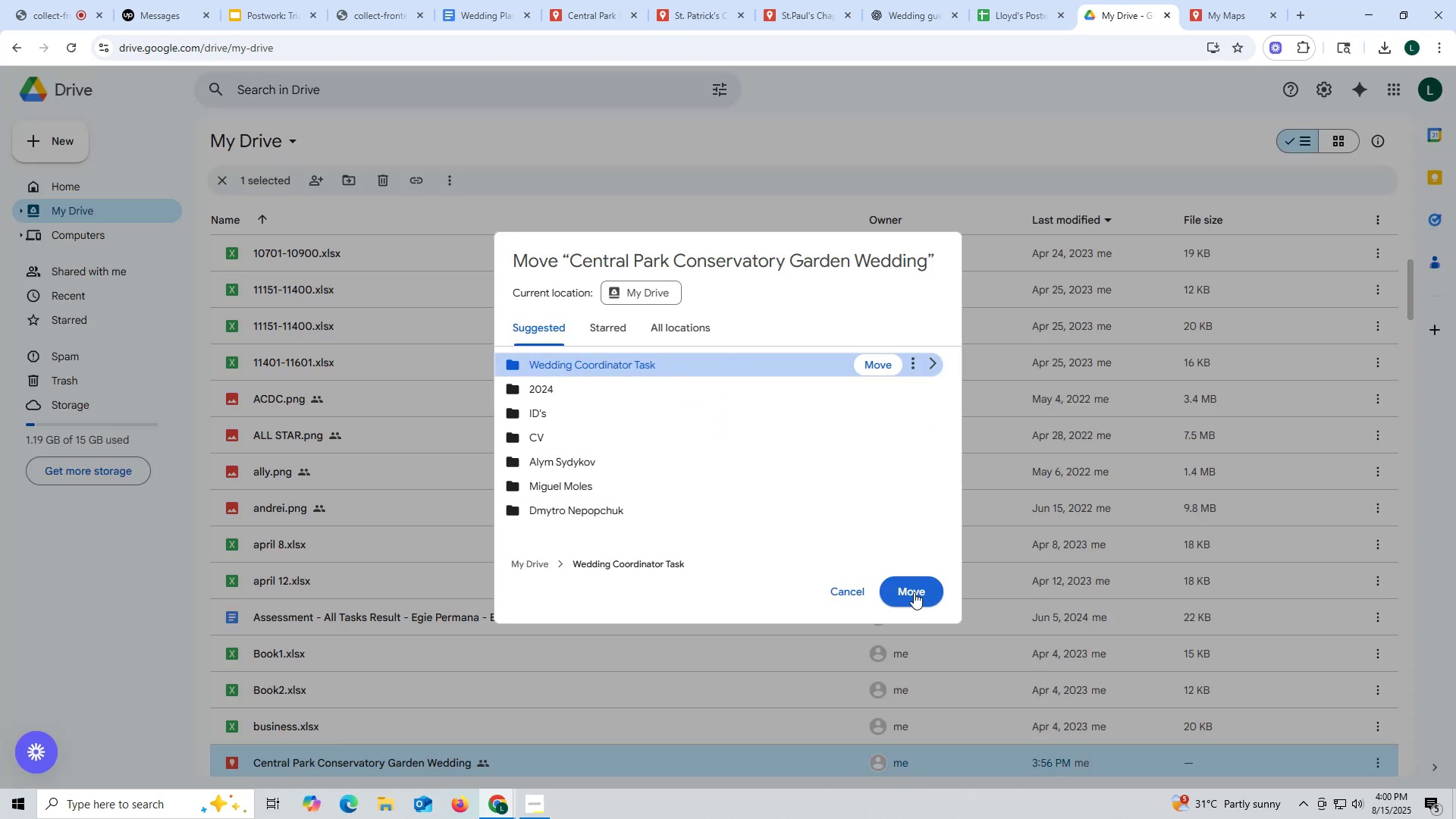 
left_click([921, 590])
 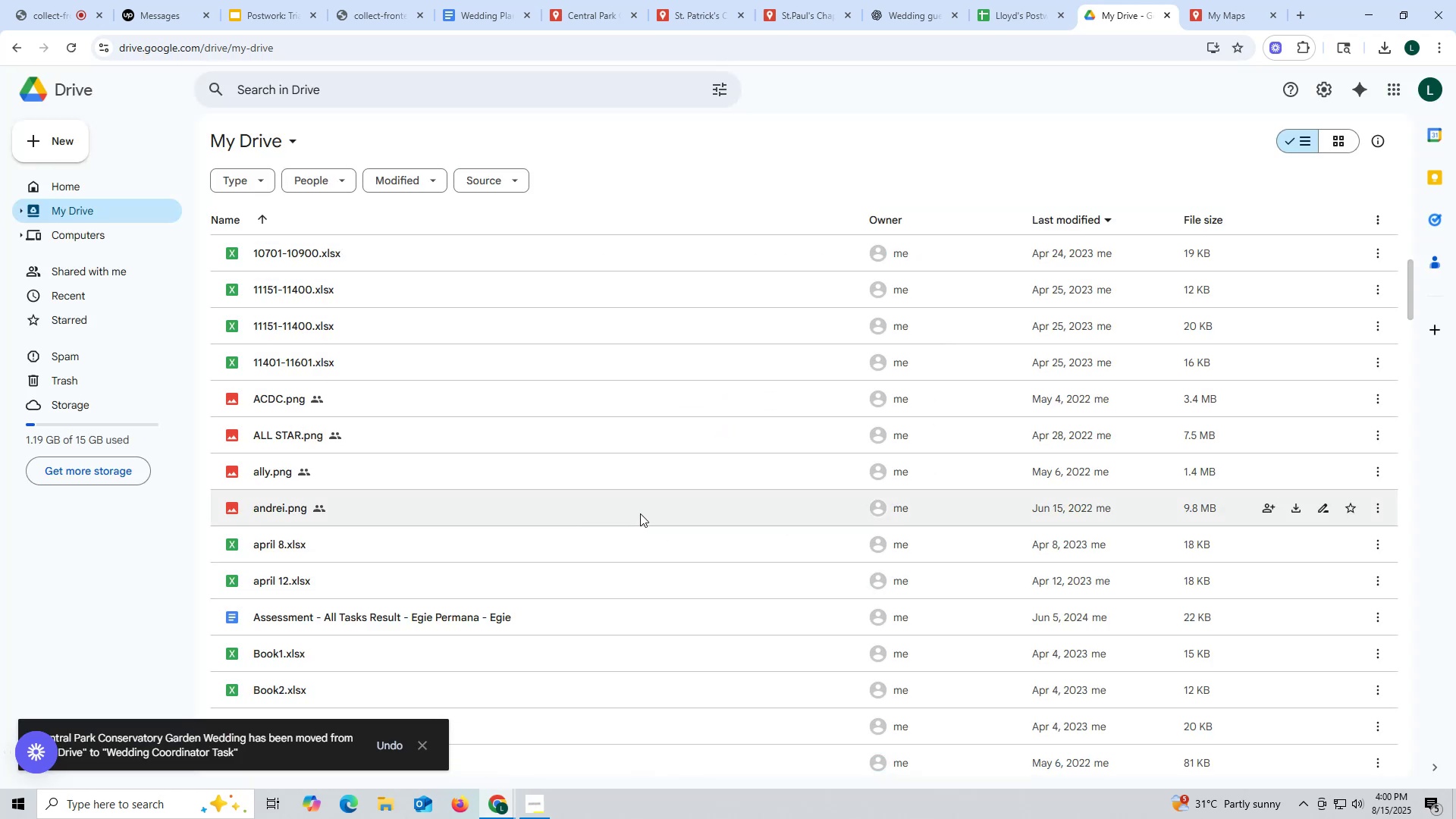 
scroll: coordinate [774, 560], scroll_direction: down, amount: 31.0
 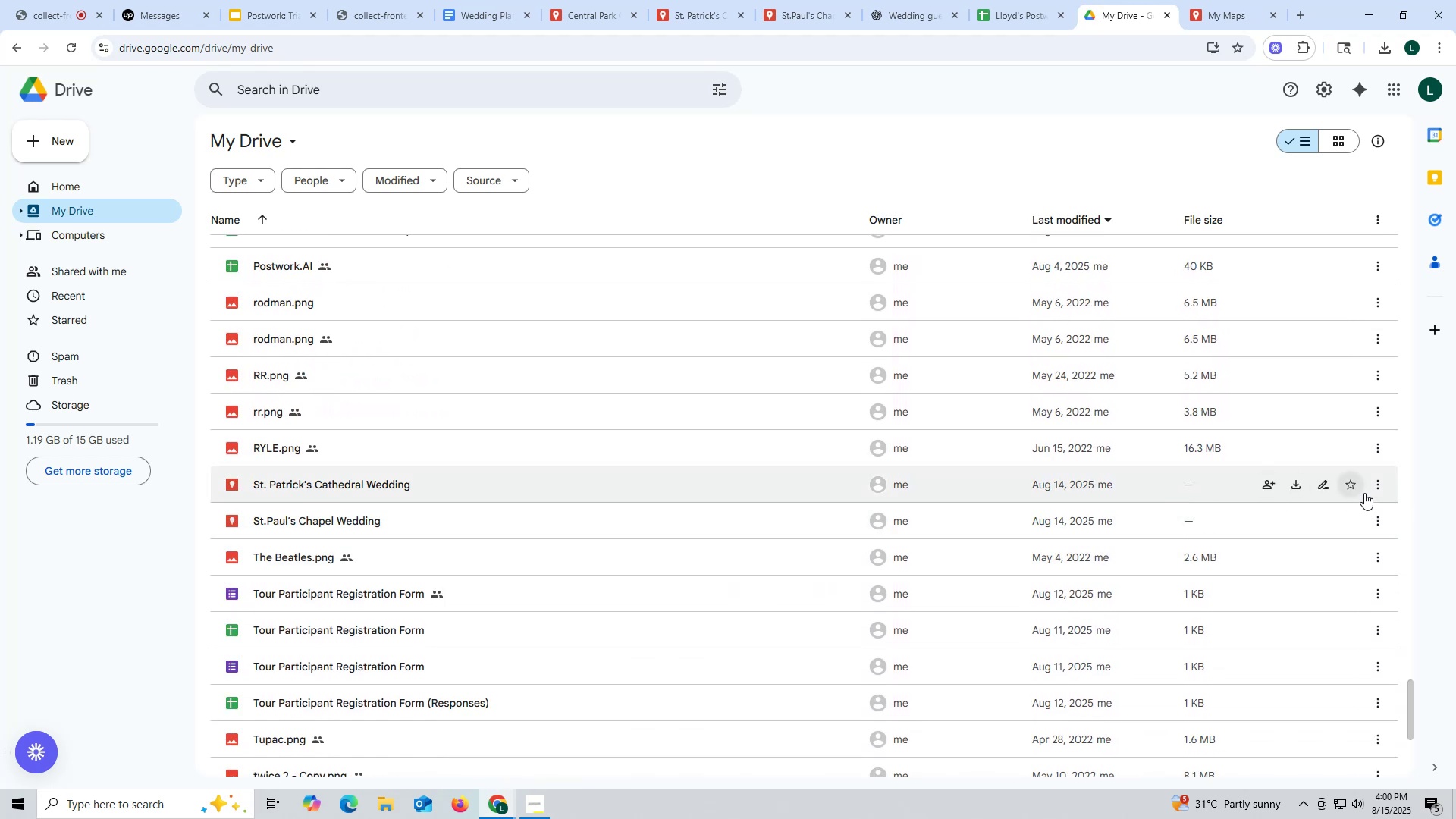 
left_click([1379, 485])
 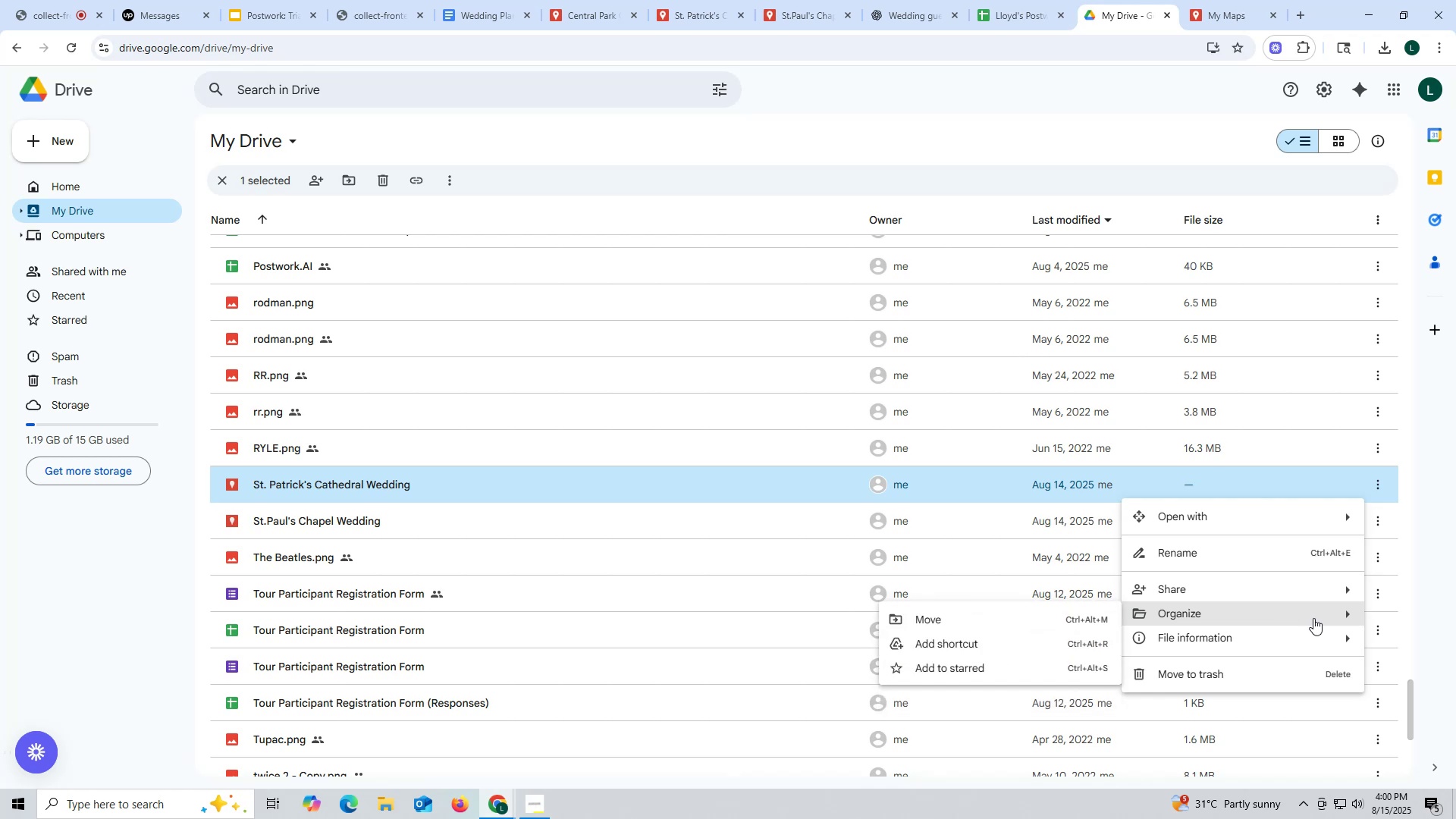 
left_click([1078, 621])
 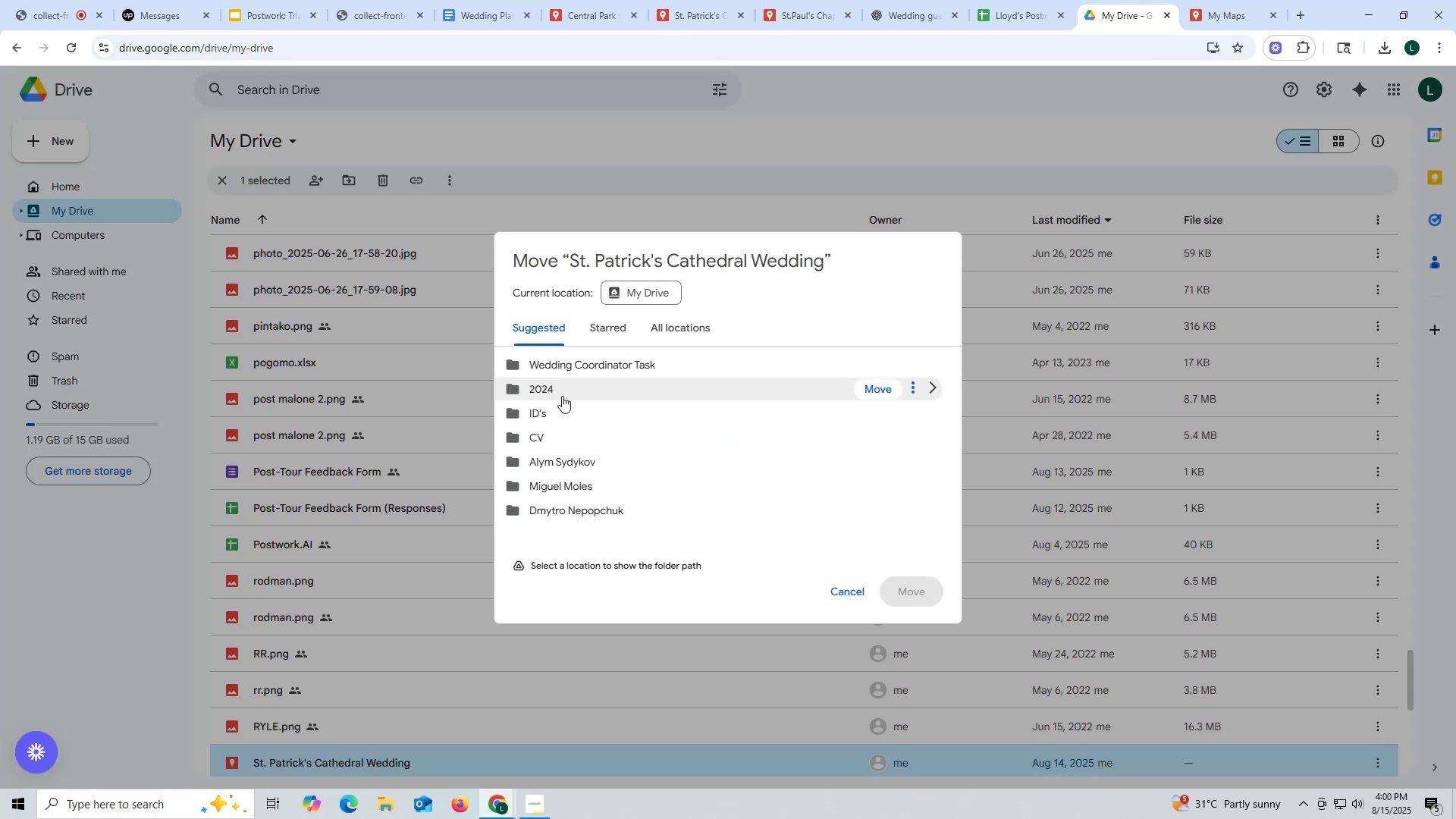 
left_click([574, 366])
 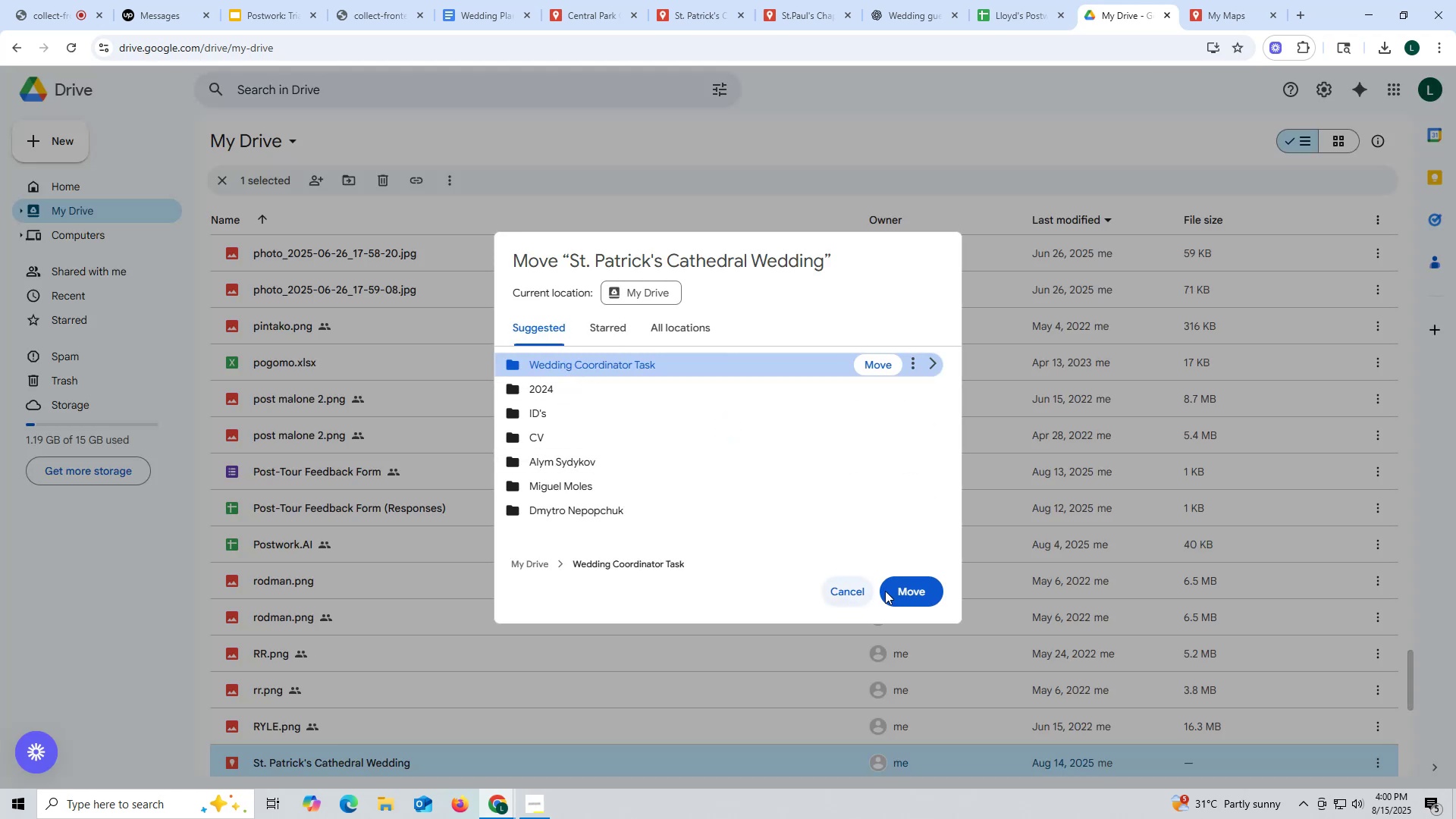 
left_click([902, 590])
 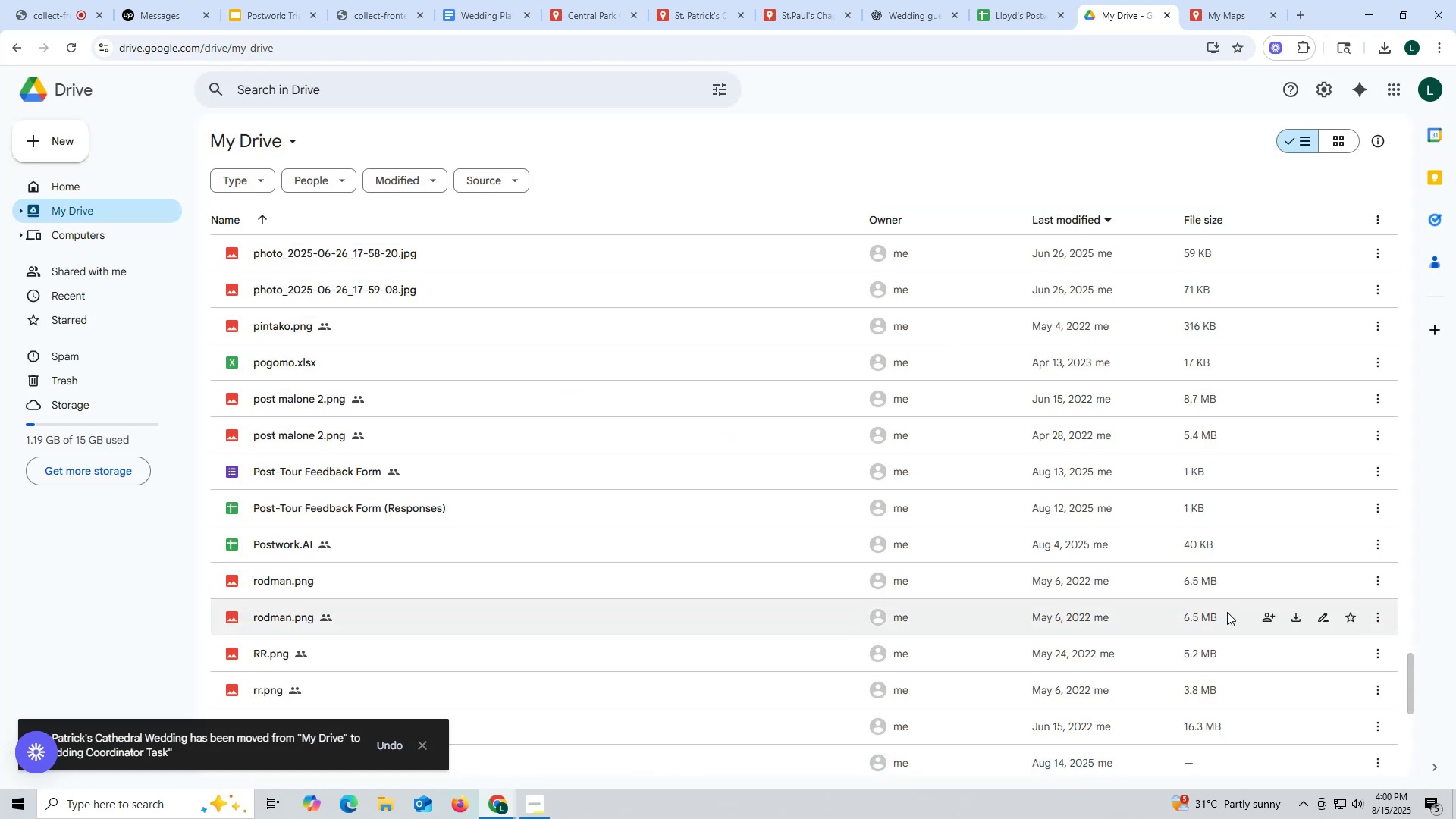 
scroll: coordinate [1227, 605], scroll_direction: down, amount: 2.0
 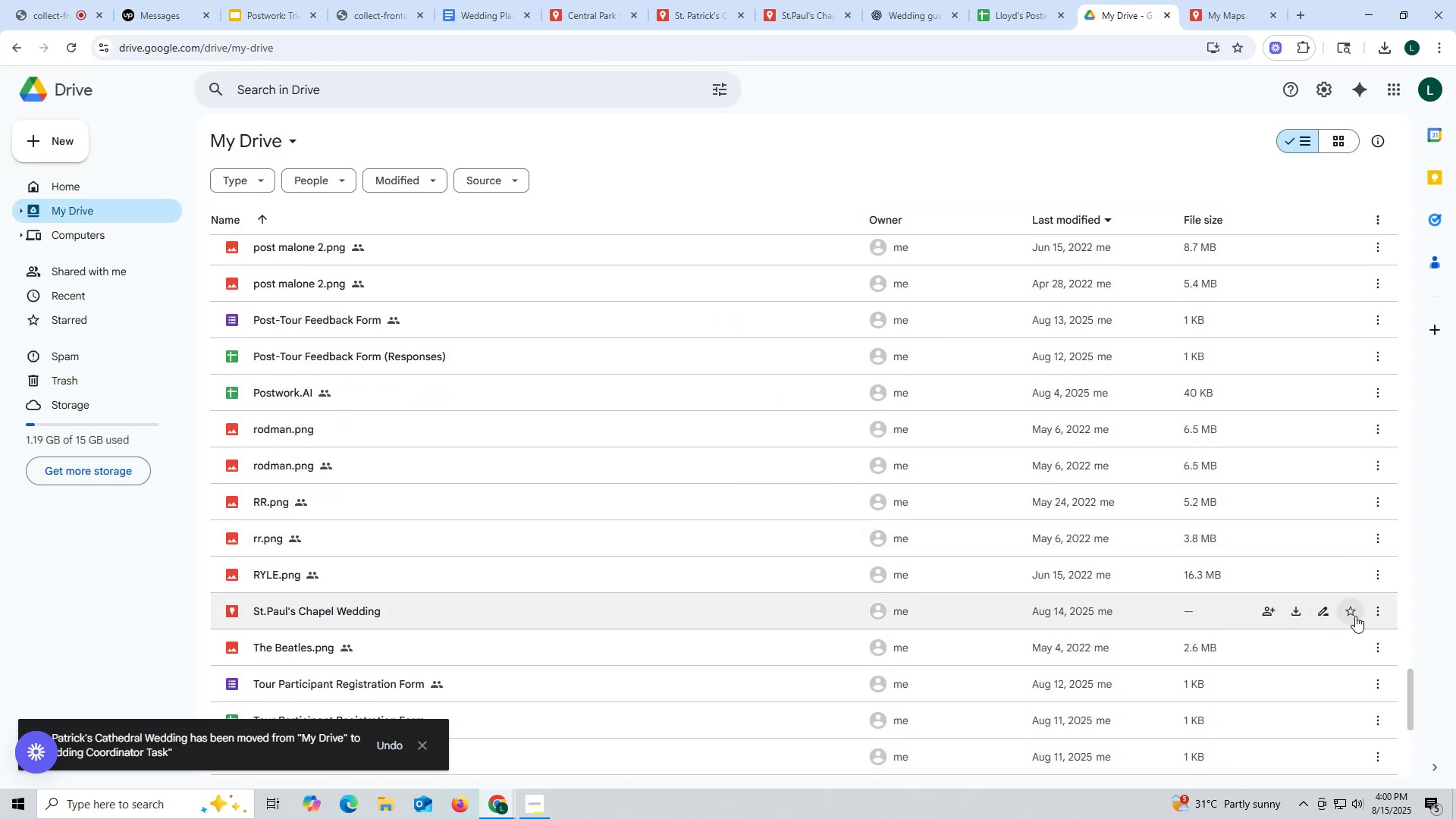 
left_click([1379, 614])
 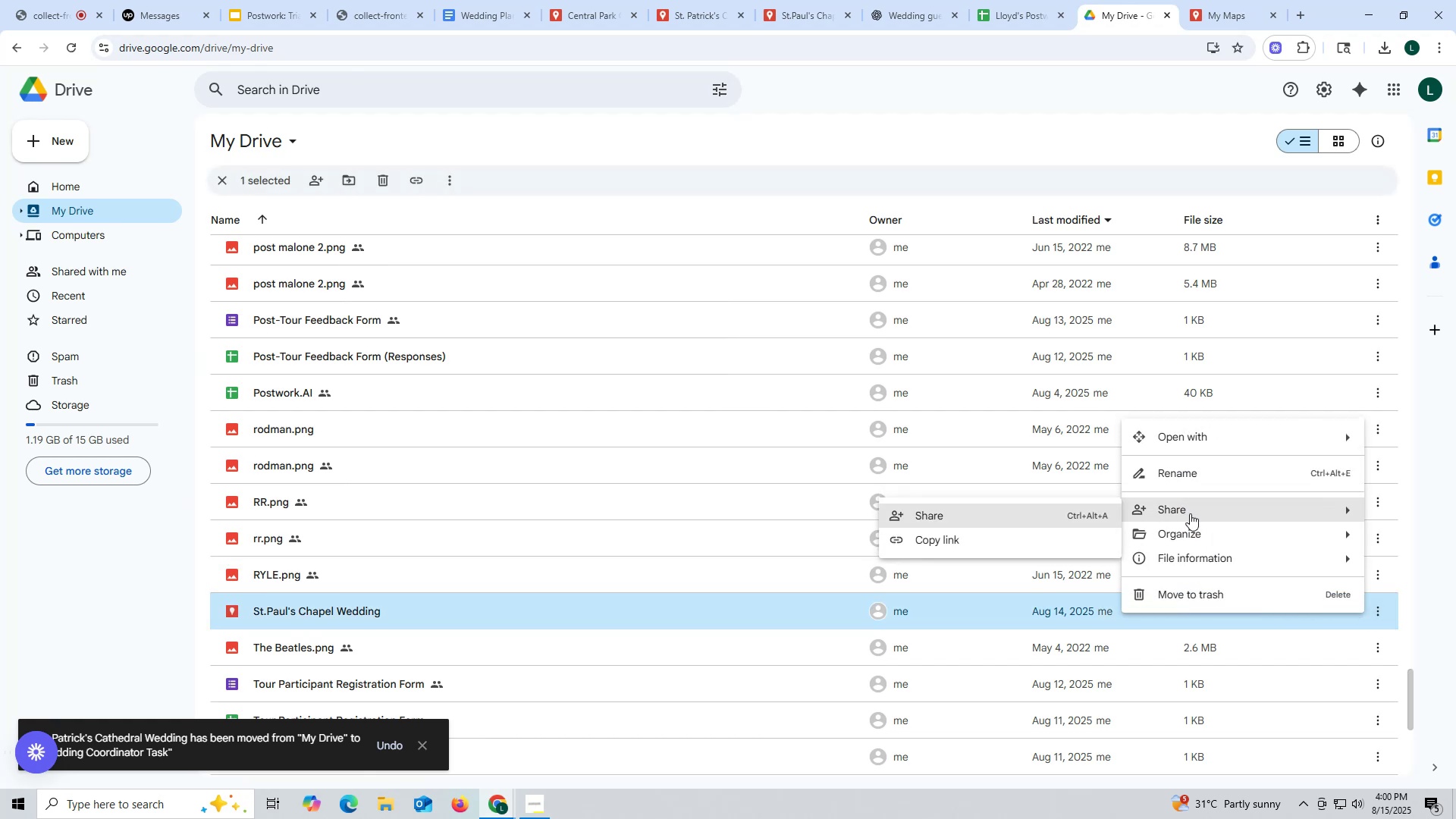 
left_click([1193, 537])
 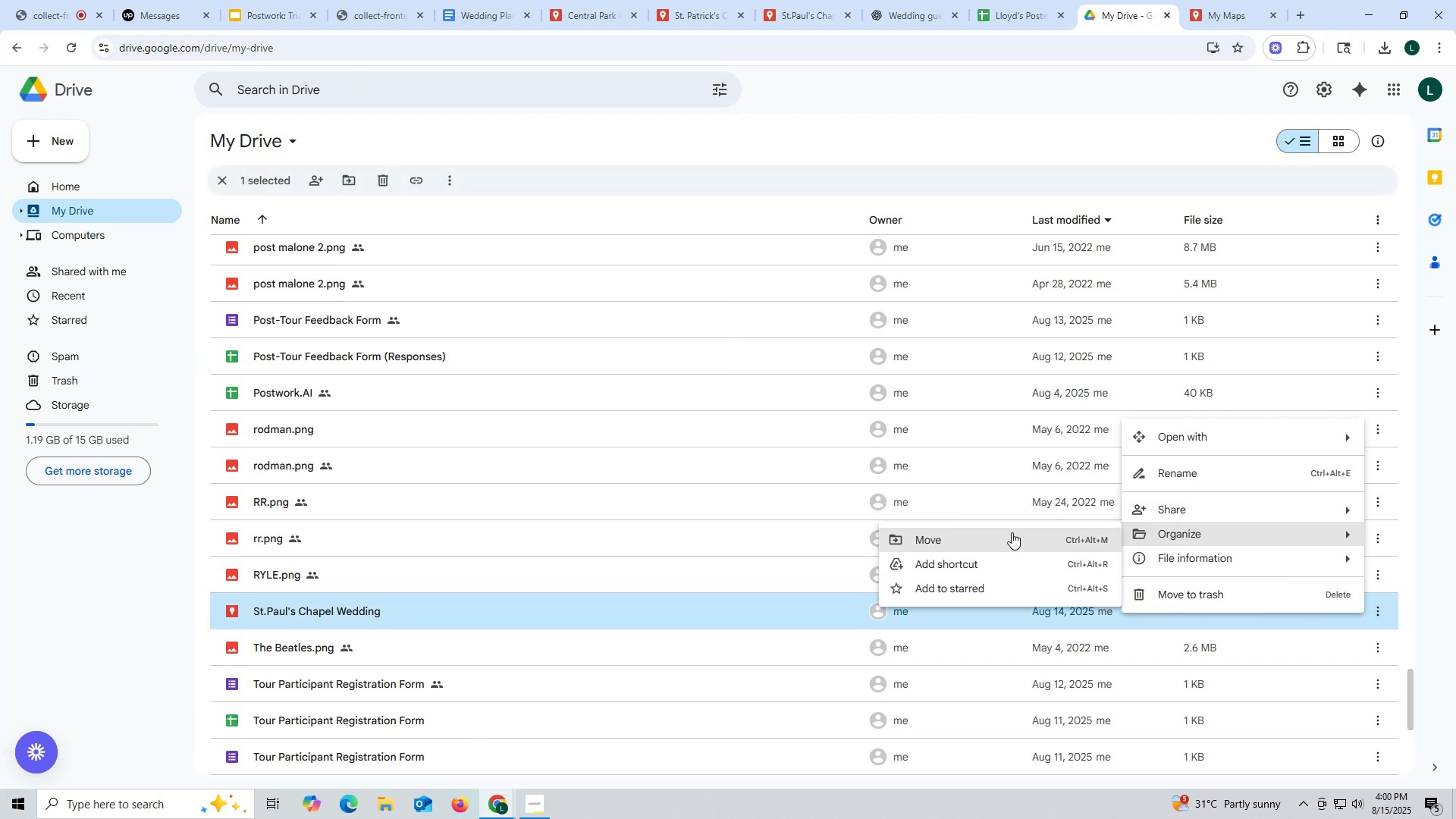 
left_click([1011, 532])
 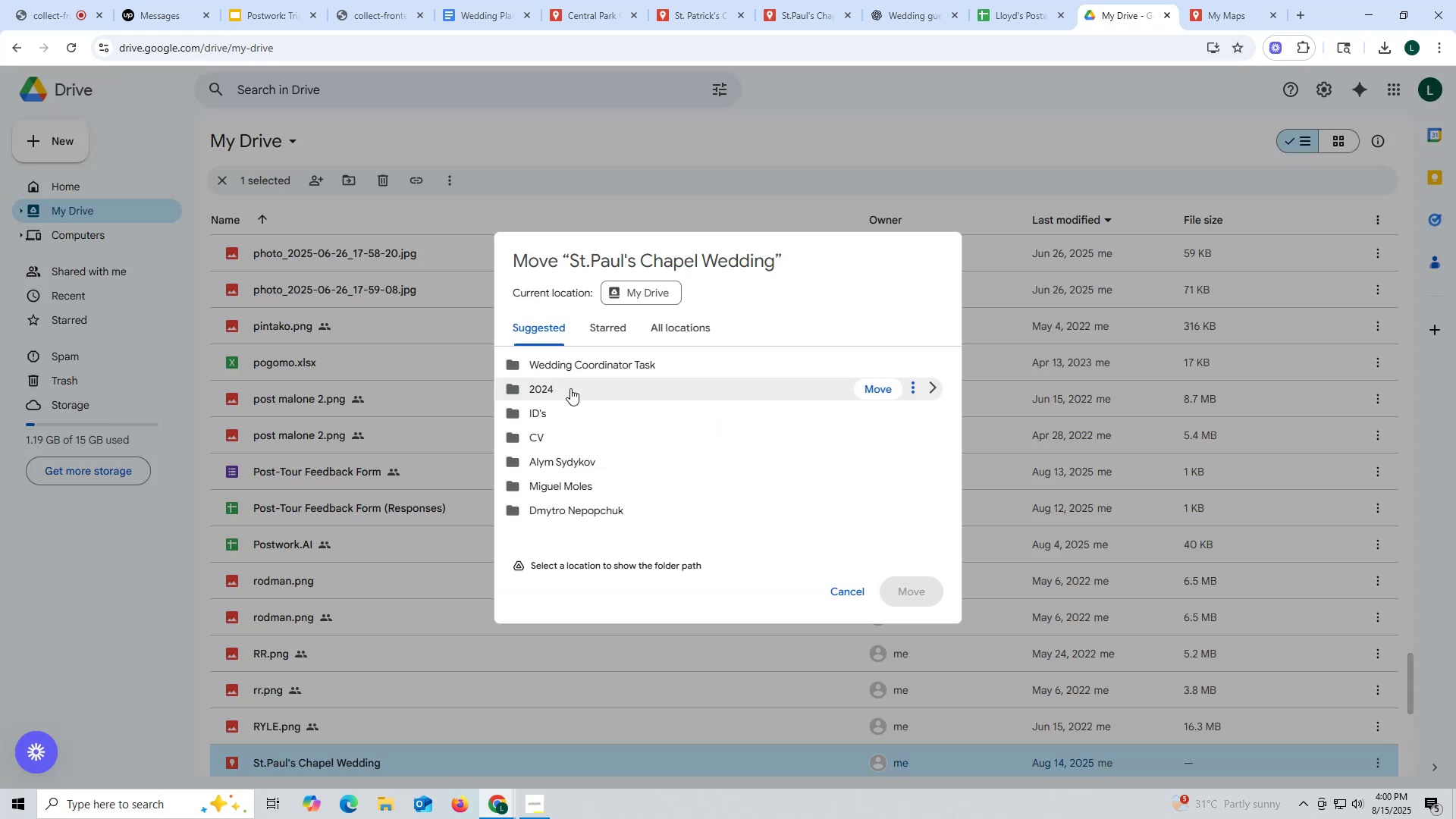 
left_click([582, 367])
 